 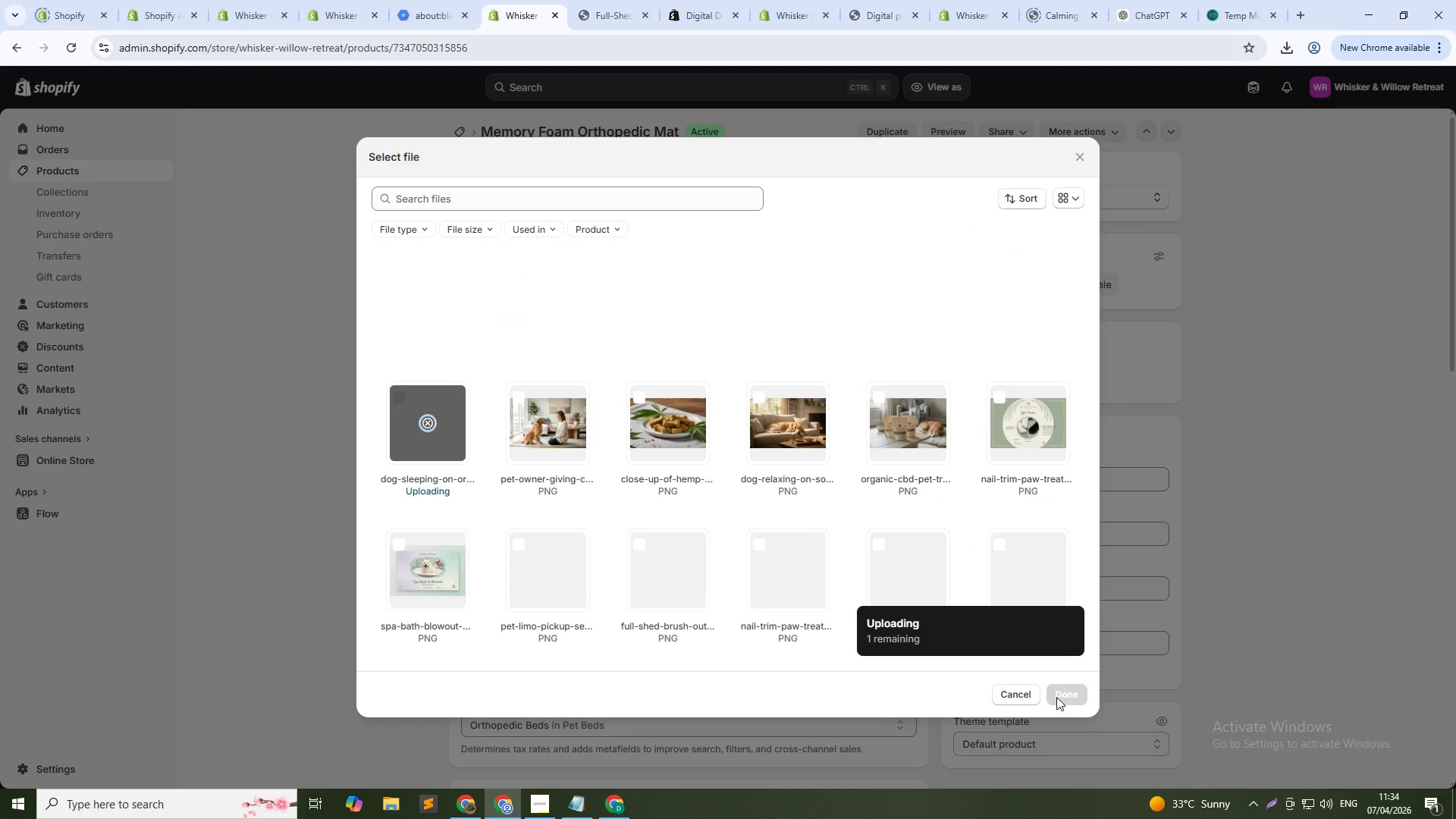 
left_click([780, 290])
 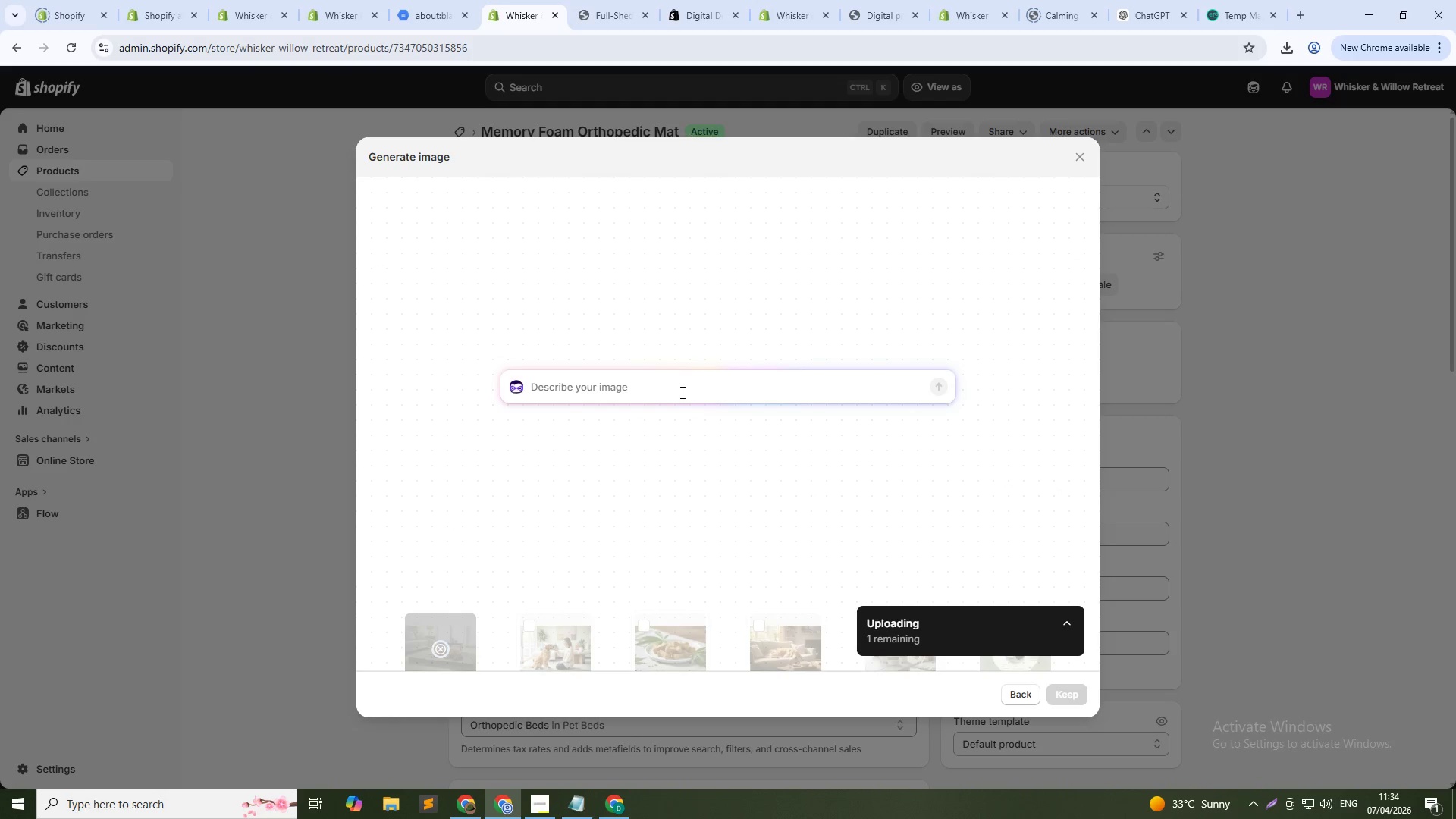 
hold_key(key=ShiftLeft, duration=1.5)
 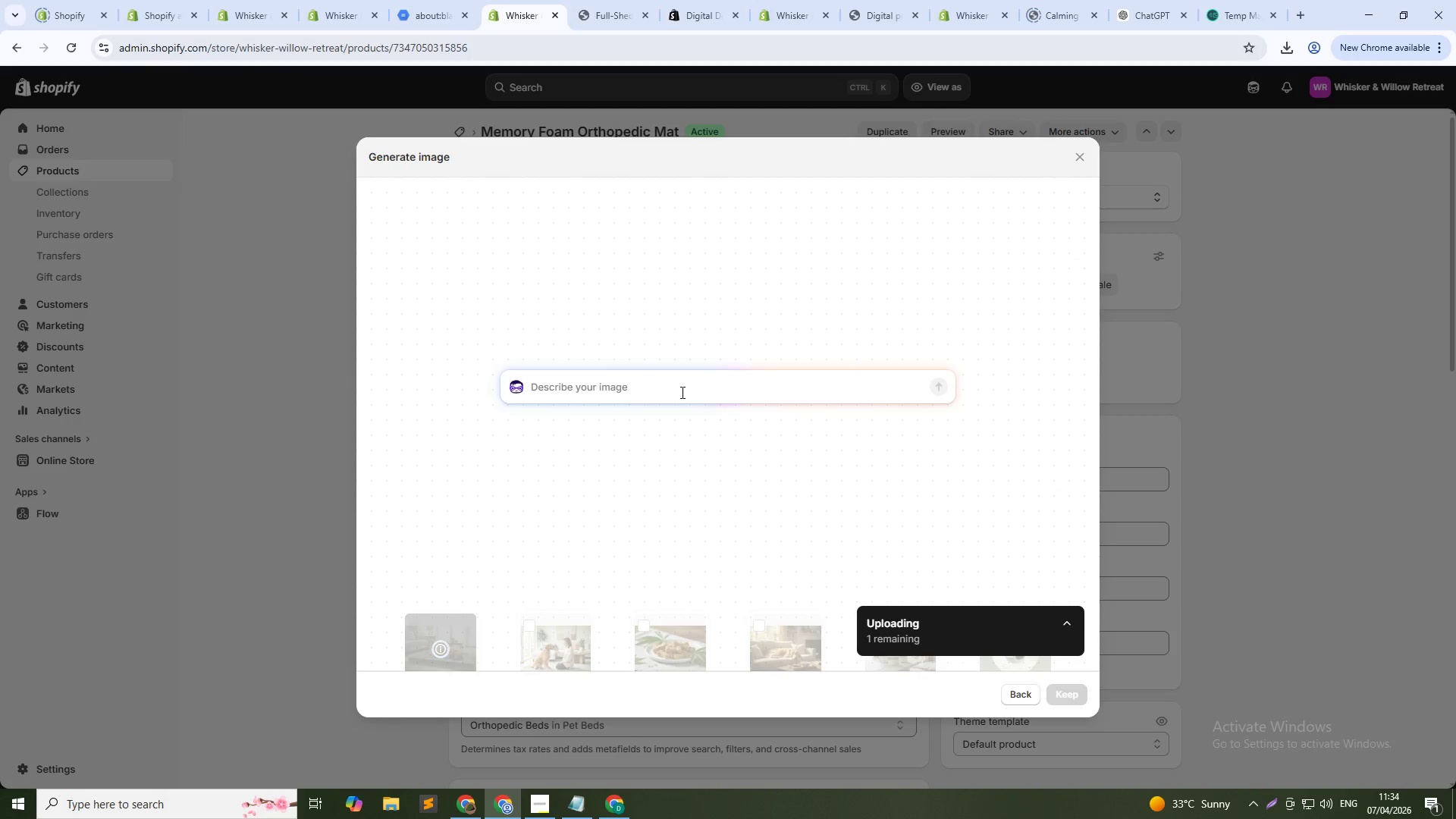 
type(Close-up of layered memory foam pe )
key(Backspace)
type(t bed structure, cut-section view)
 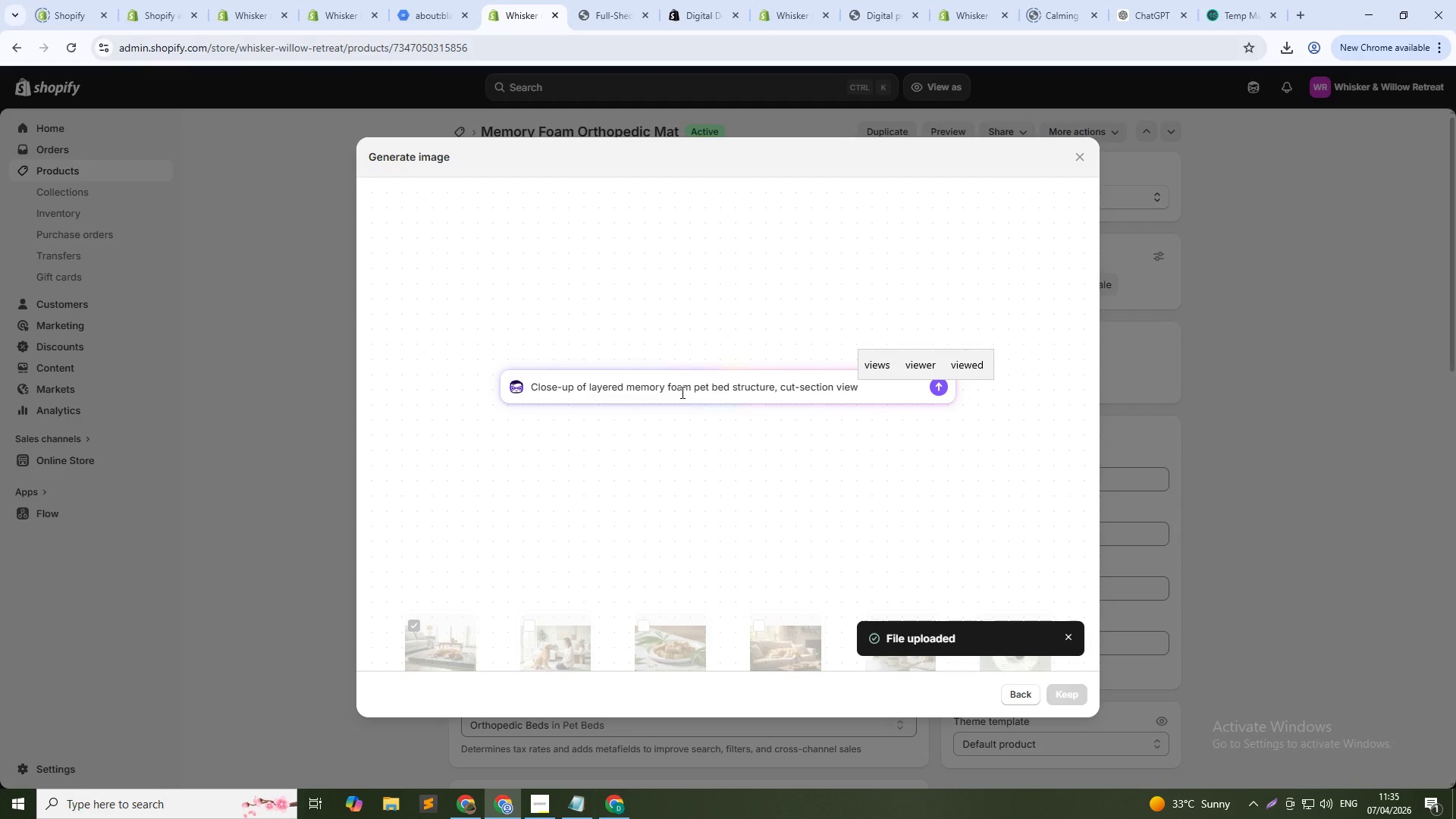 
key(Enter)
 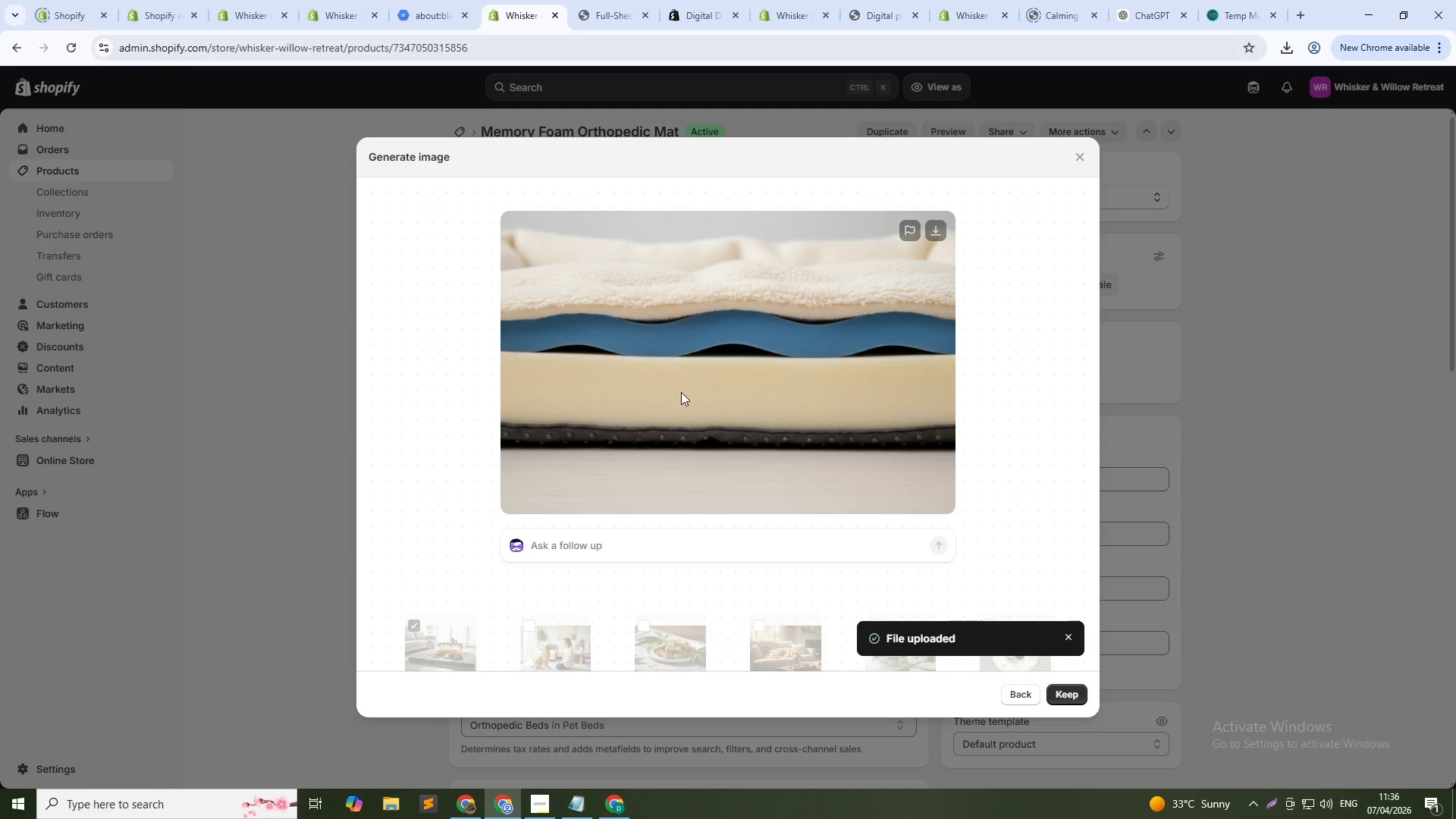 
wait(73.09)
 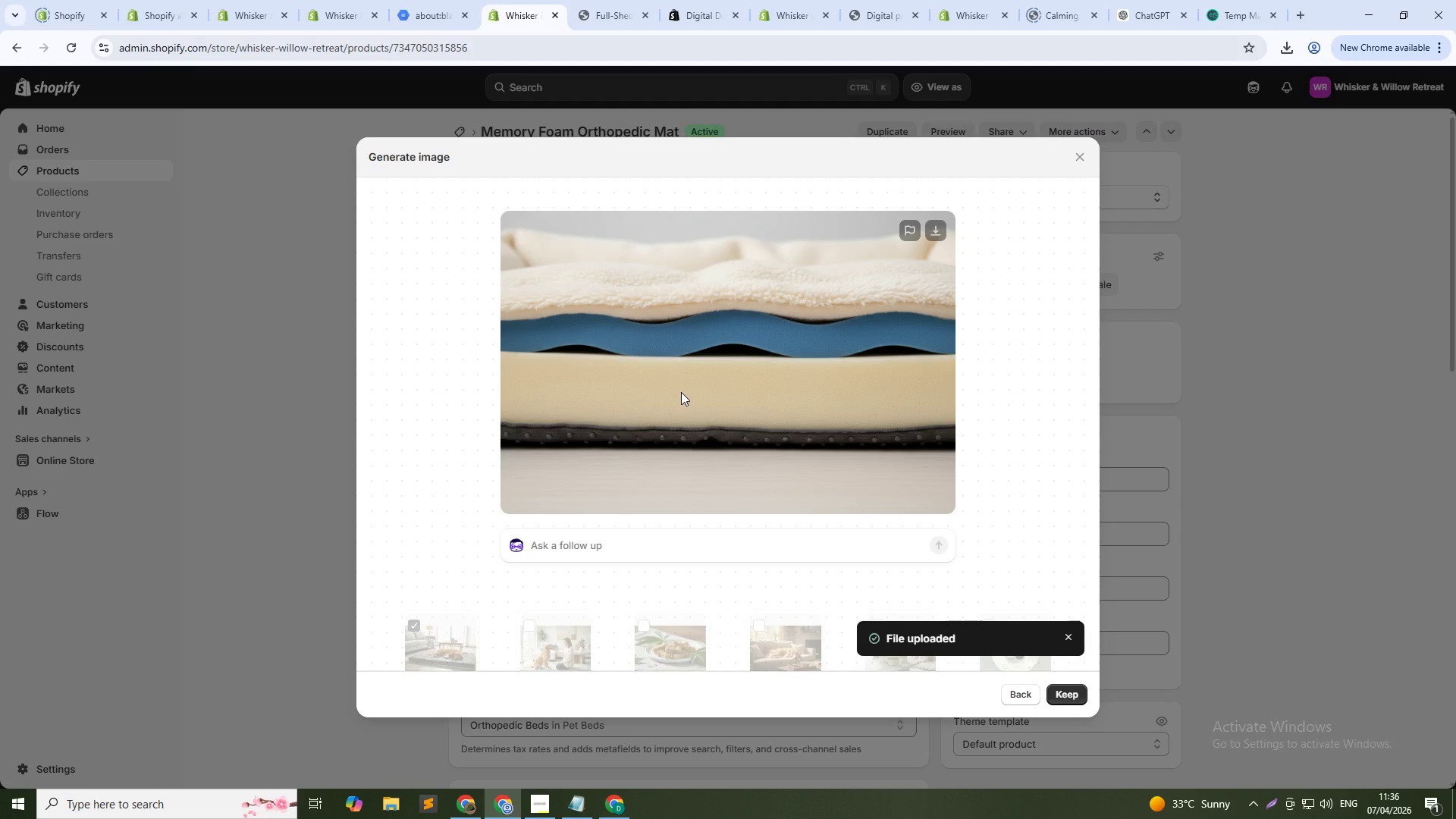 
left_click([1061, 699])
 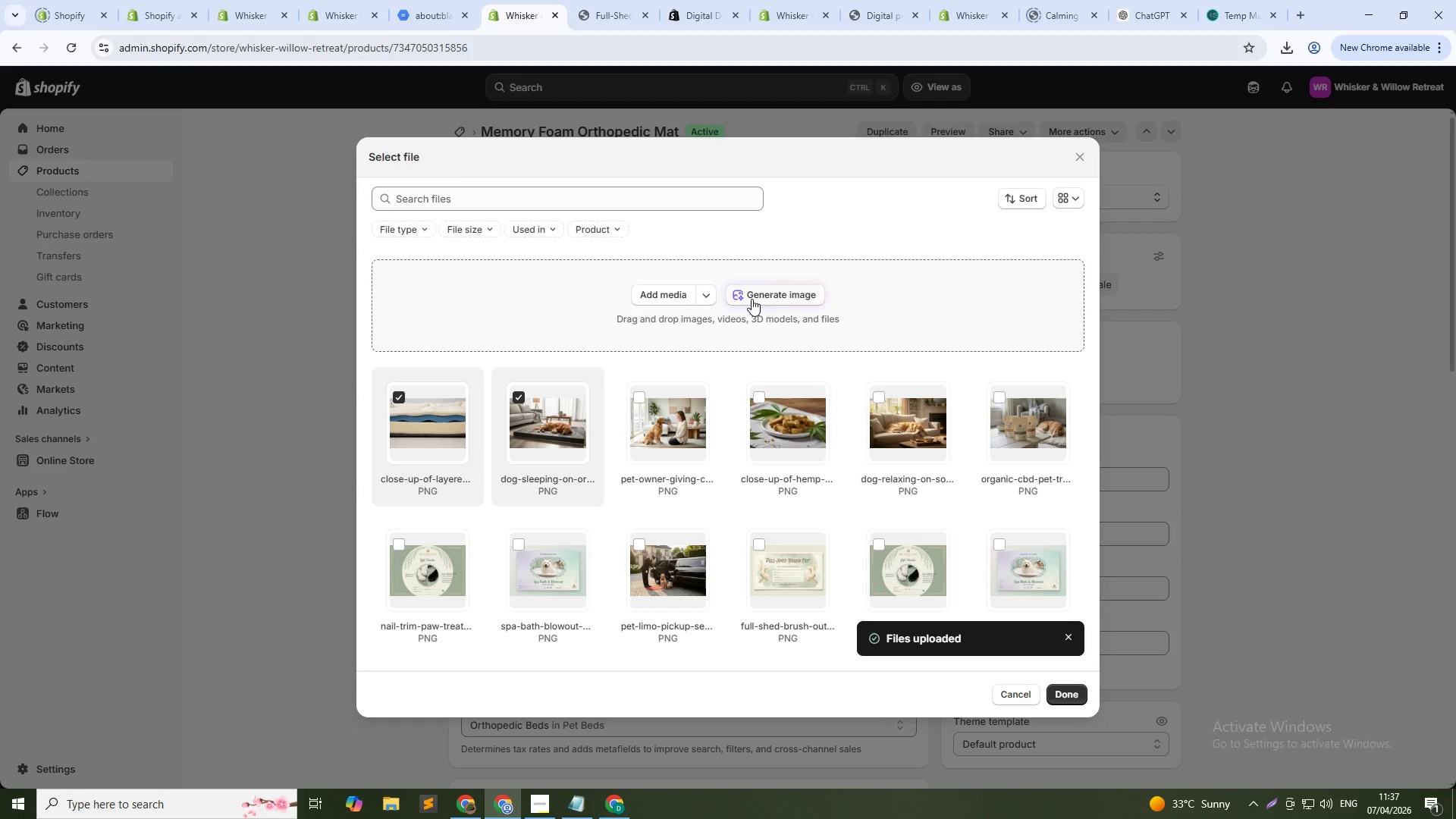 
wait(83.45)
 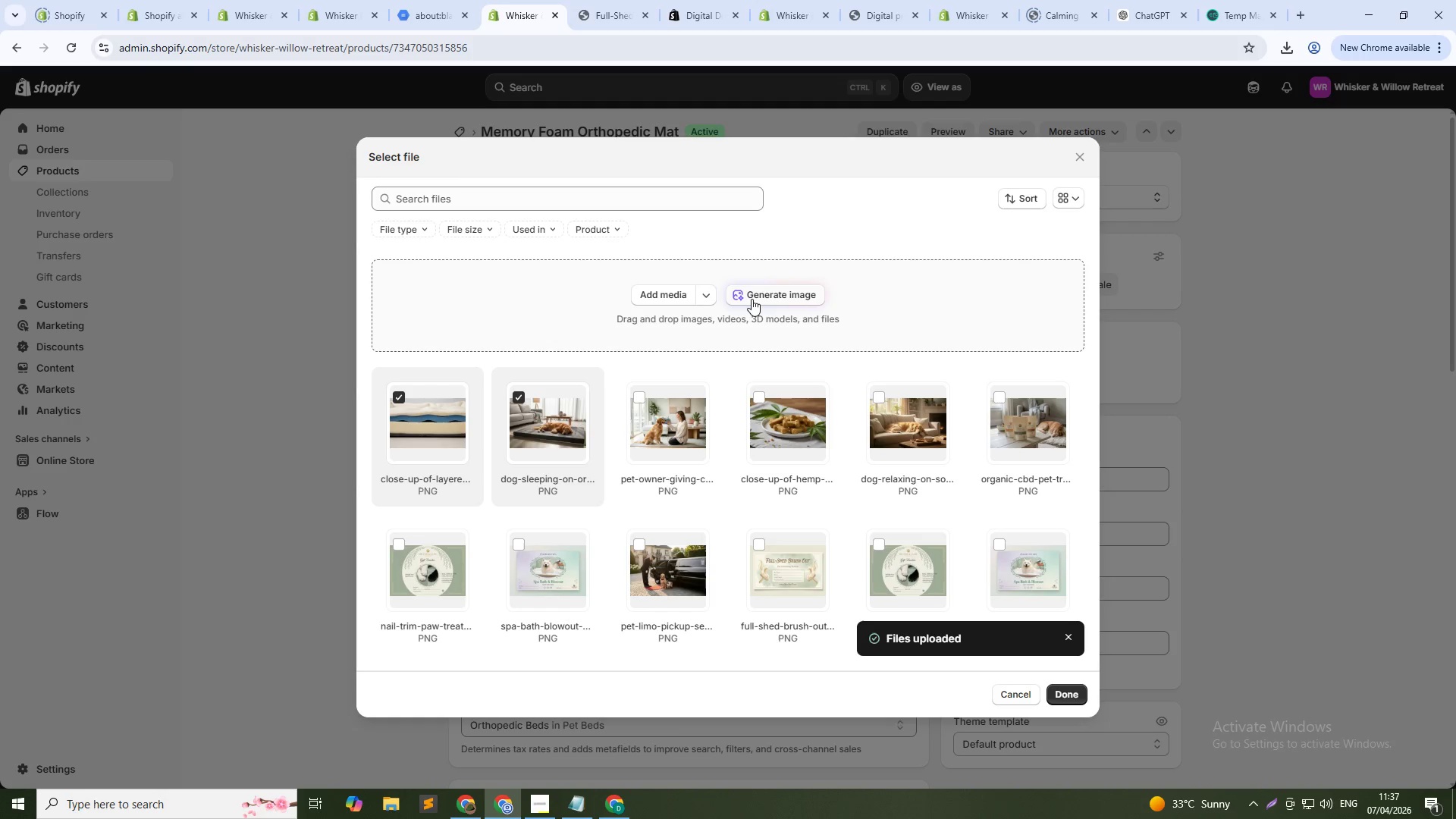 
left_click([752, 299])
 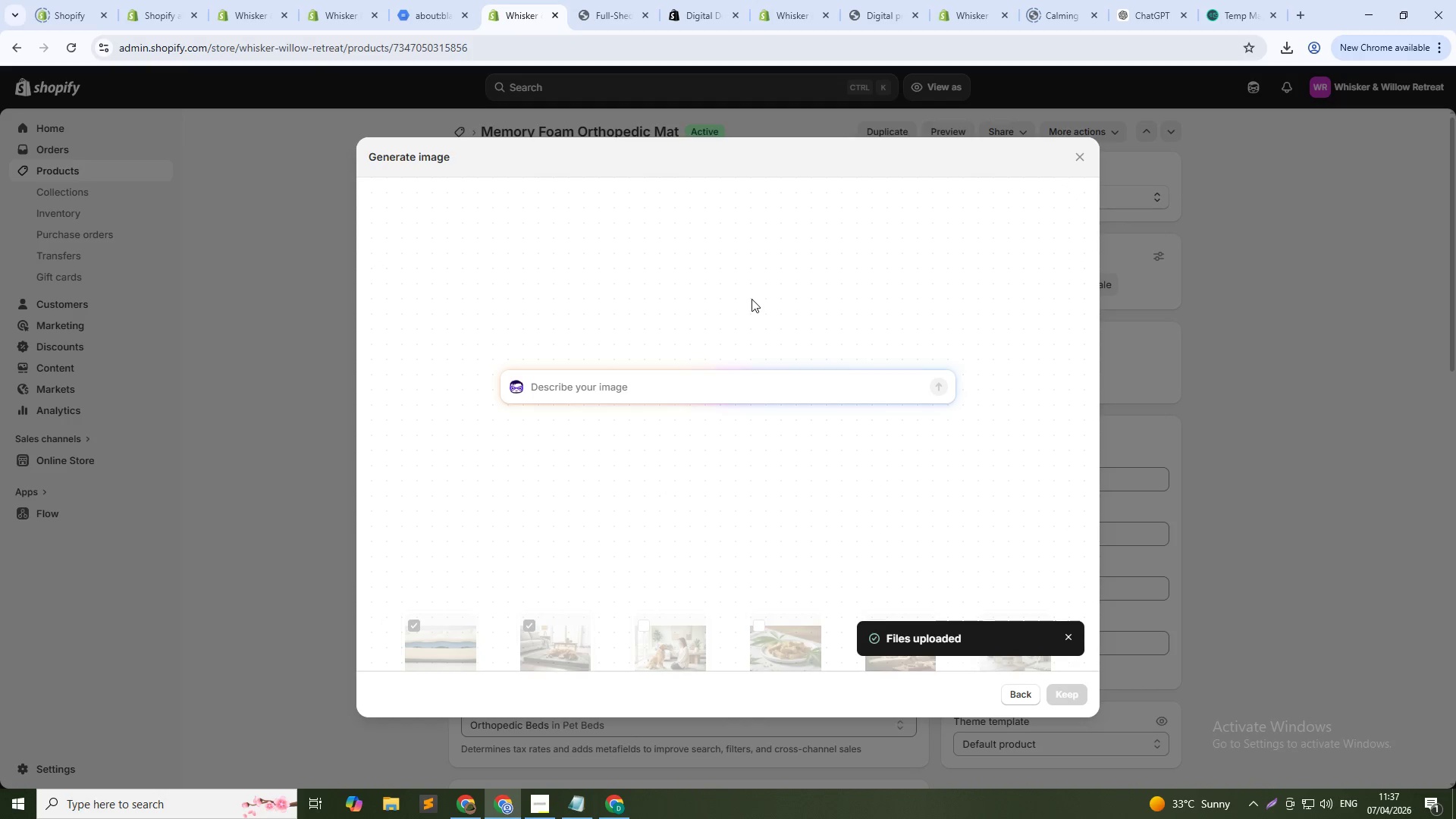 
hold_key(key=ShiftLeft, duration=0.69)
 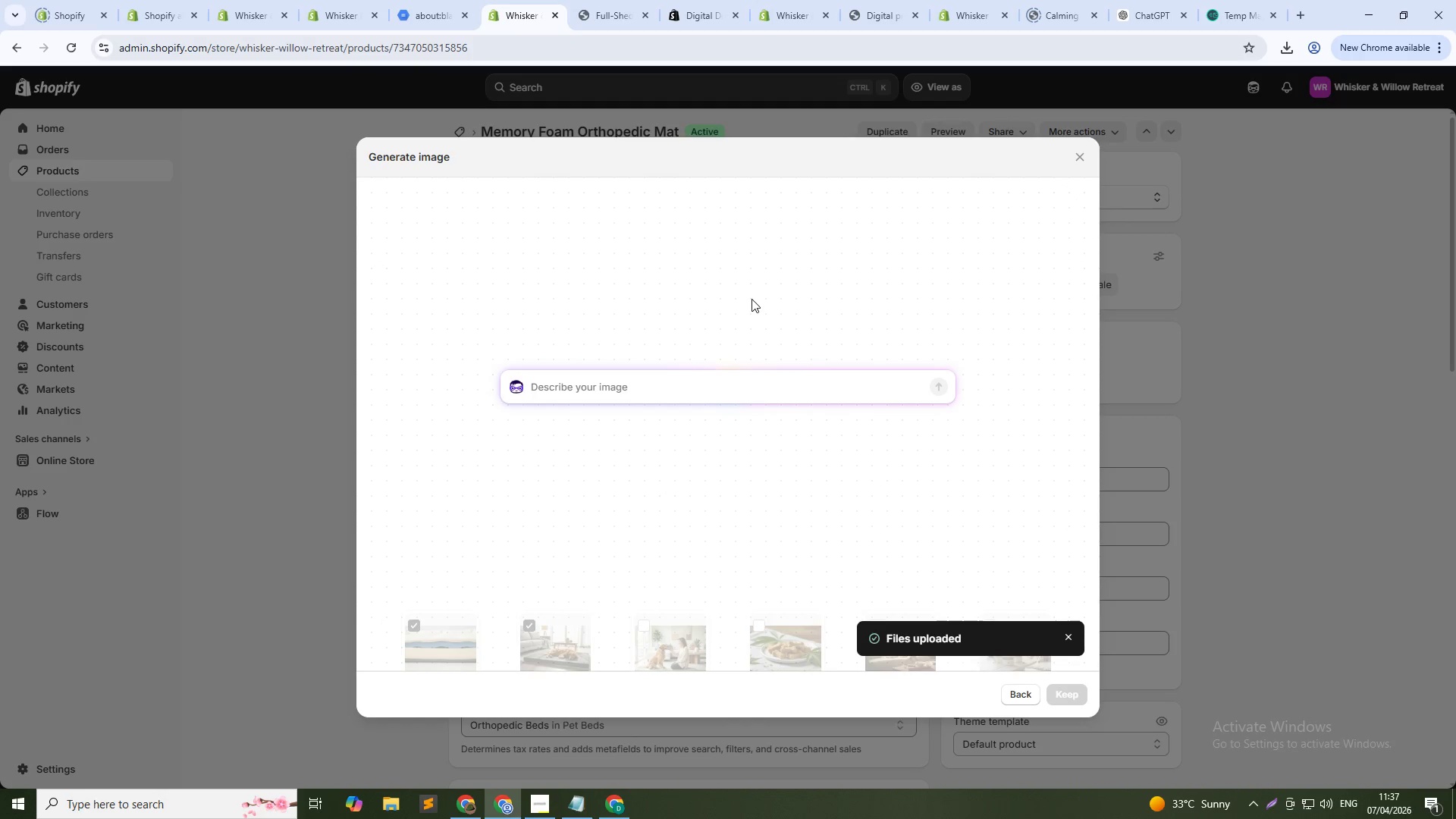 
type(cl)
key(Backspace)
key(Backspace)
type(Close-up foam texture and stitching)
 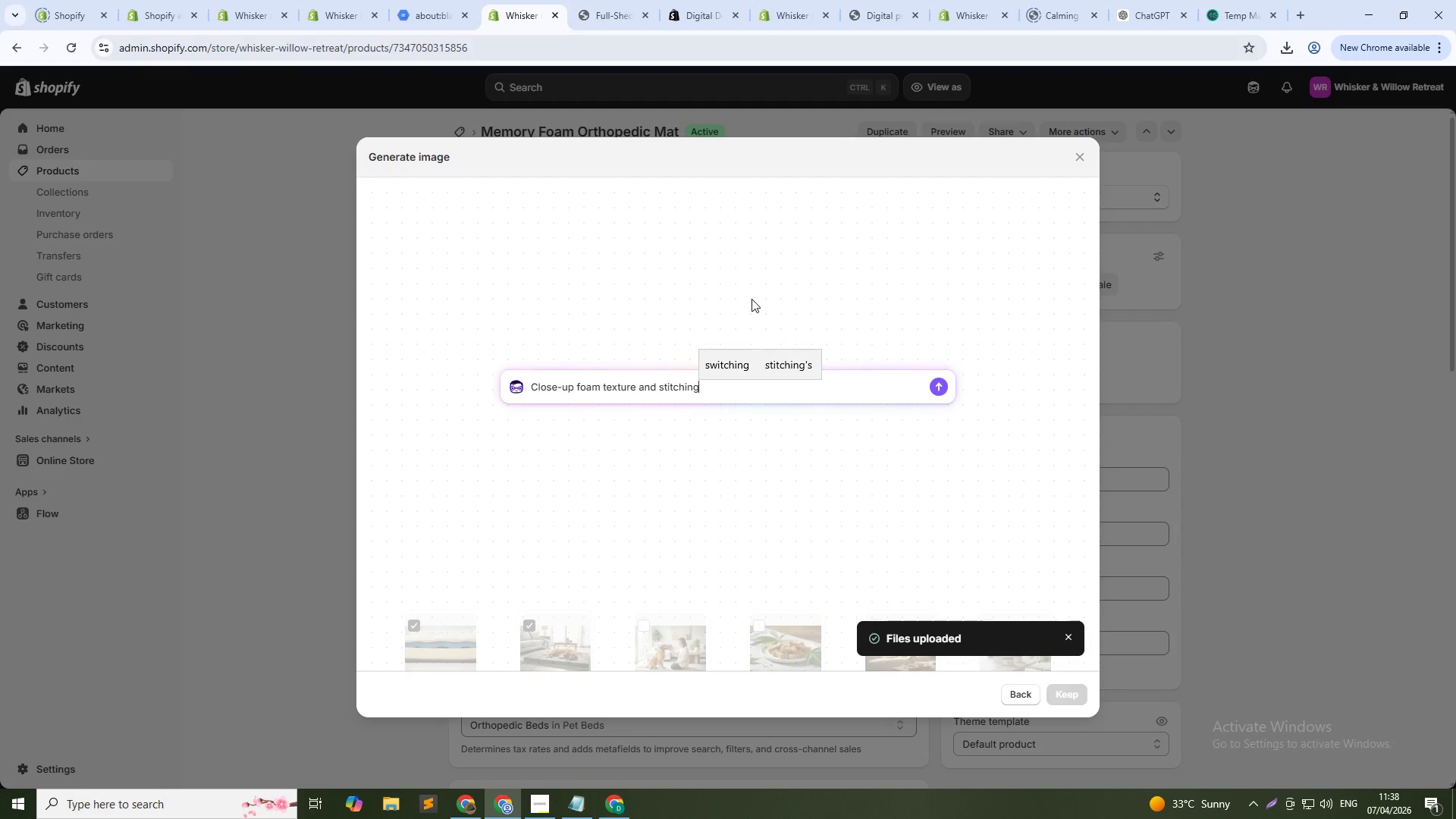 
key(Enter)
 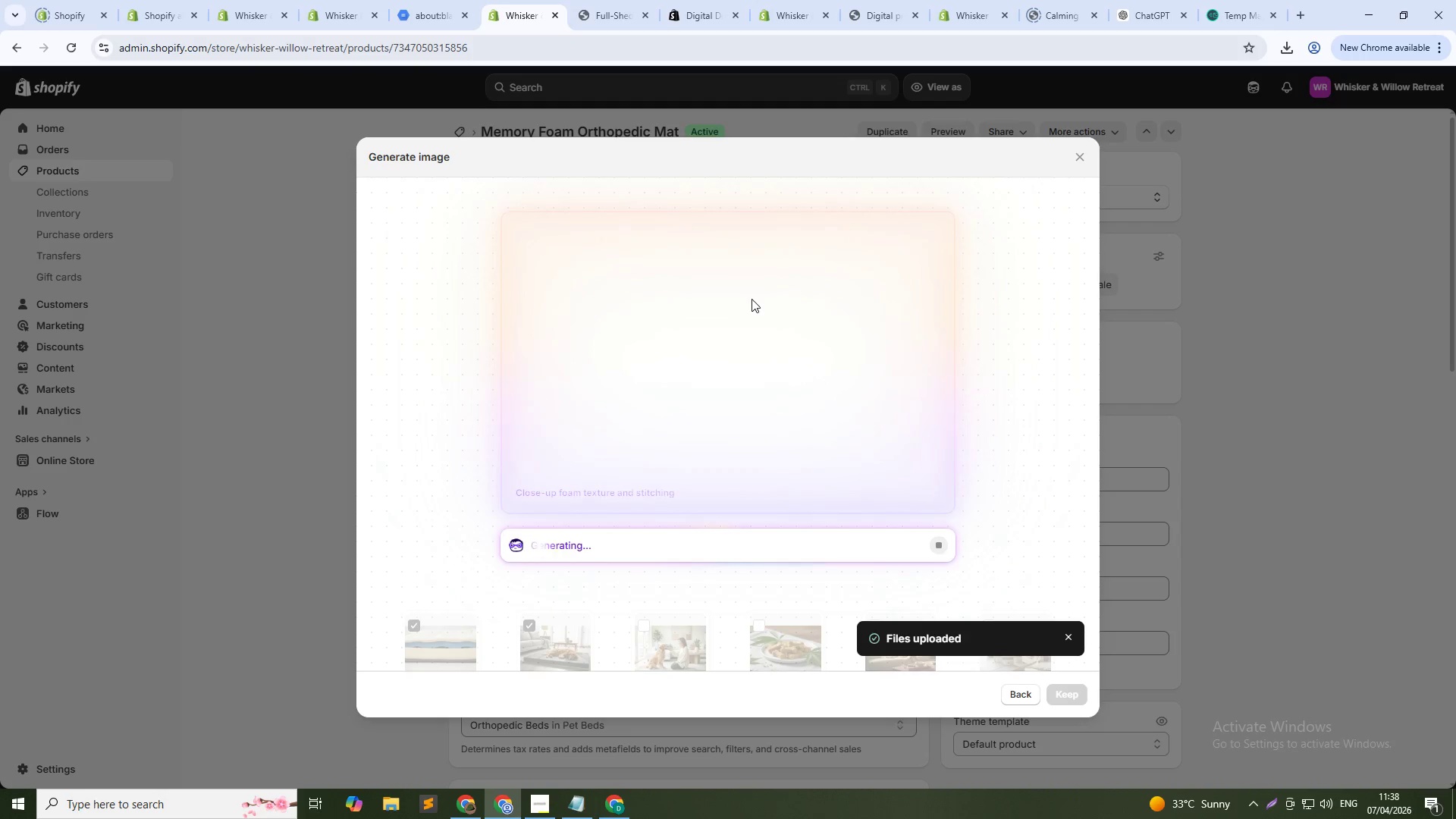 
wait(29.98)
 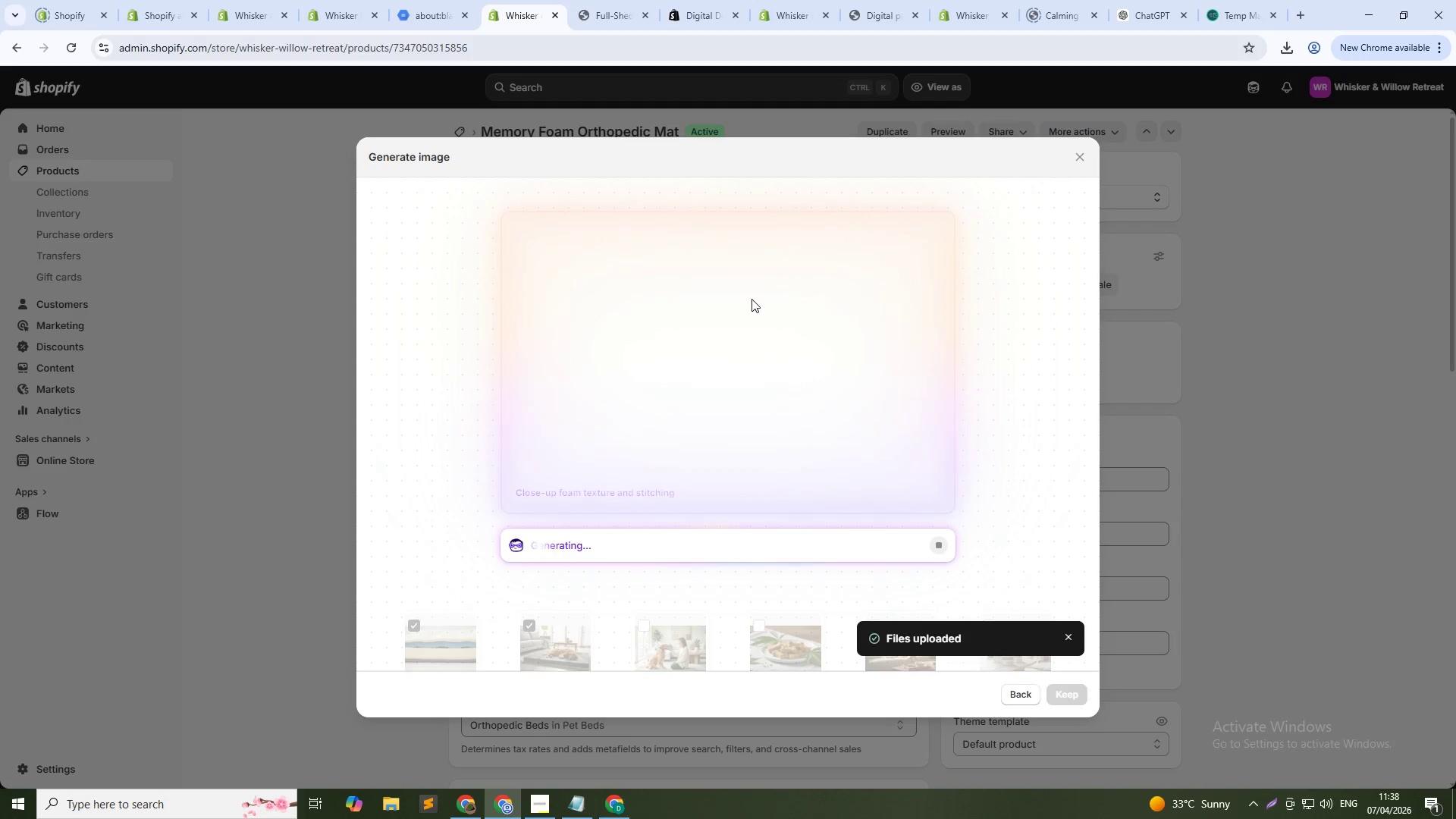 
left_click([1072, 688])
 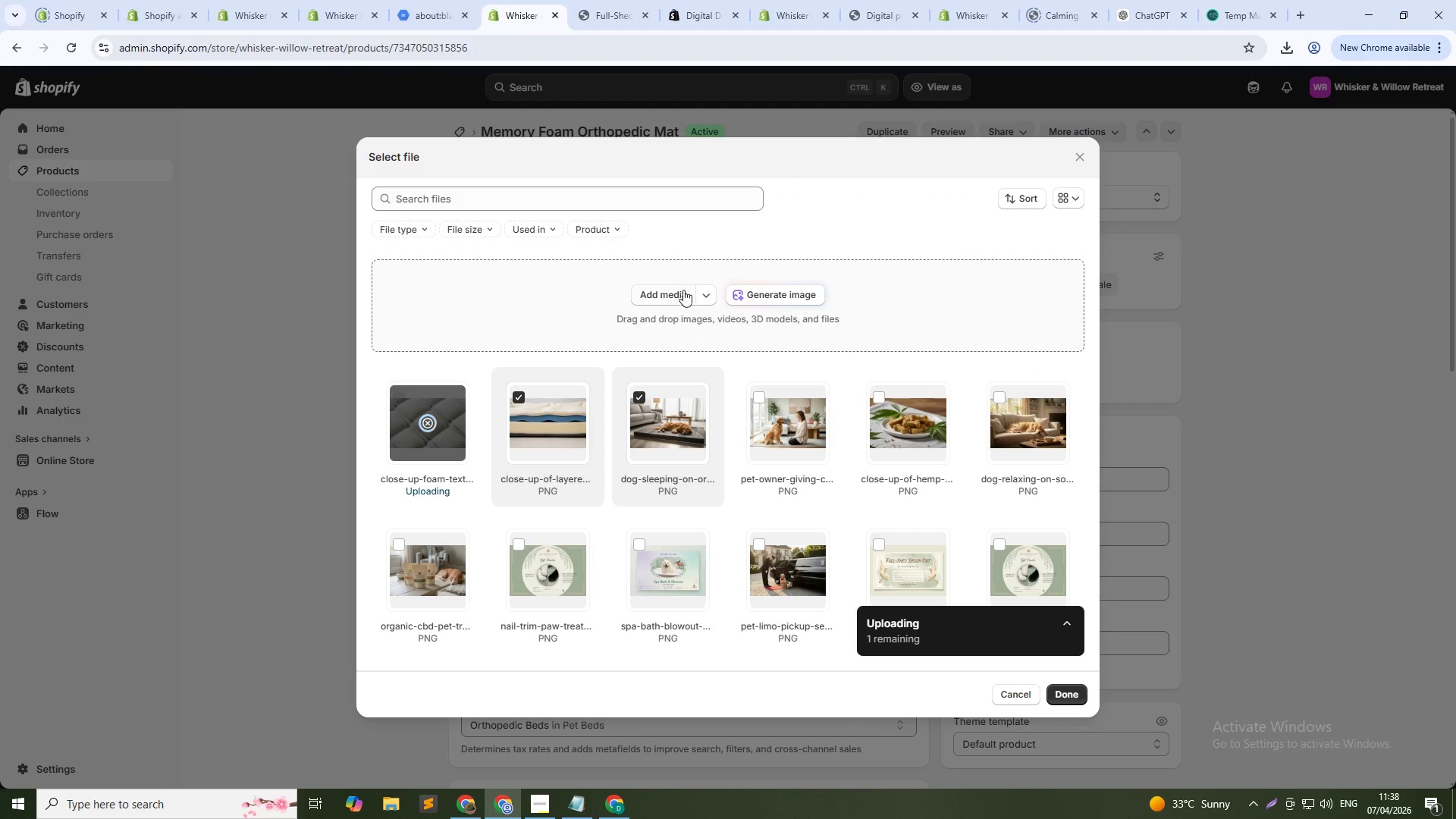 
left_click([748, 291])
 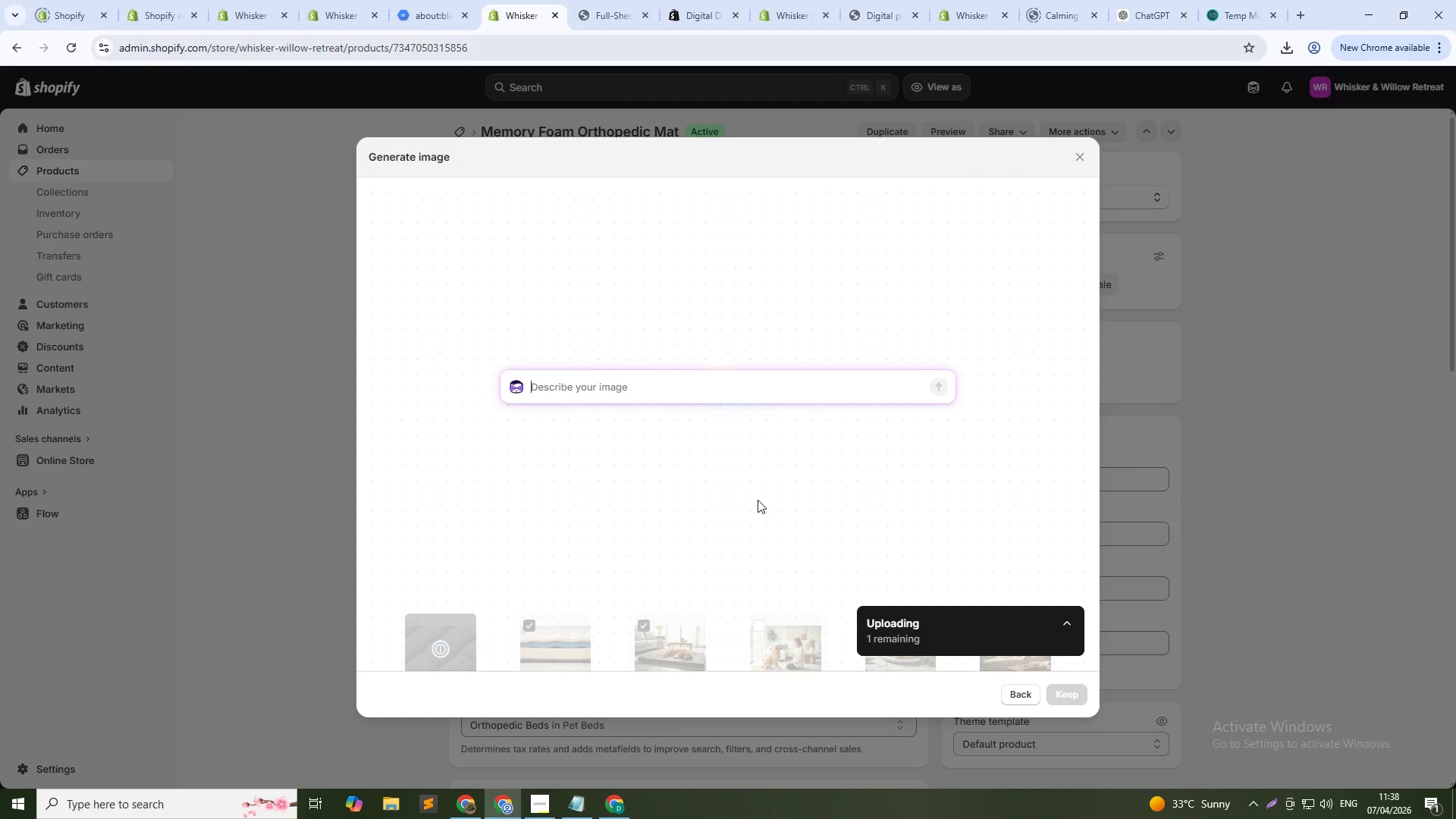 
left_click([664, 384])
 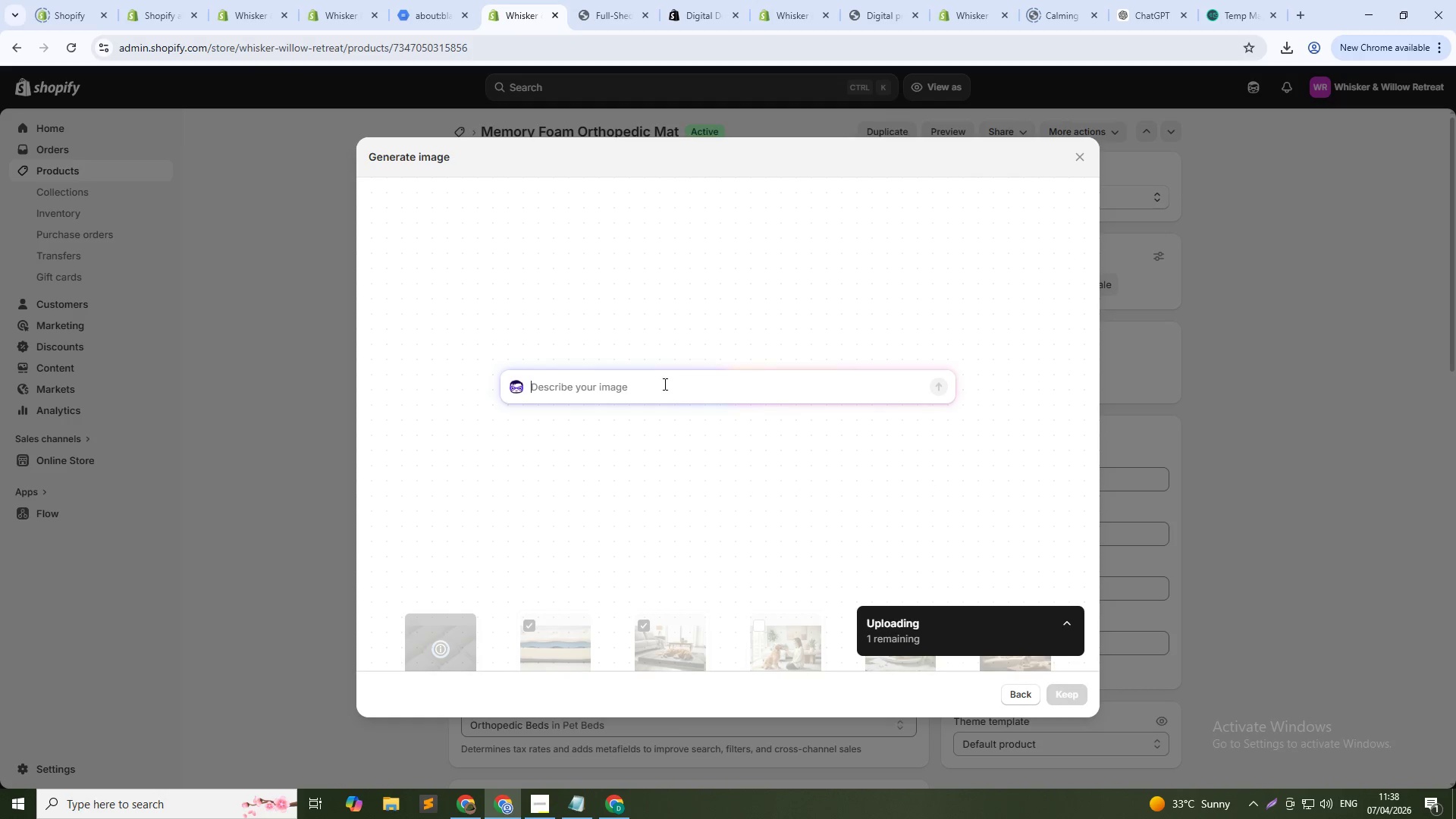 
type(Senior dog relaxing comfortably)
 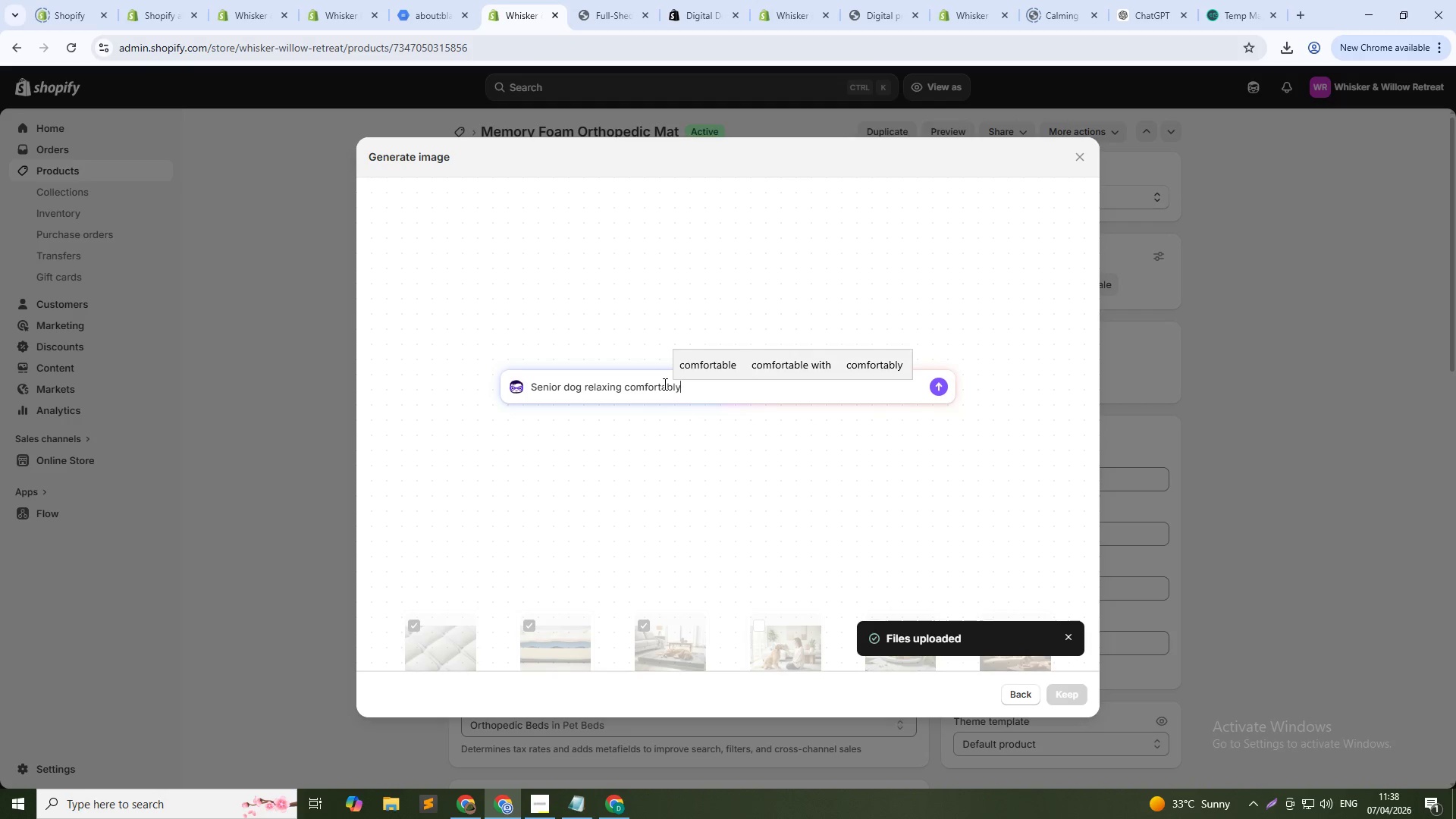 
key(Enter)
 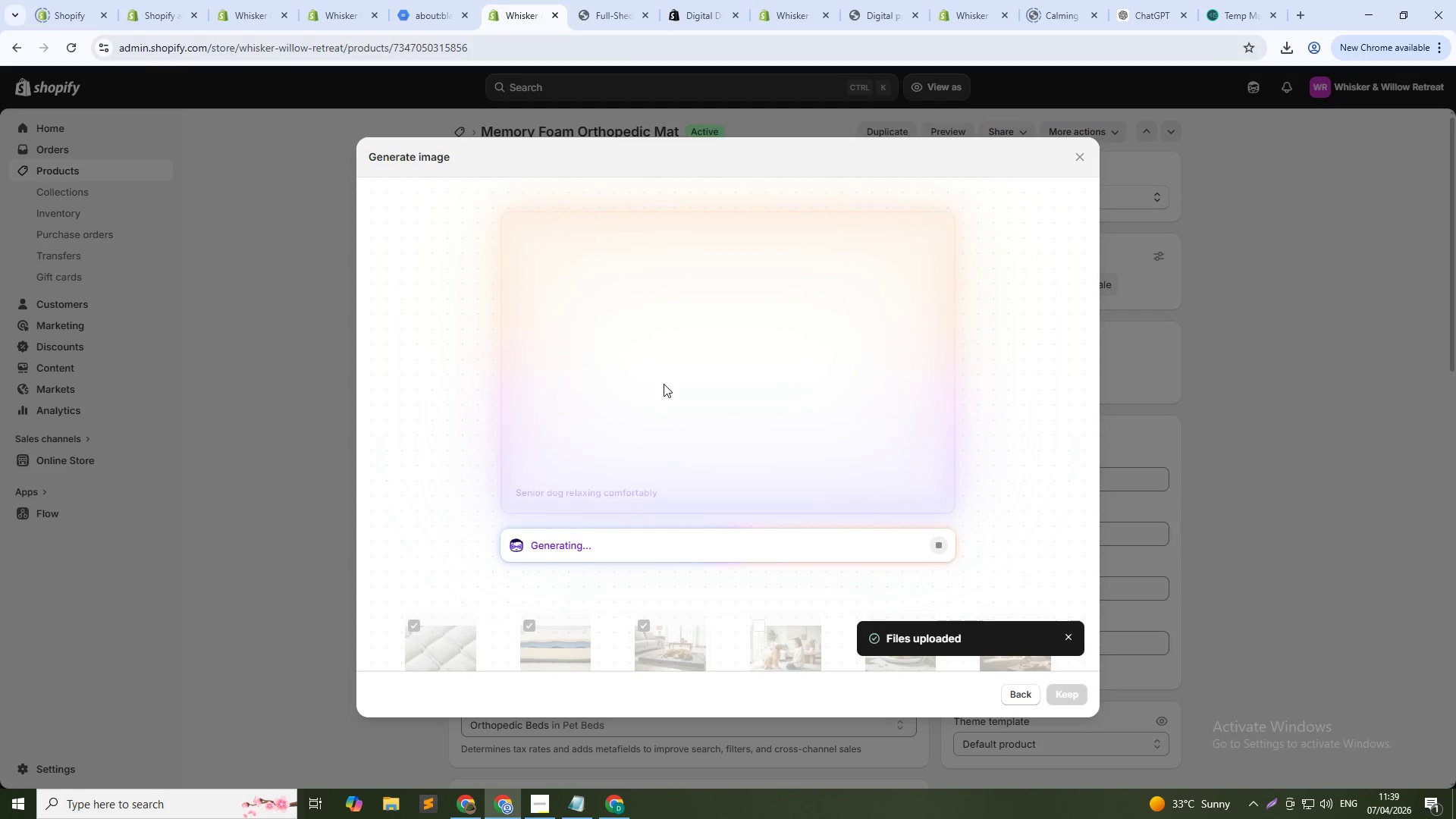 
wait(35.11)
 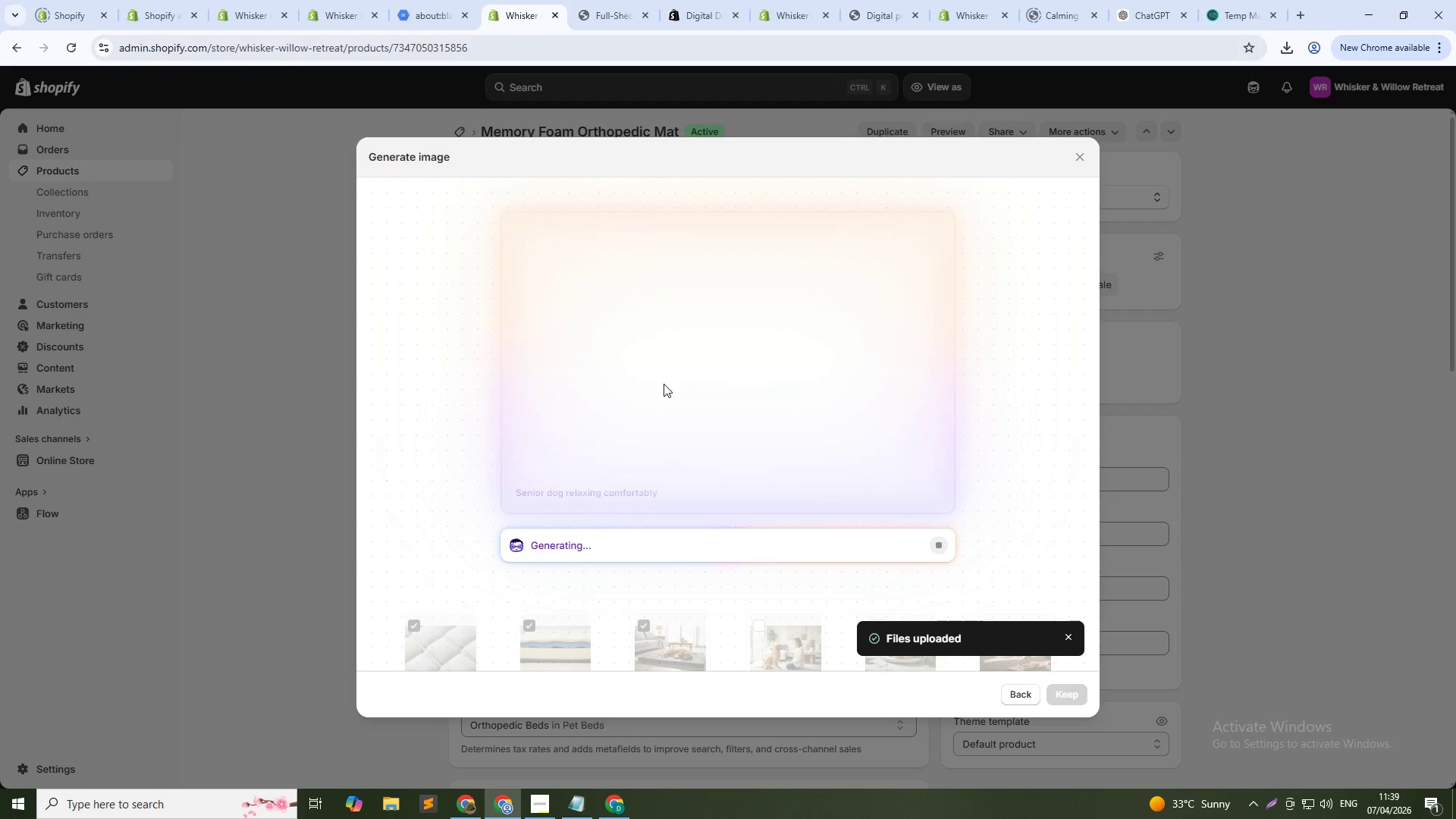 
left_click([1070, 689])
 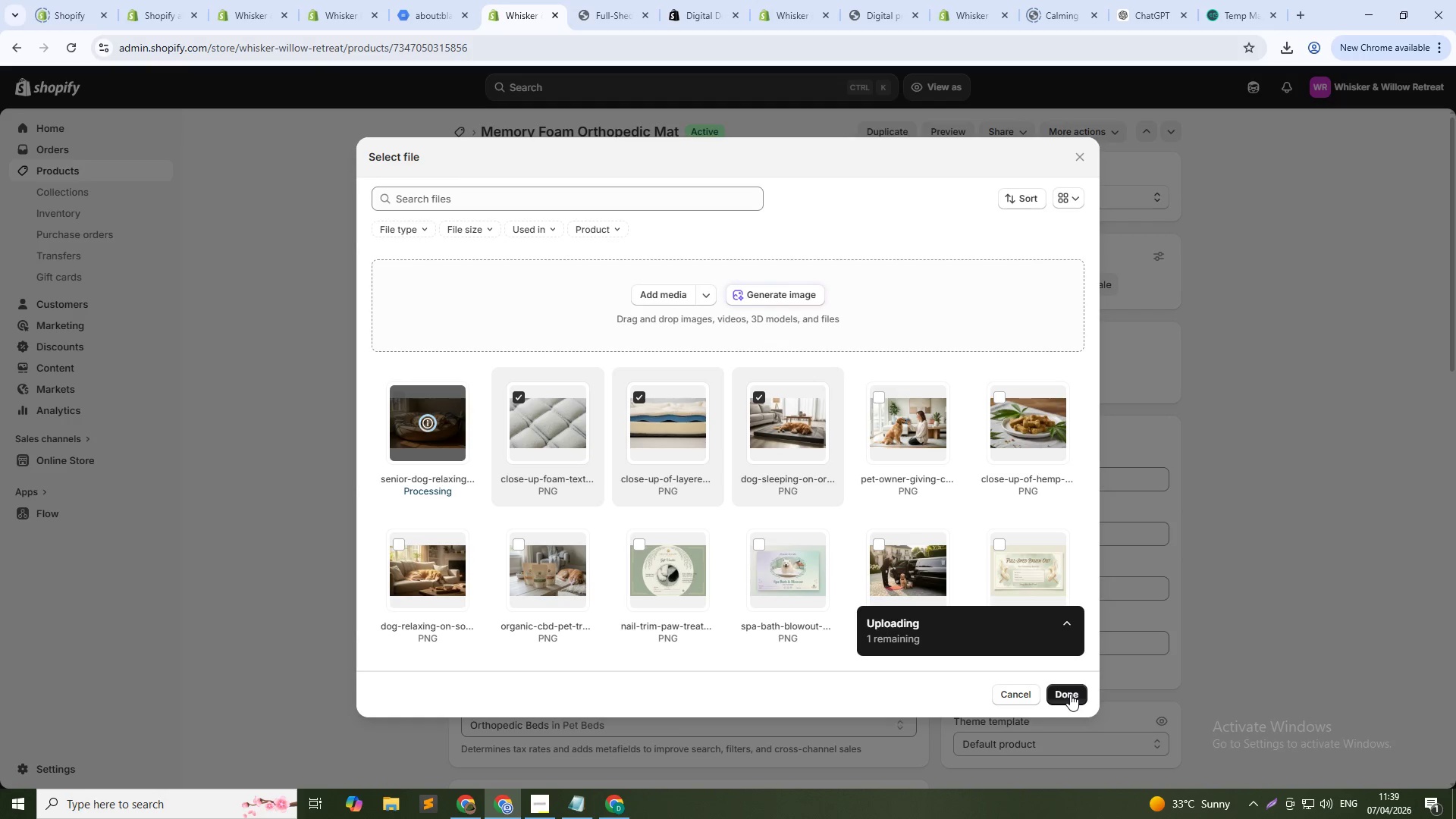 
wait(7.08)
 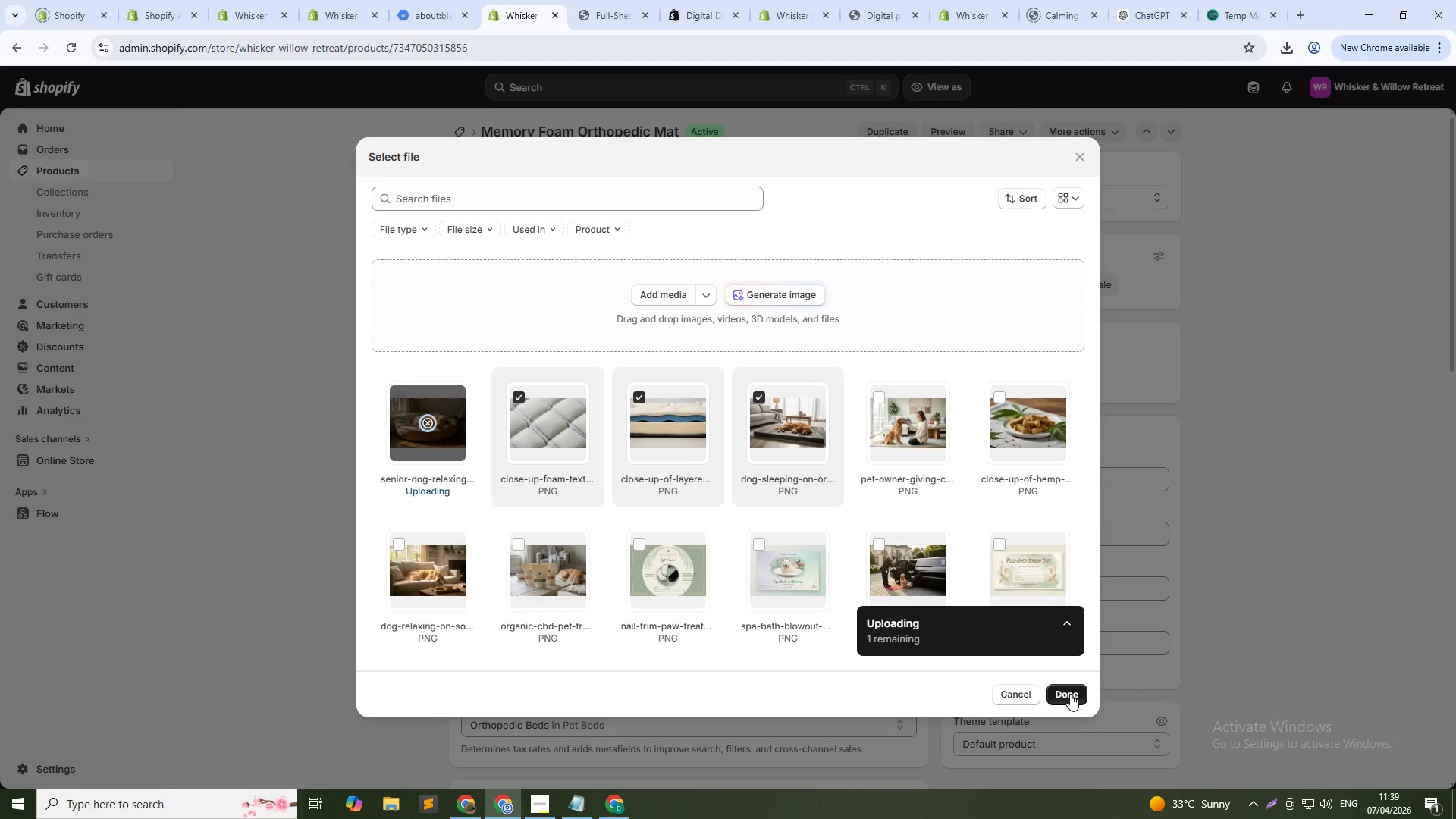 
left_click([1064, 699])
 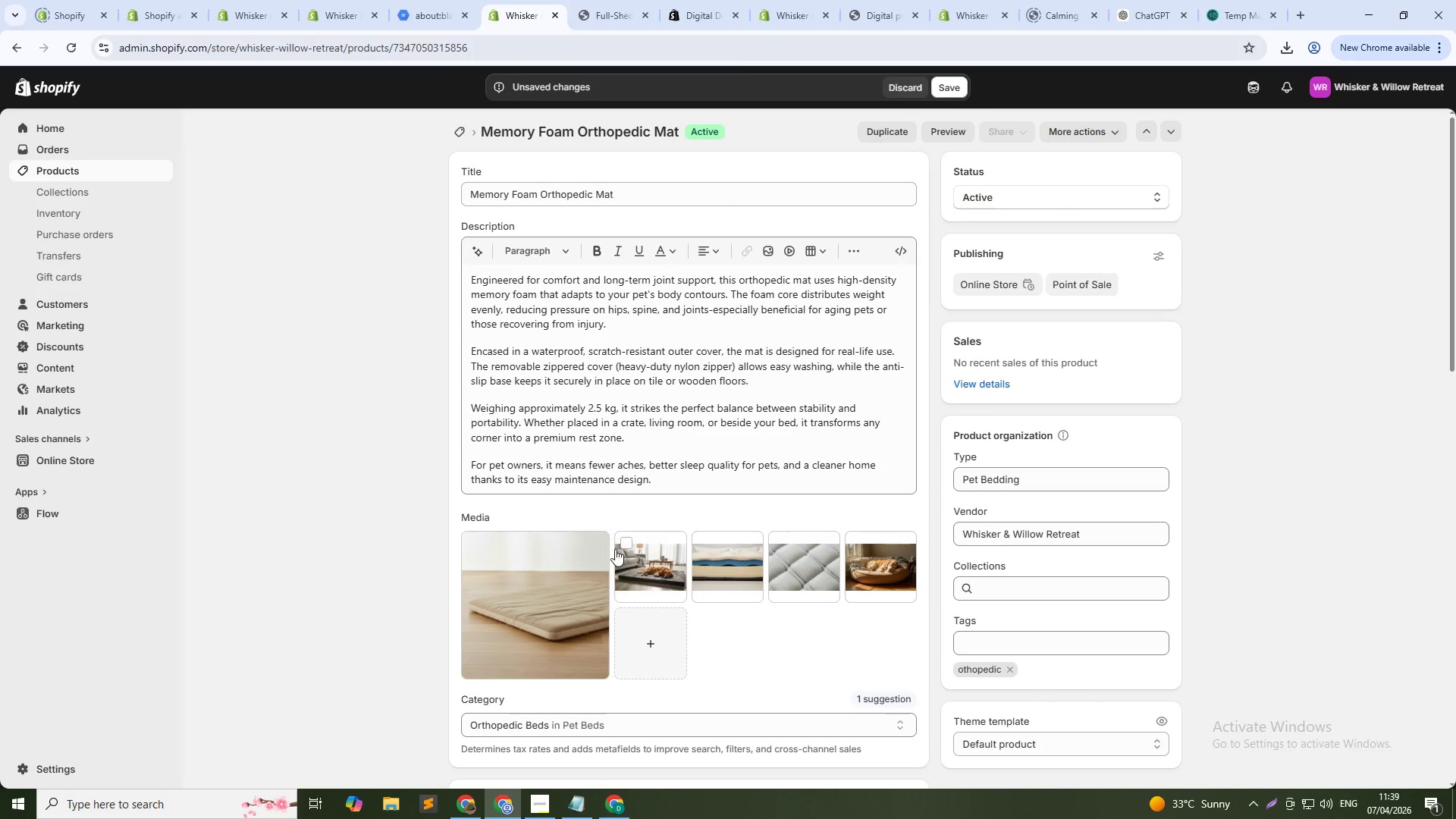 
left_click([635, 572])
 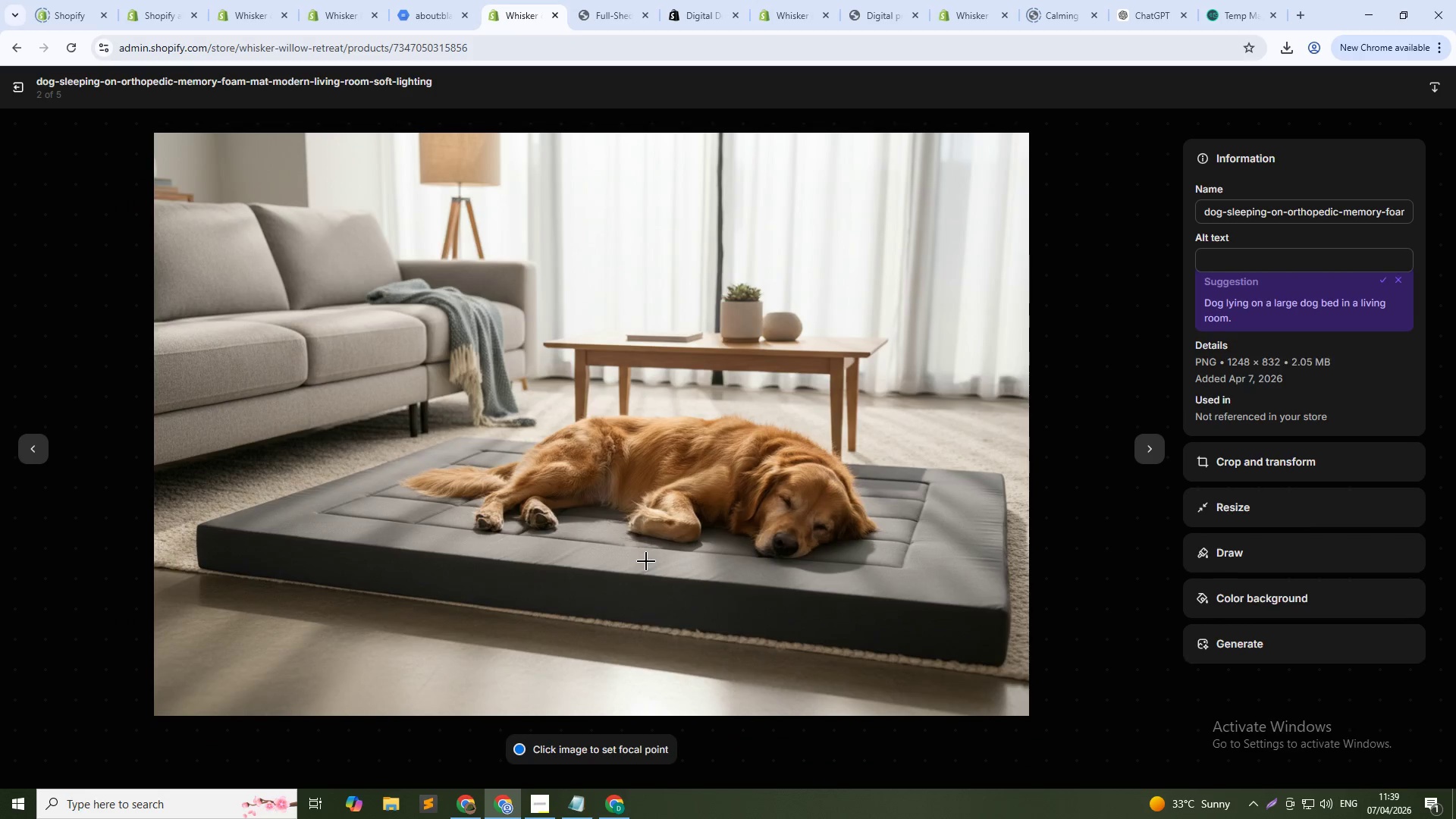 
wait(5.34)
 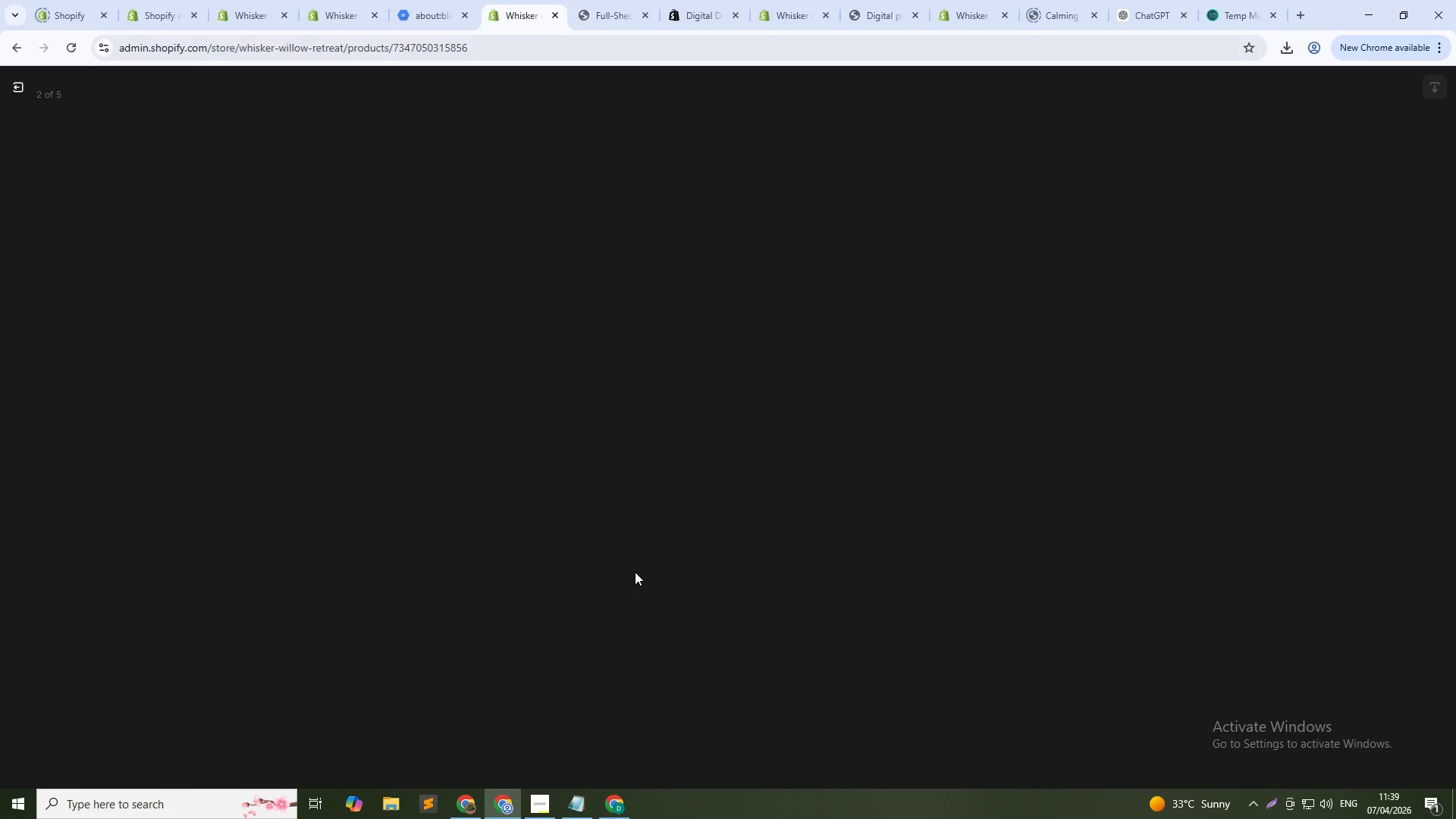 
left_click([1230, 253])
 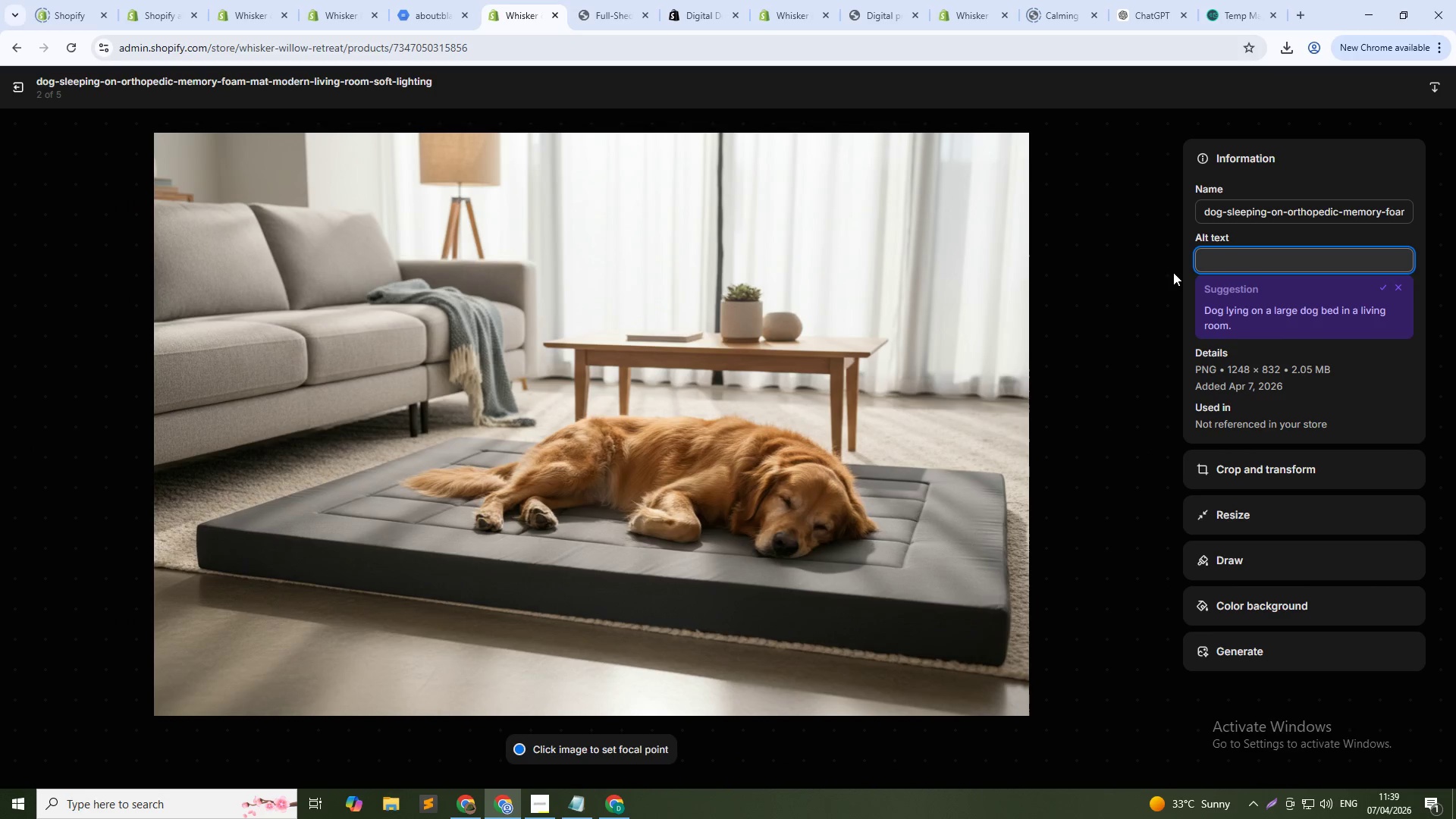 
type(luxury pet bed)
 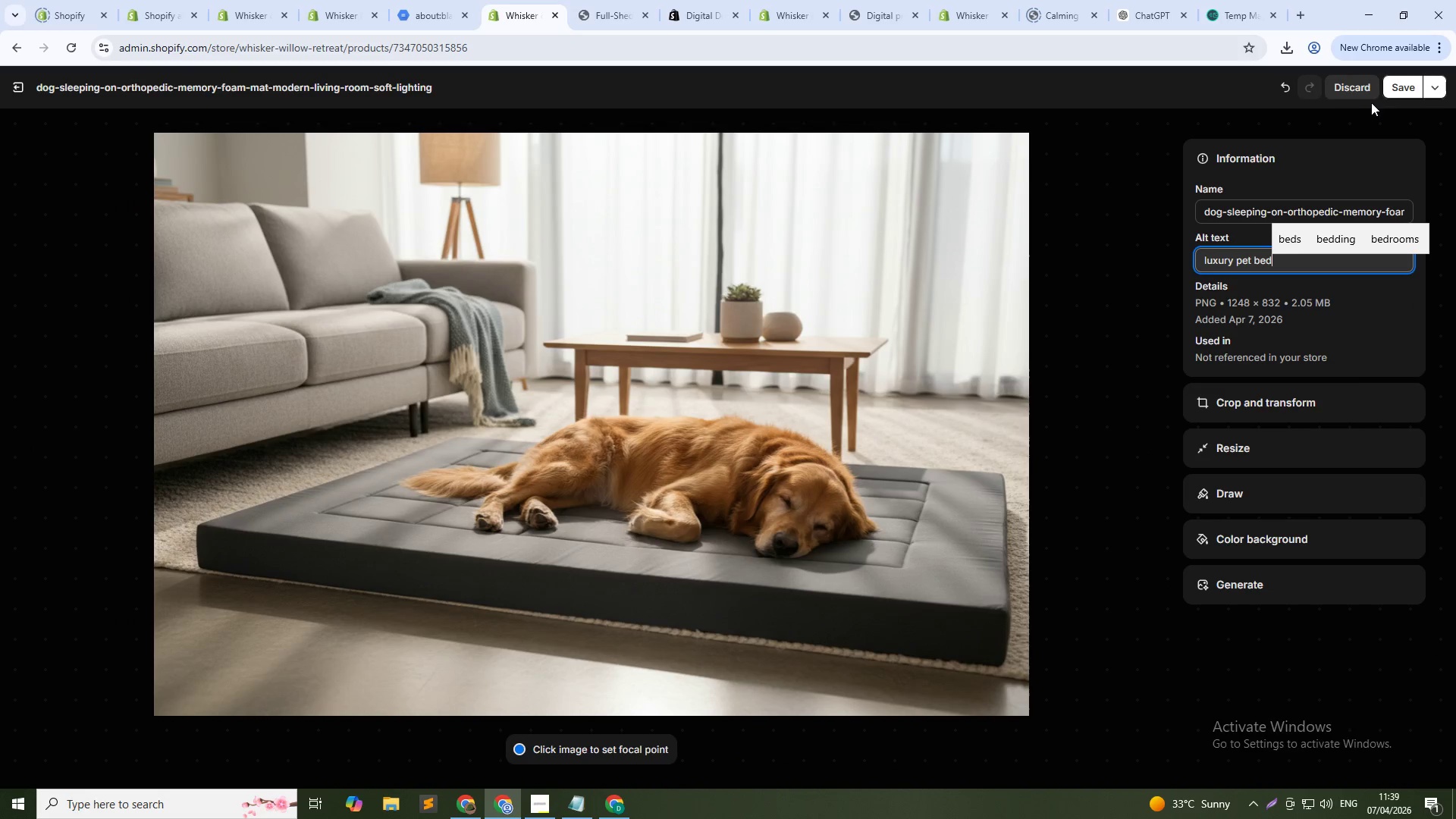 
left_click([1389, 84])
 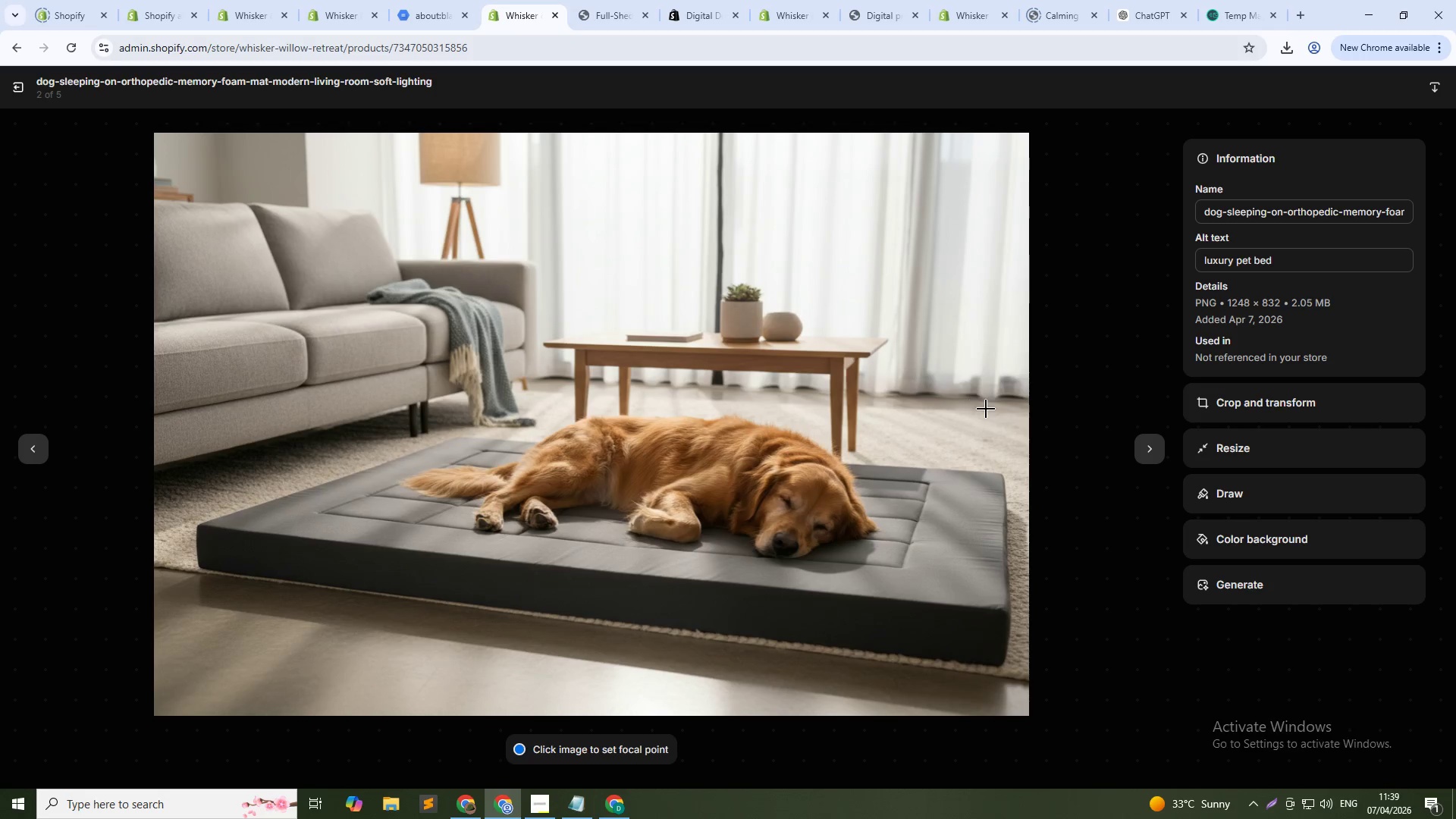 
left_click([1151, 447])
 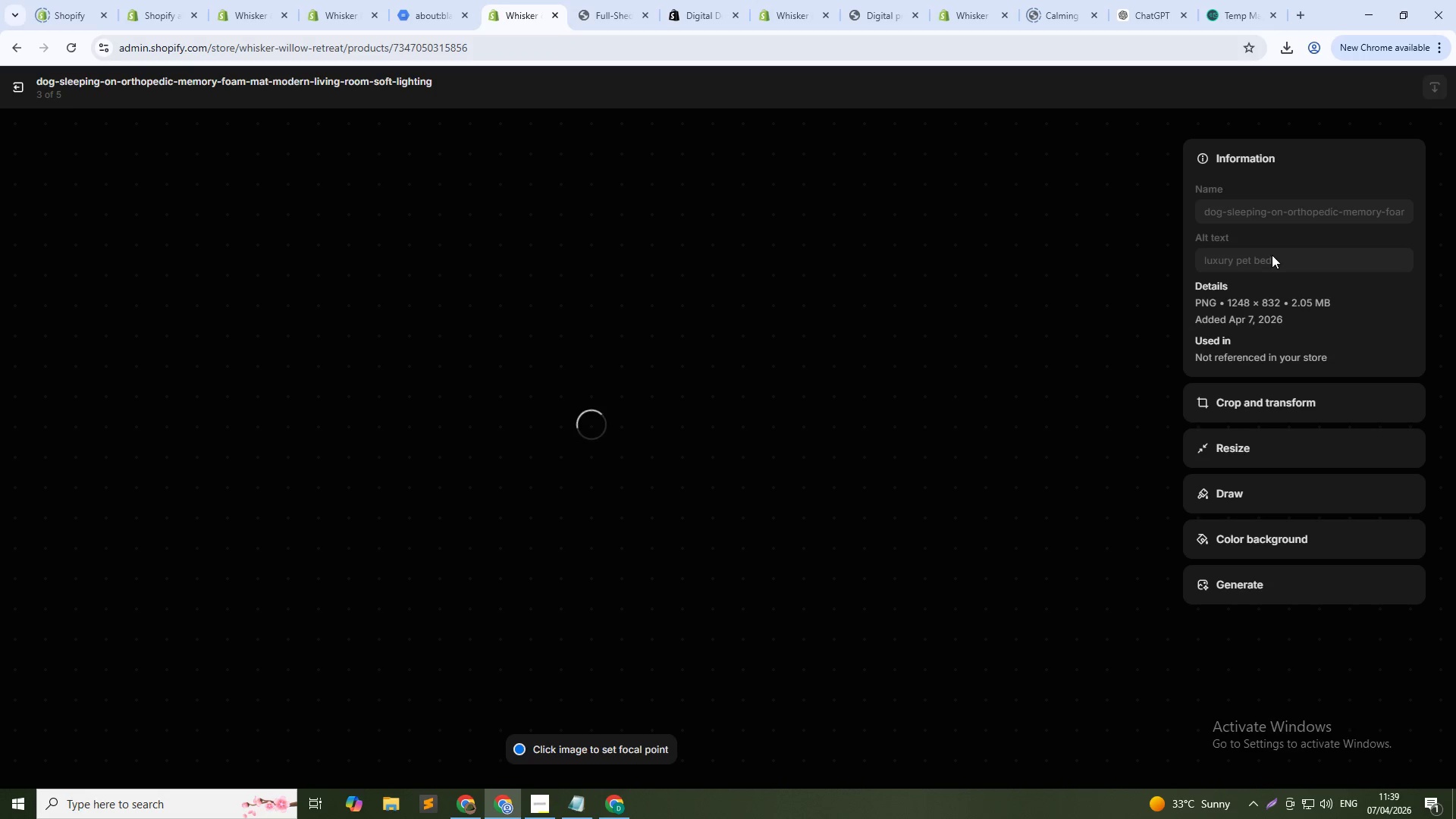 
left_click([1282, 259])
 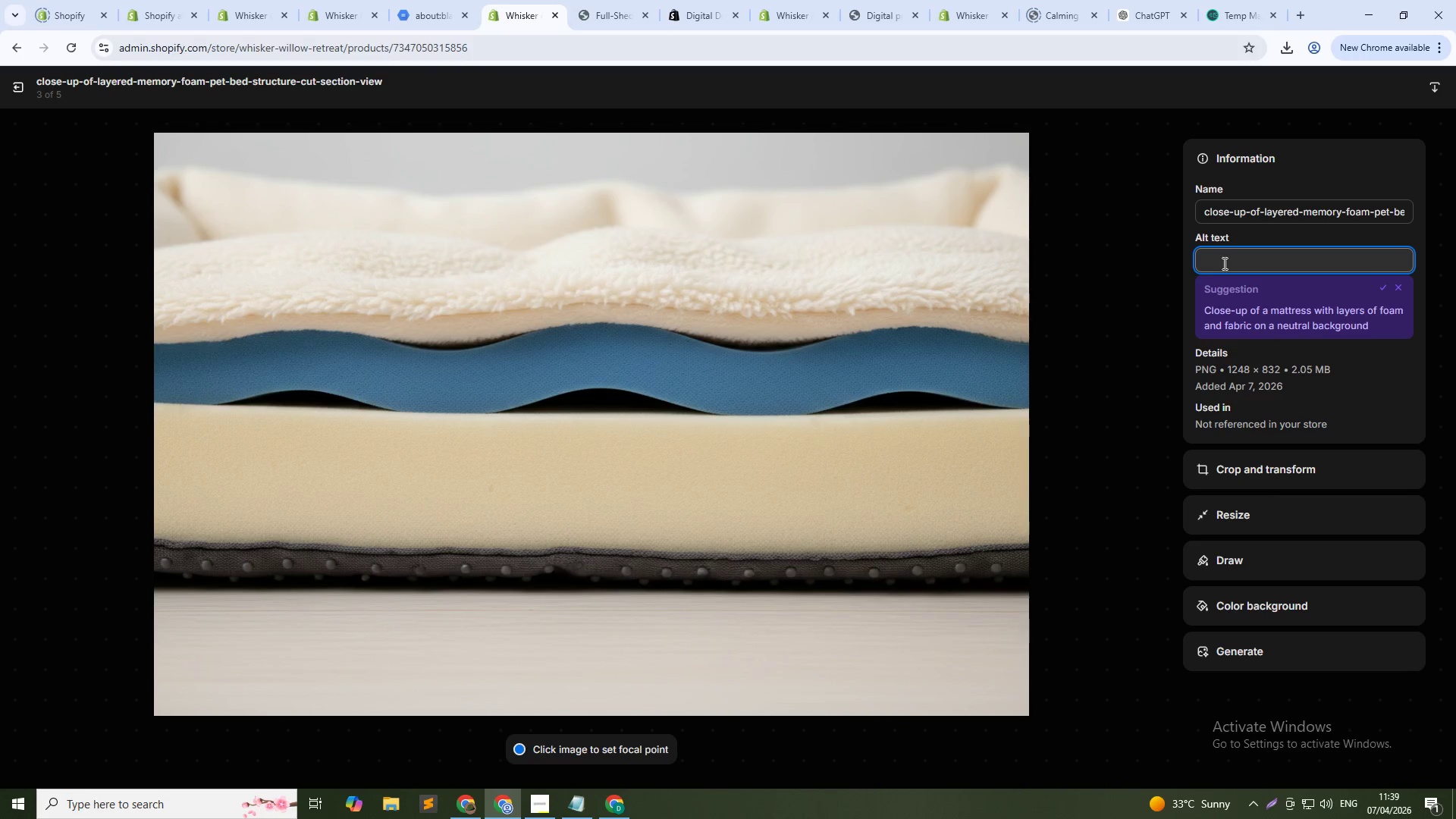 
type(foam bed detail)
 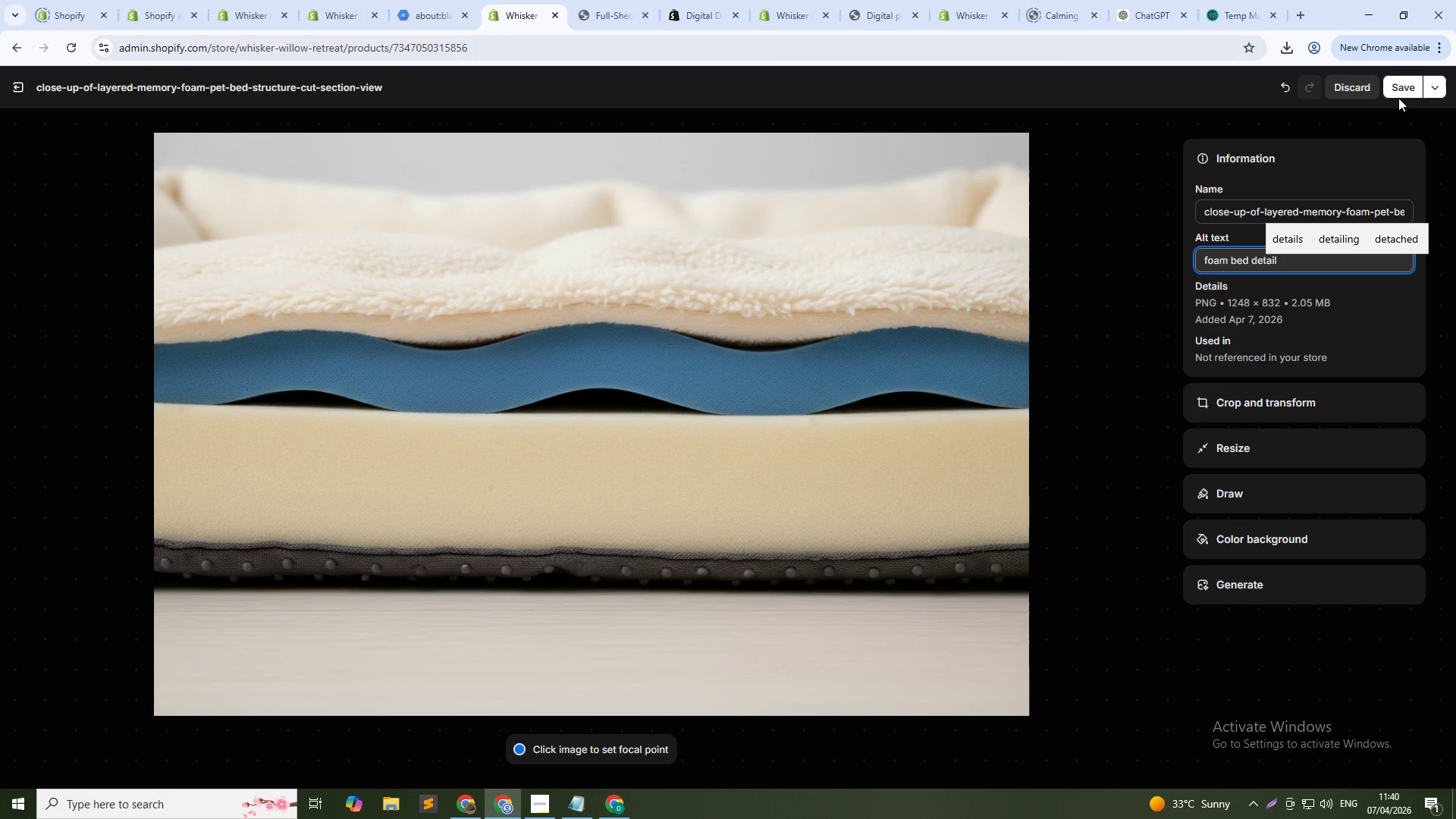 
left_click([1398, 85])
 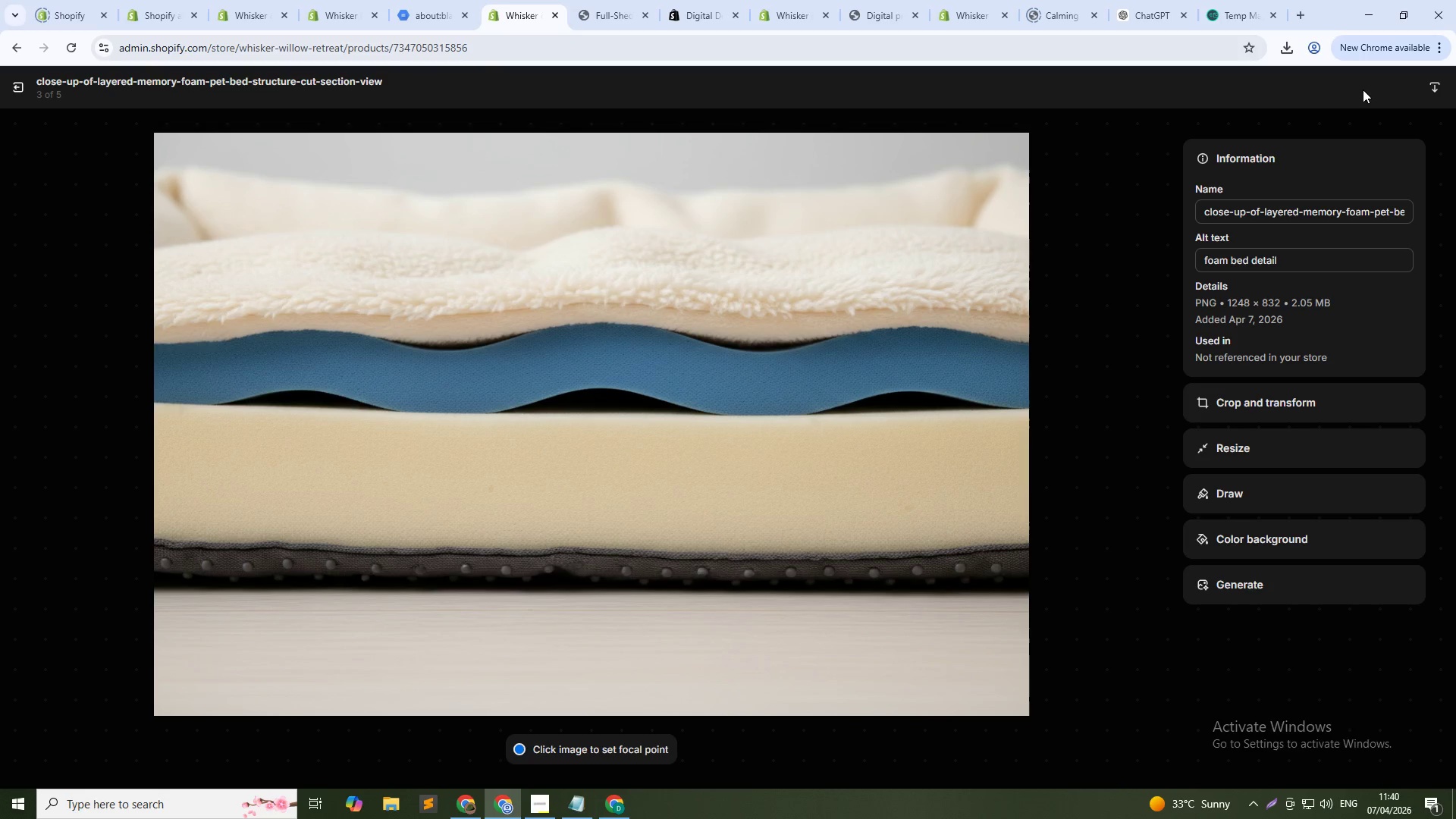 
wait(5.53)
 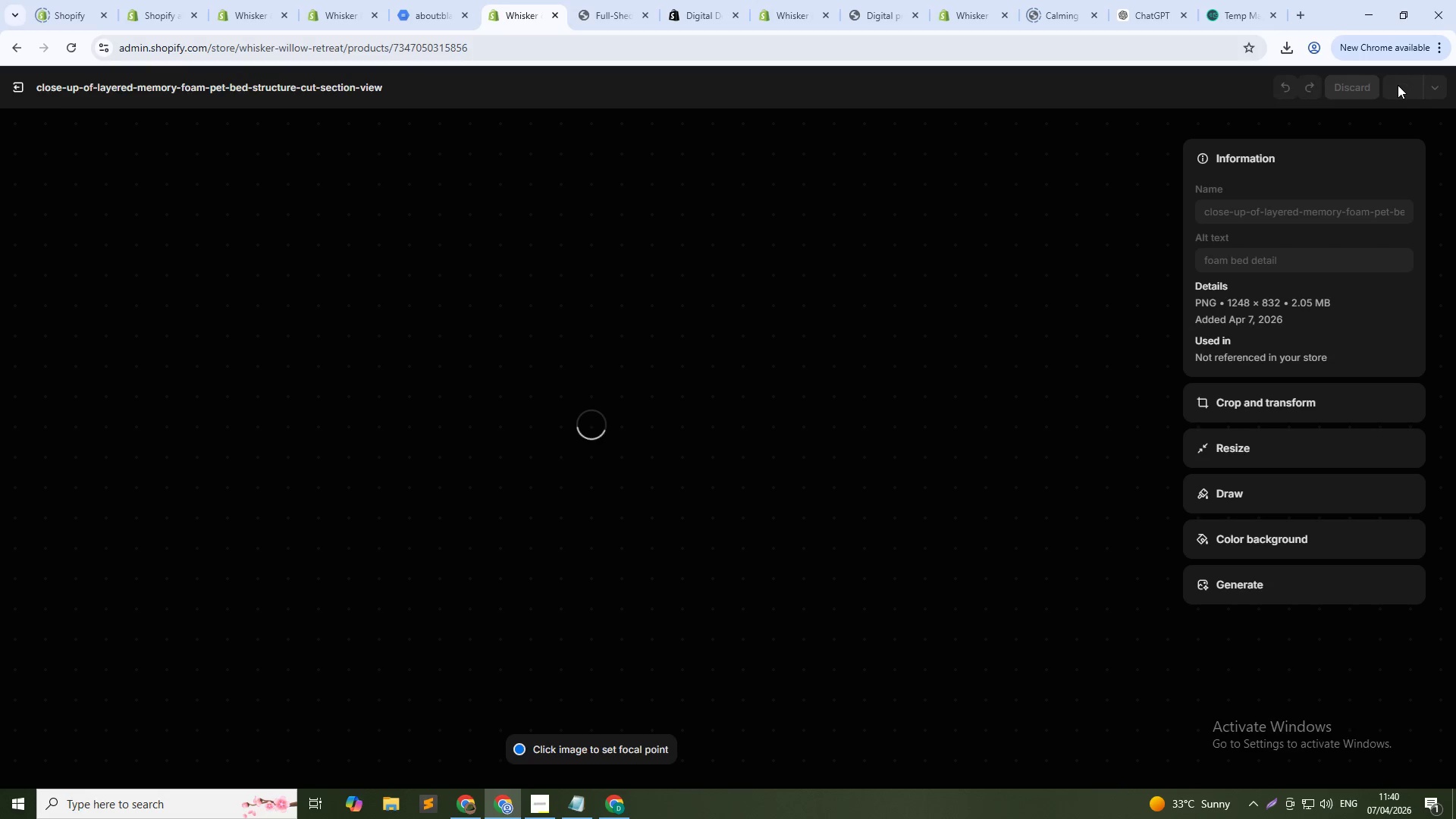 
left_click([1152, 441])
 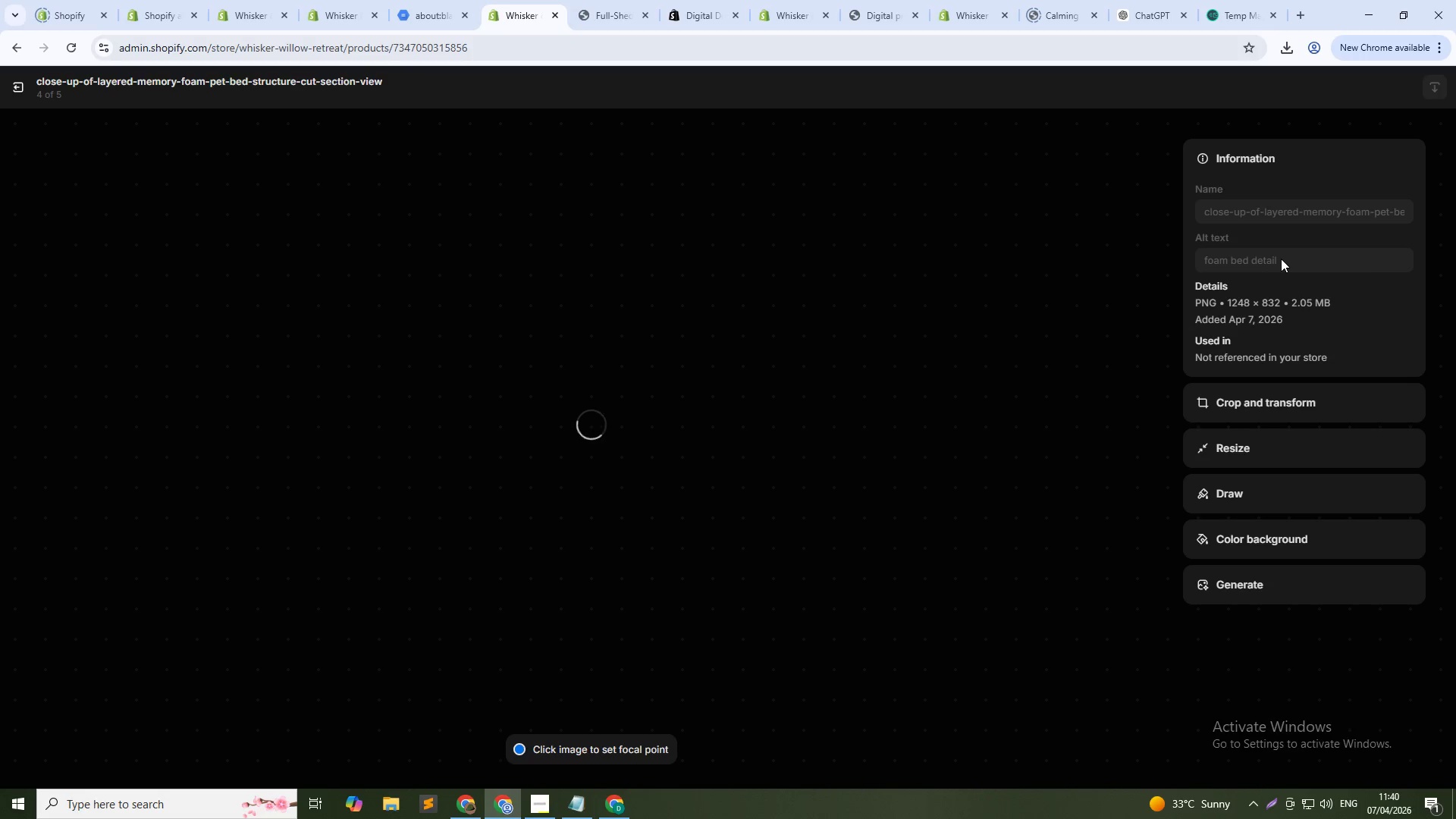 
left_click([1281, 259])
 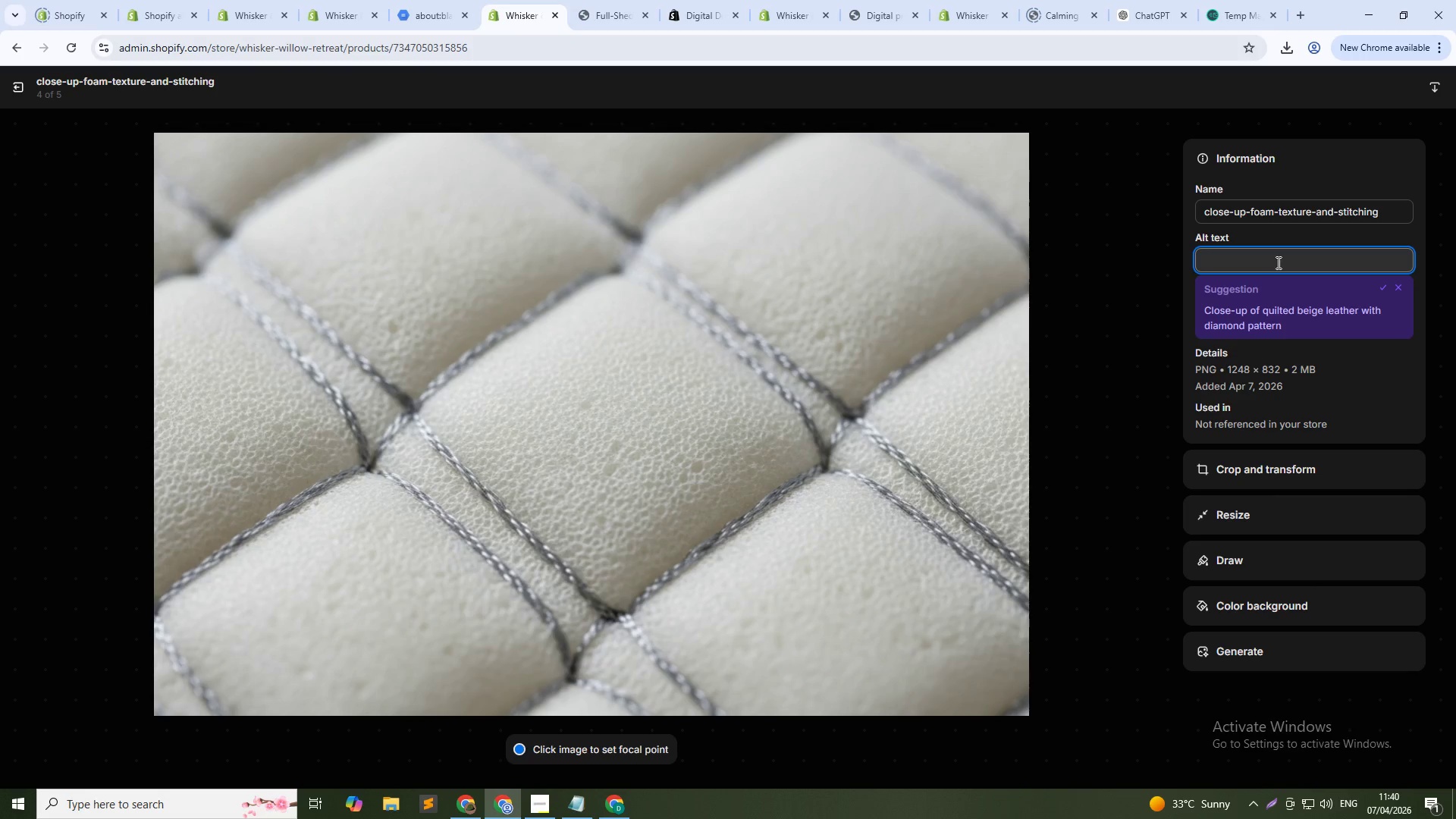 
type(comfortable )
 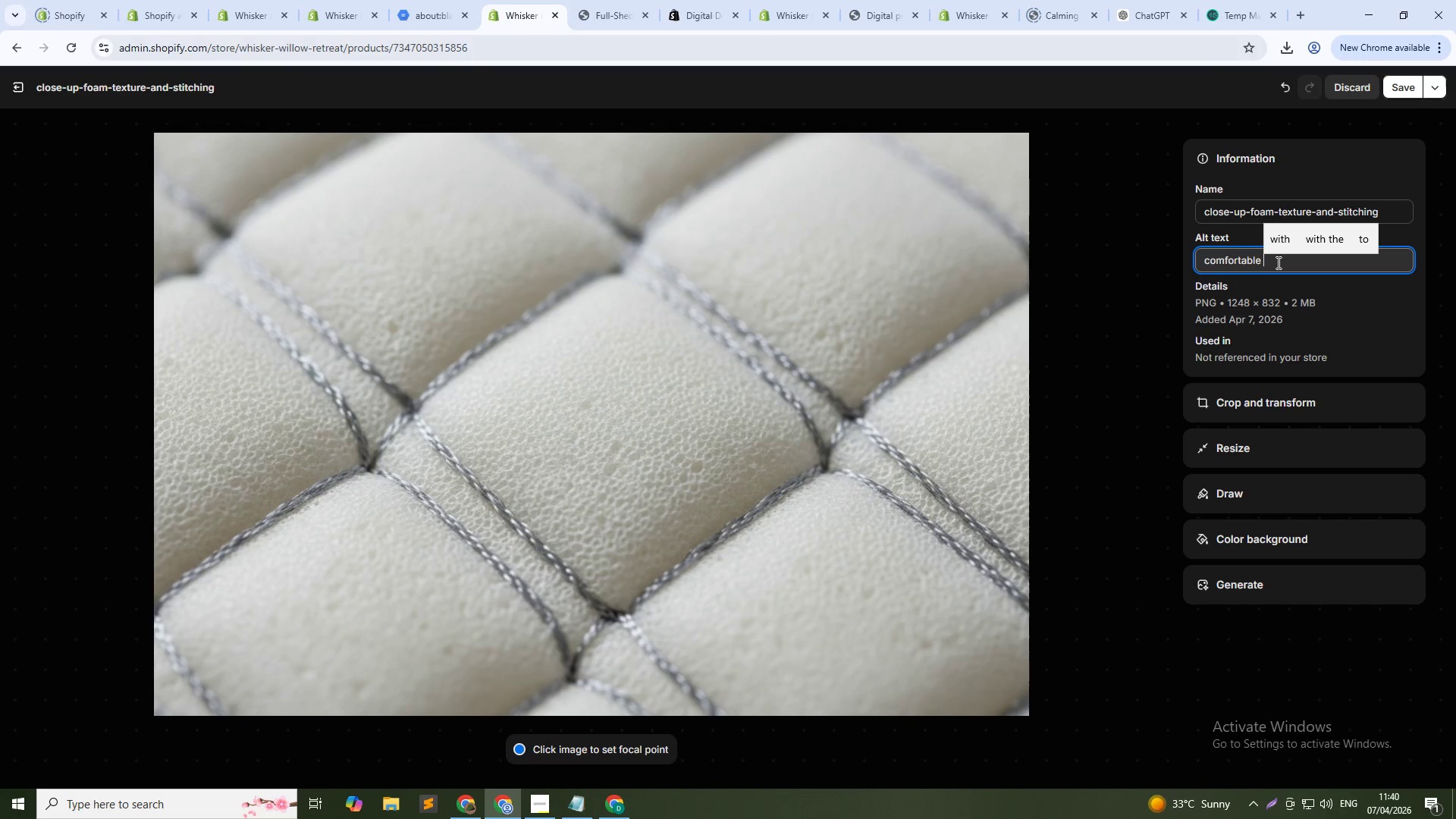 
type(dog met)
key(Backspace)
key(Backspace)
type(at)
 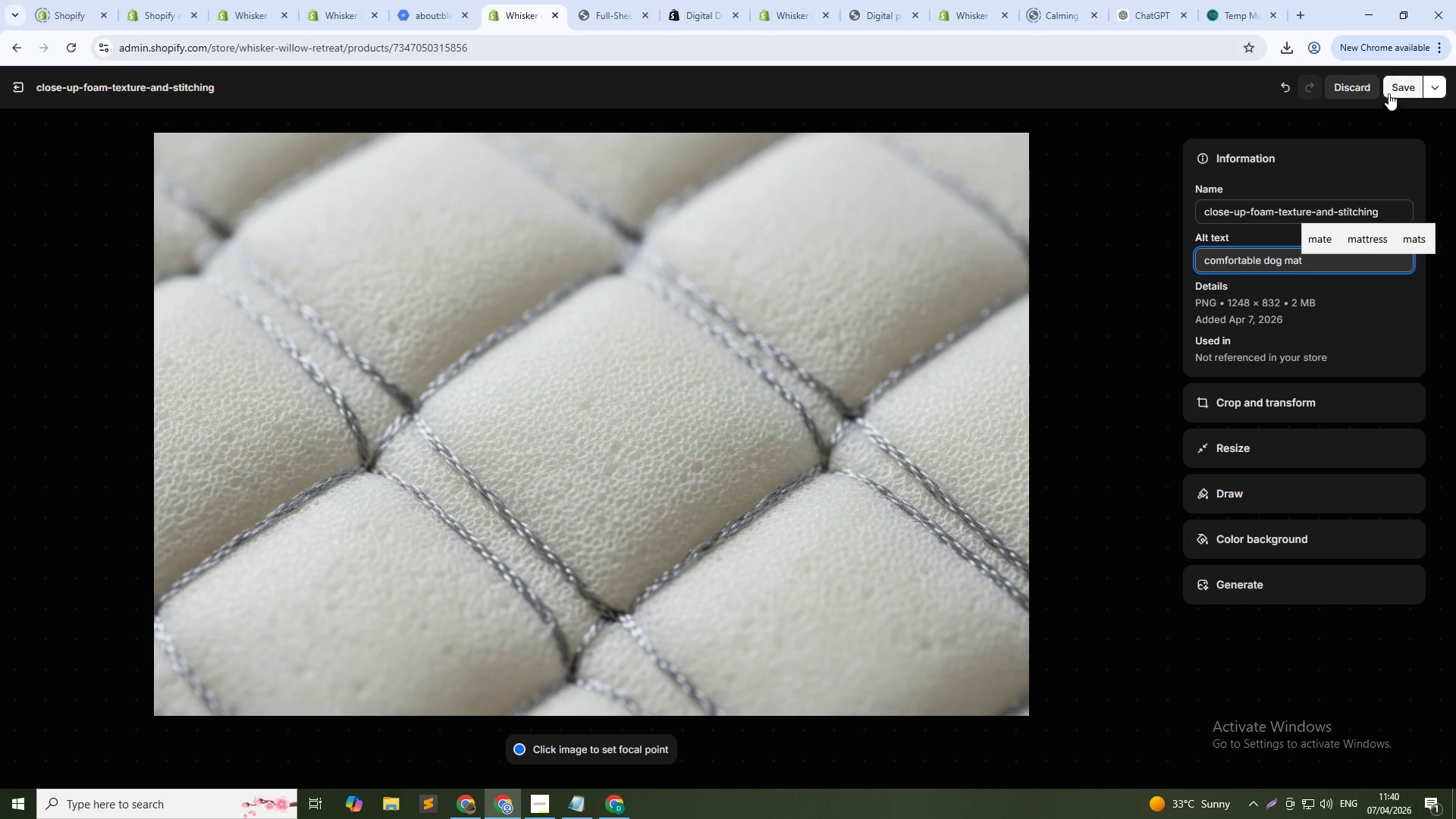 
left_click([1395, 80])
 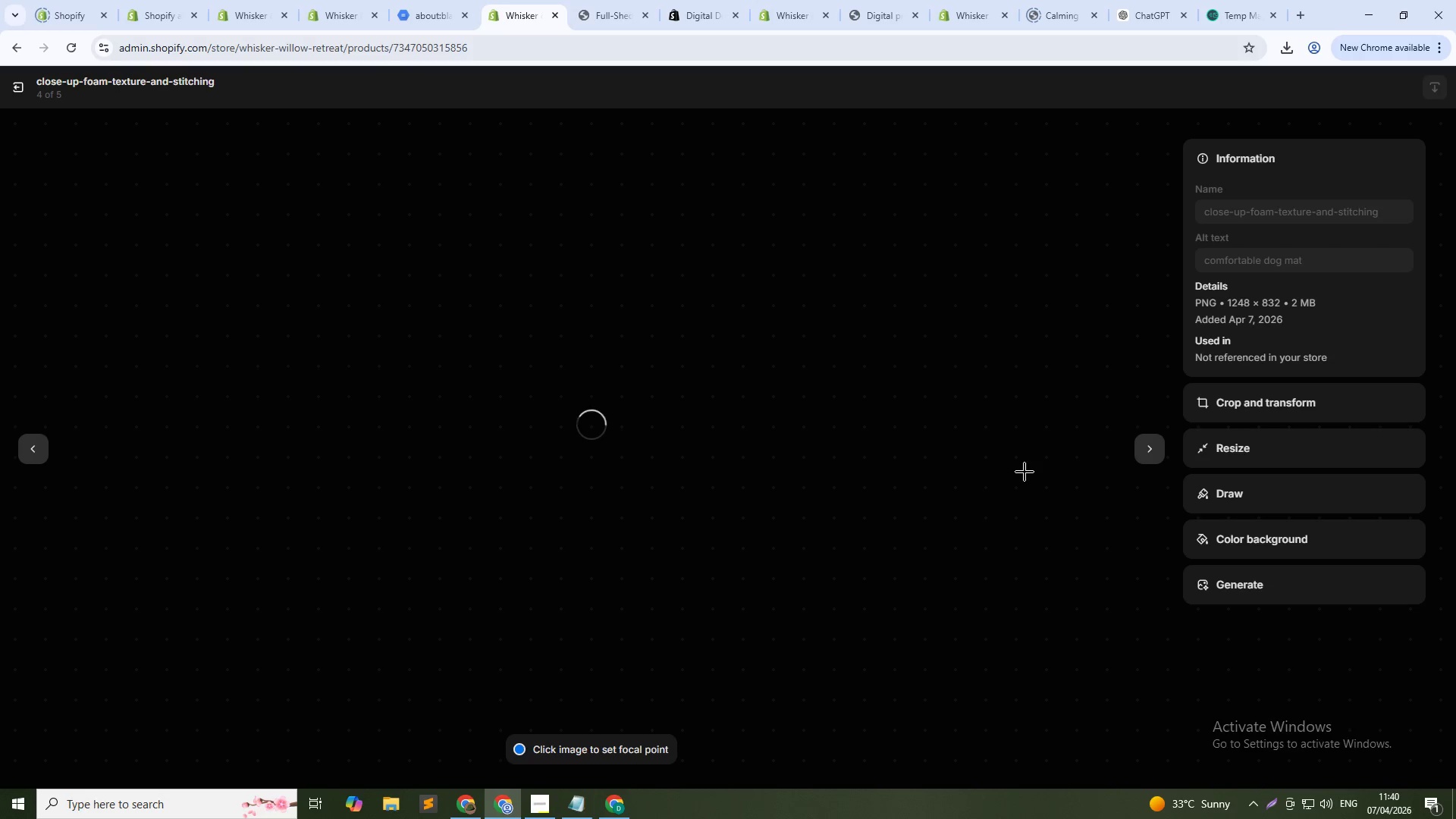 
left_click([1153, 447])
 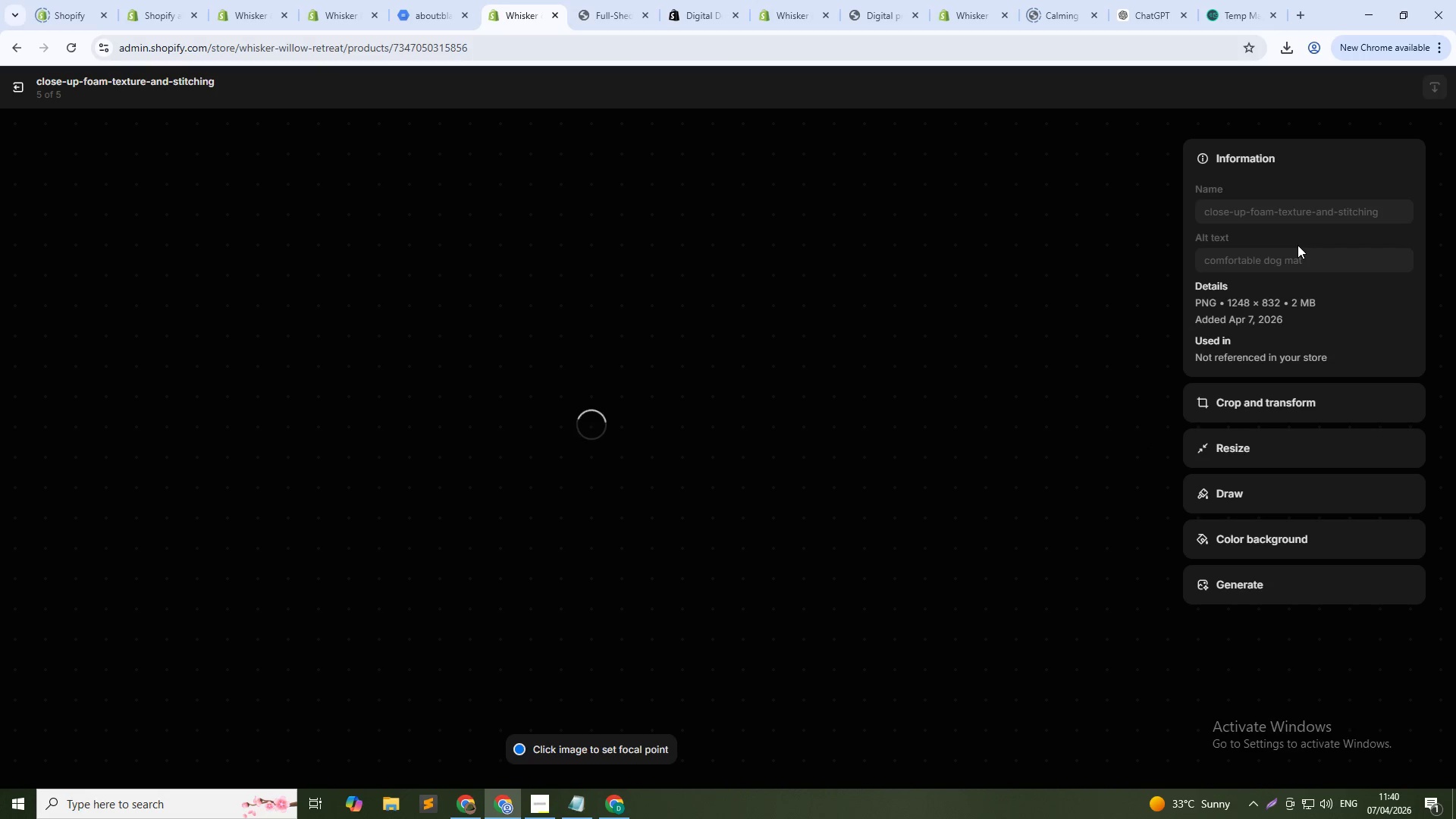 
left_click([1302, 260])
 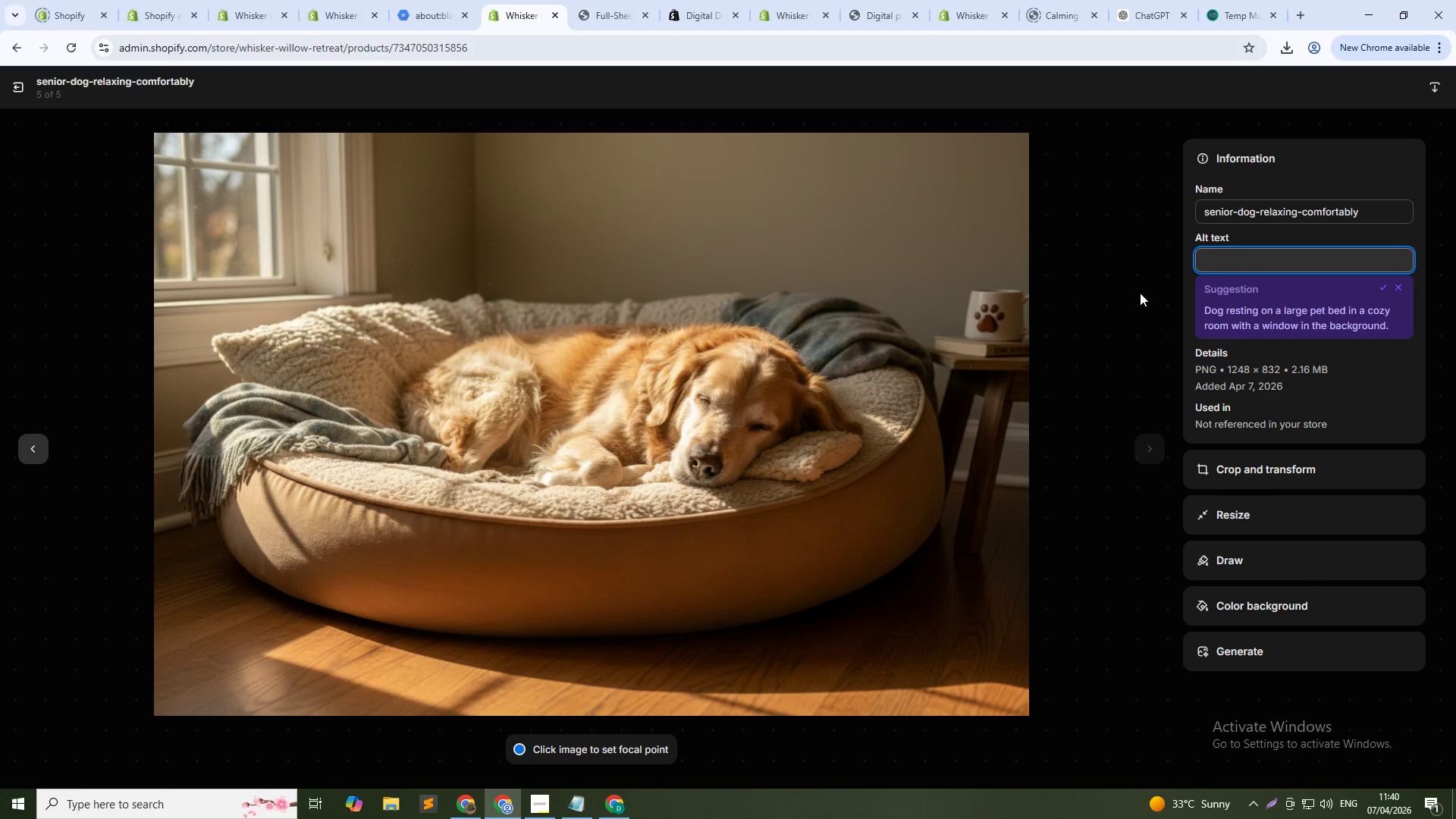 
type(orthopedic dog bed)
 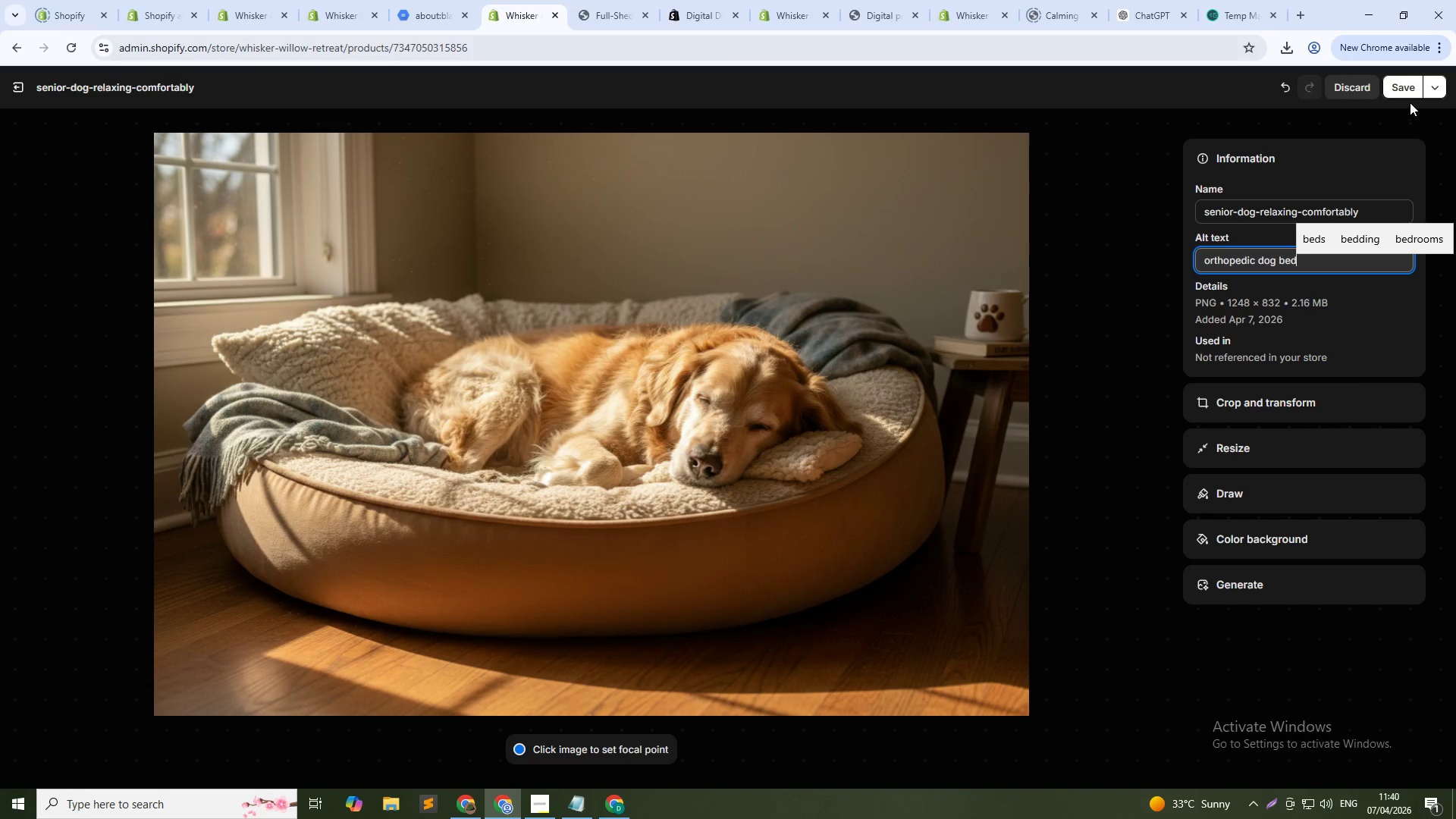 
left_click([1405, 83])
 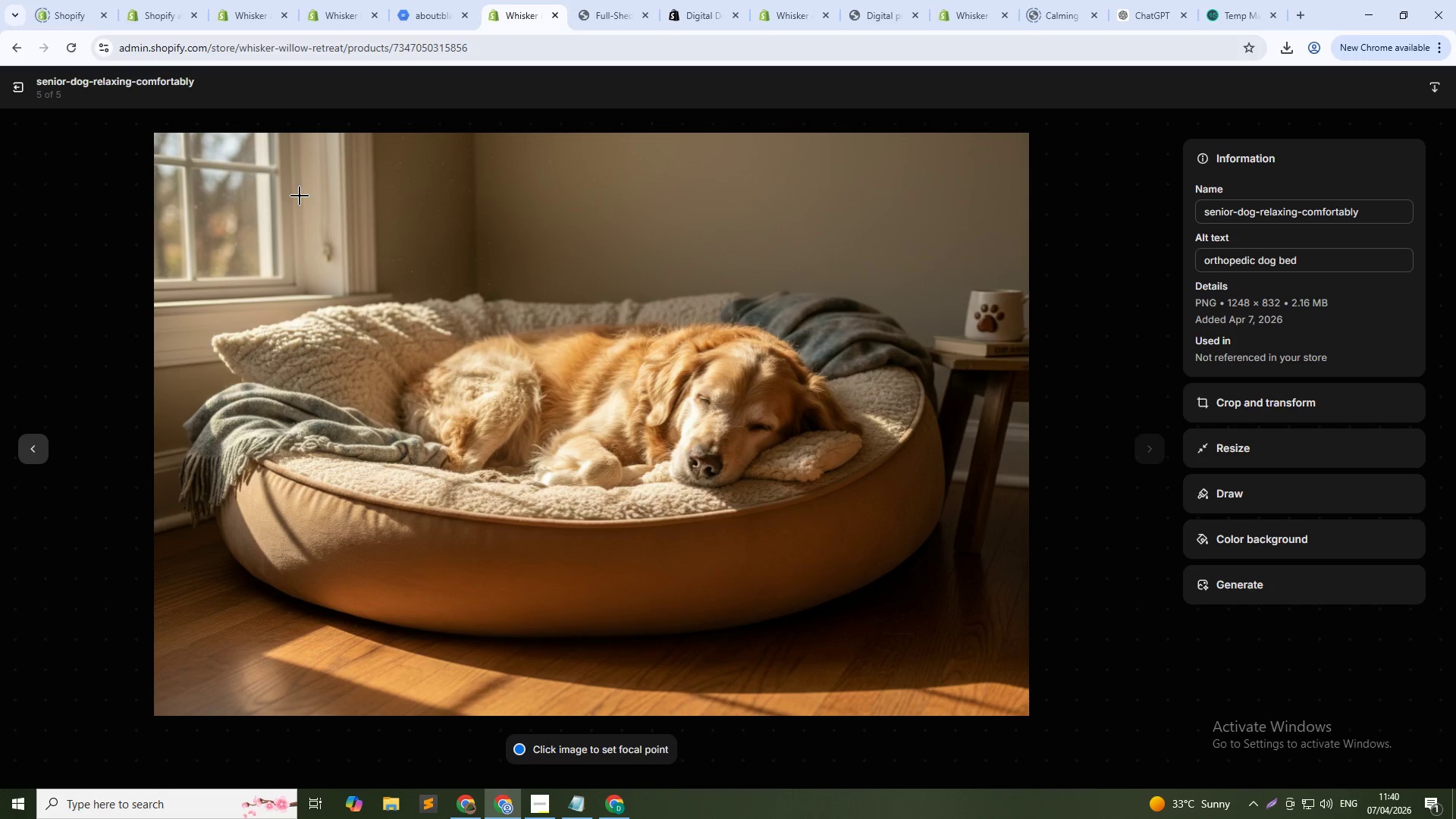 
left_click([20, 81])
 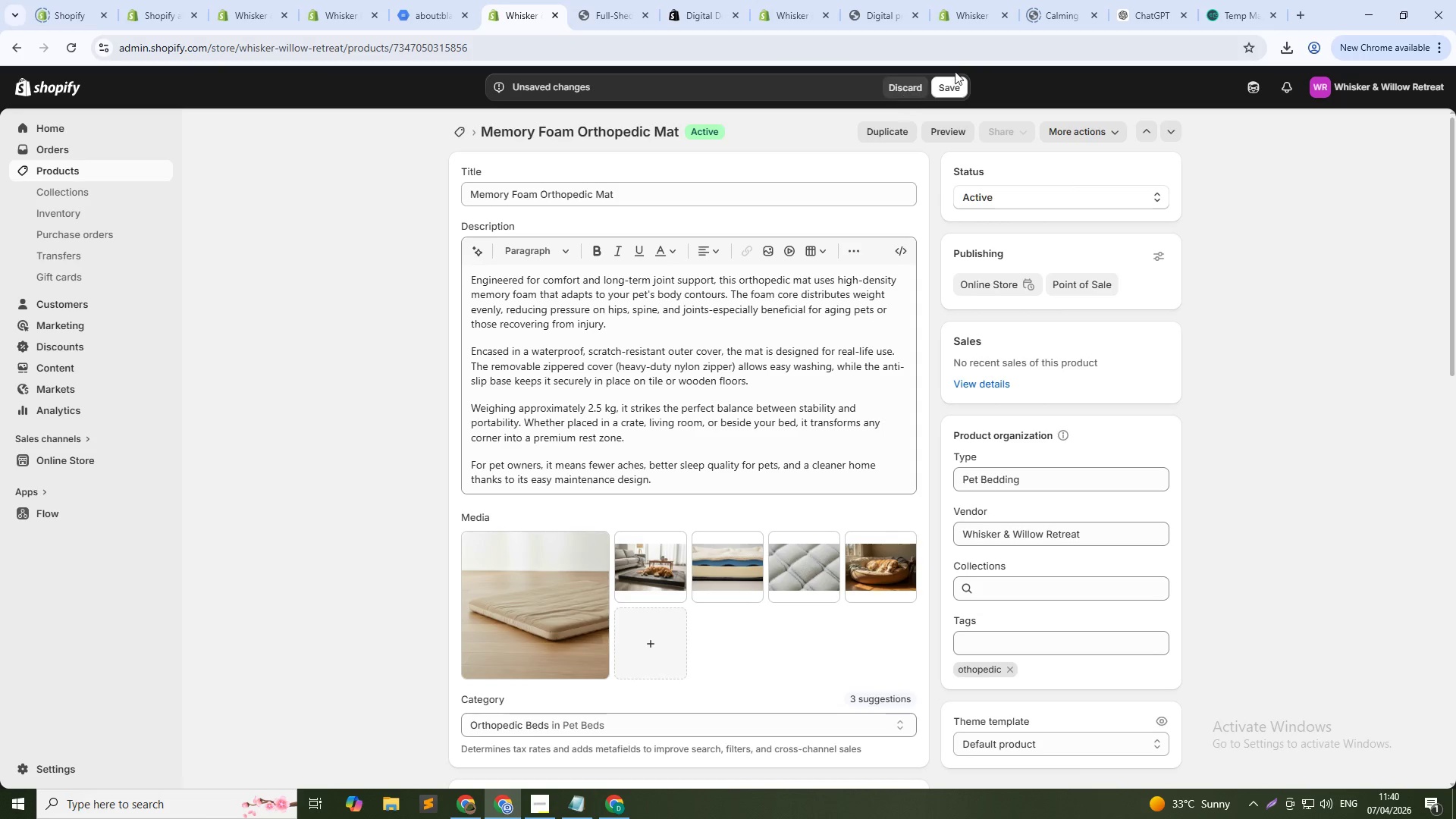 
left_click([956, 83])
 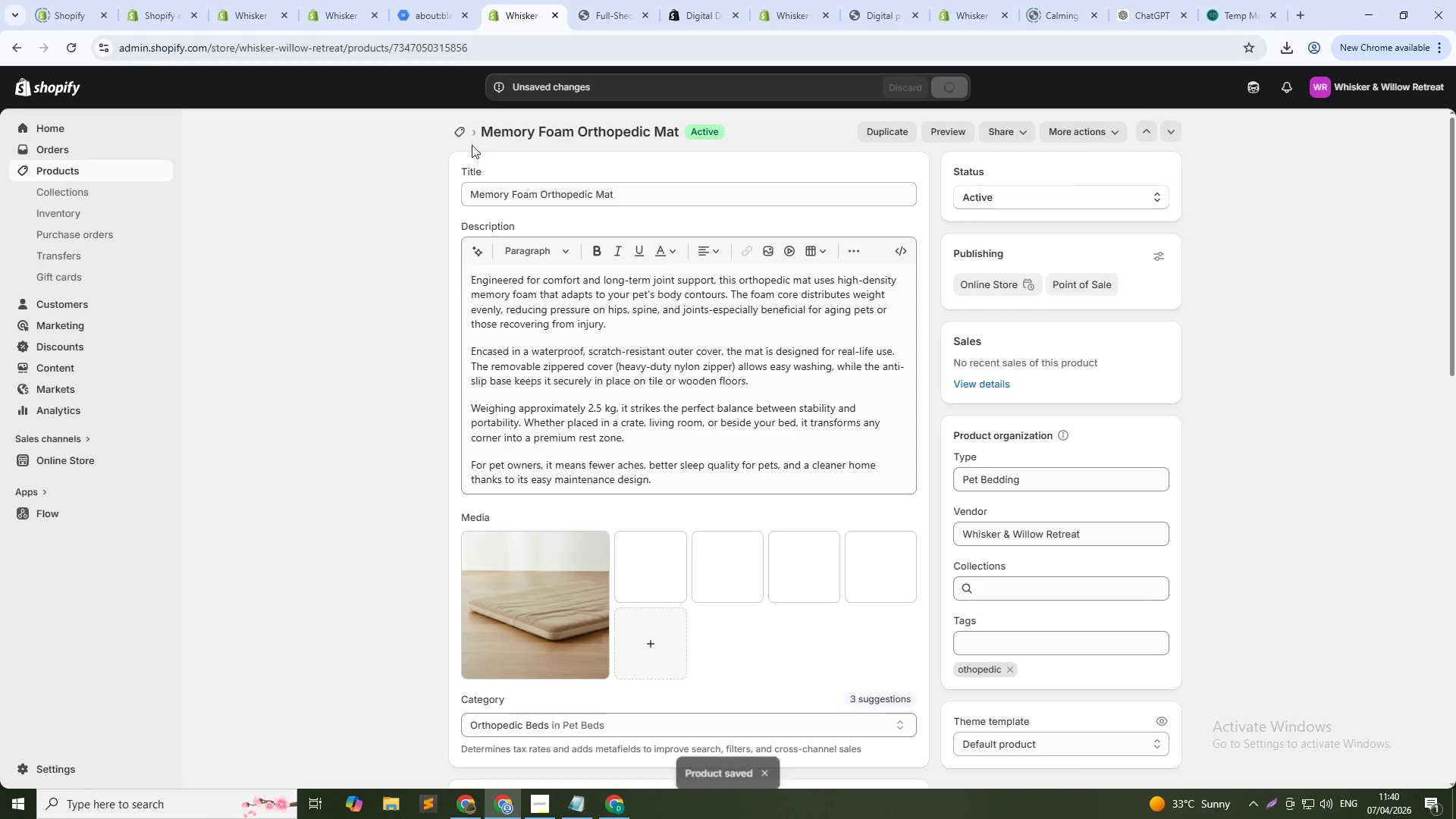 
wait(5.89)
 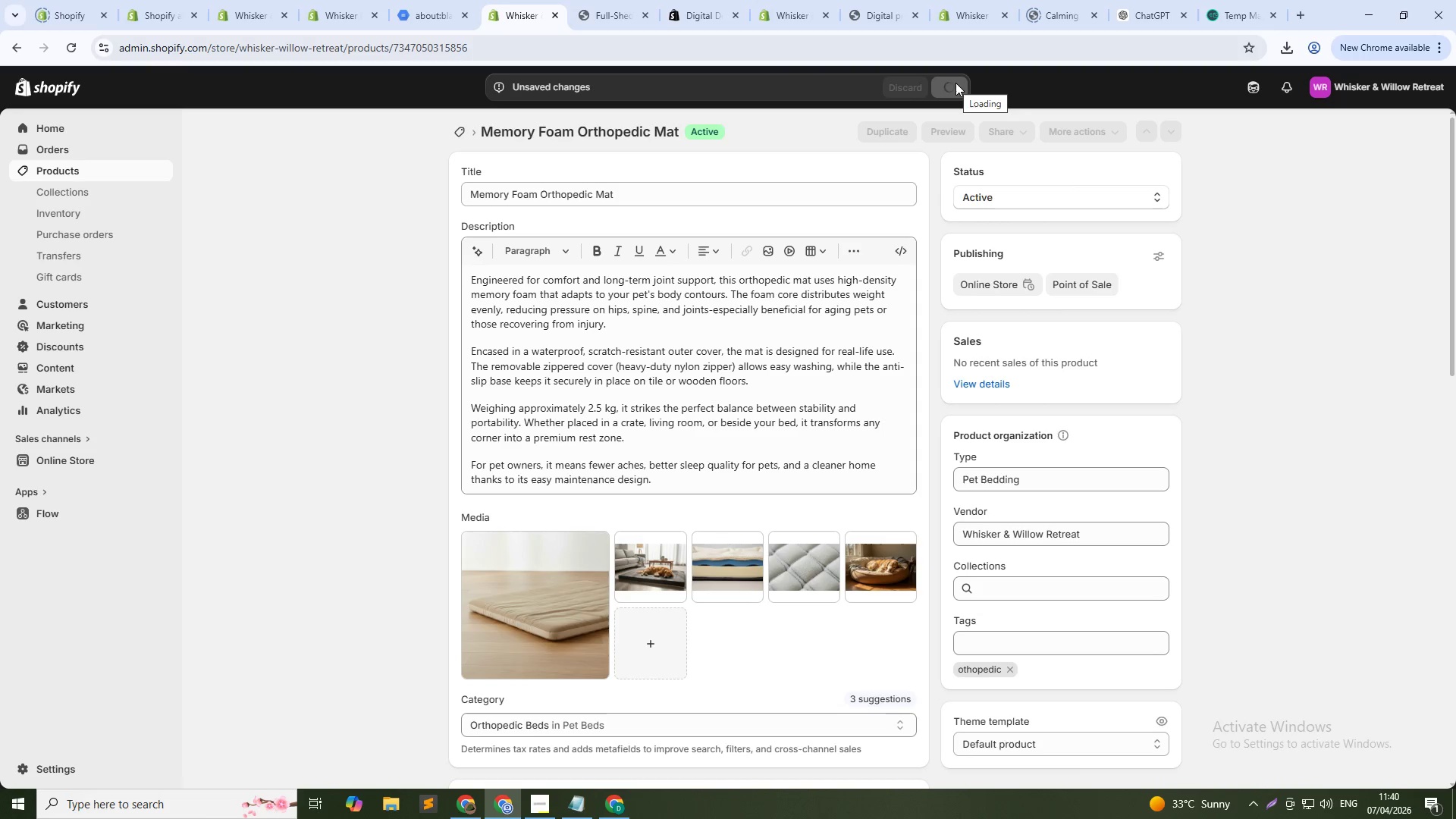 
left_click([460, 131])
 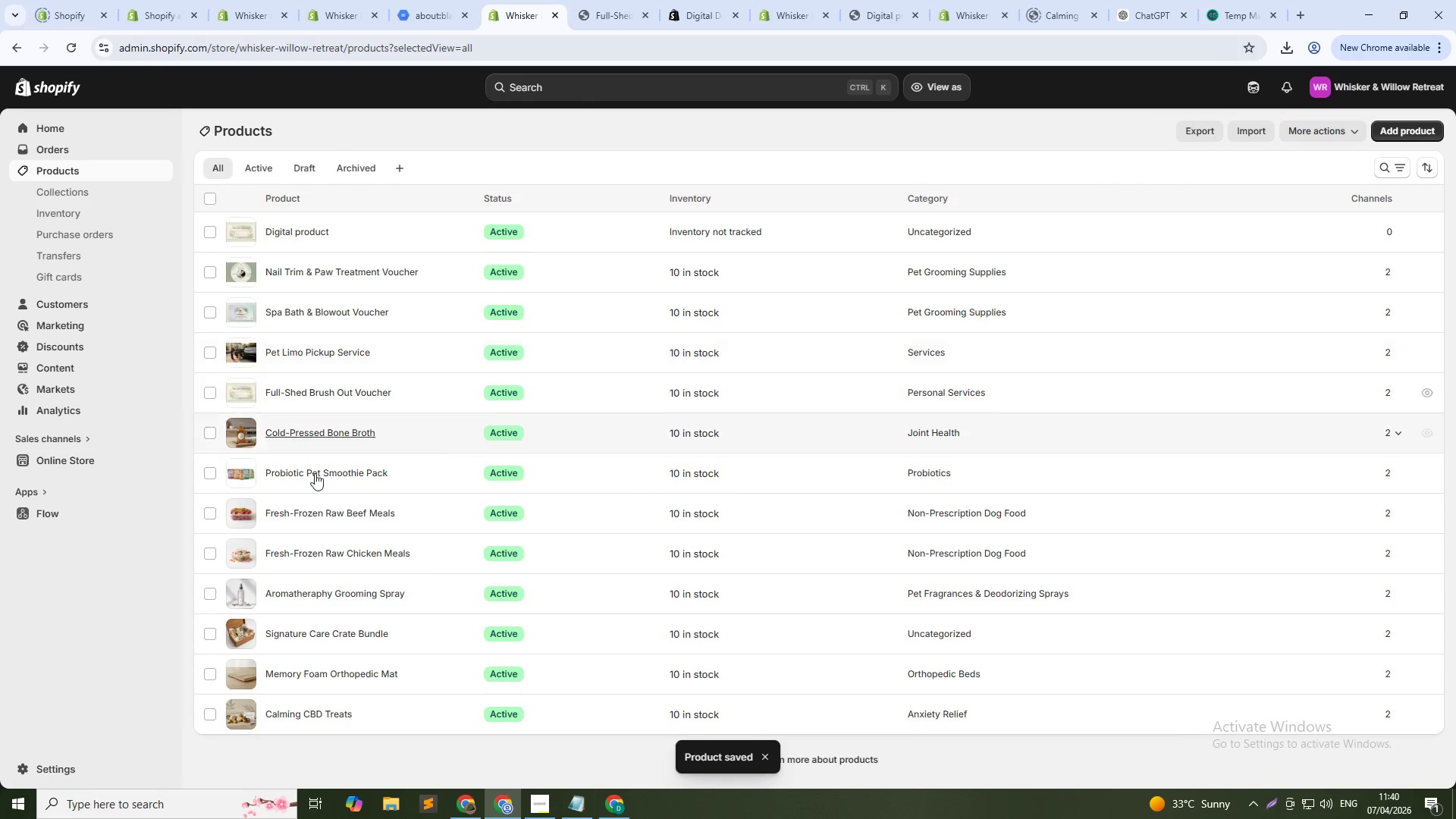 
left_click([335, 635])
 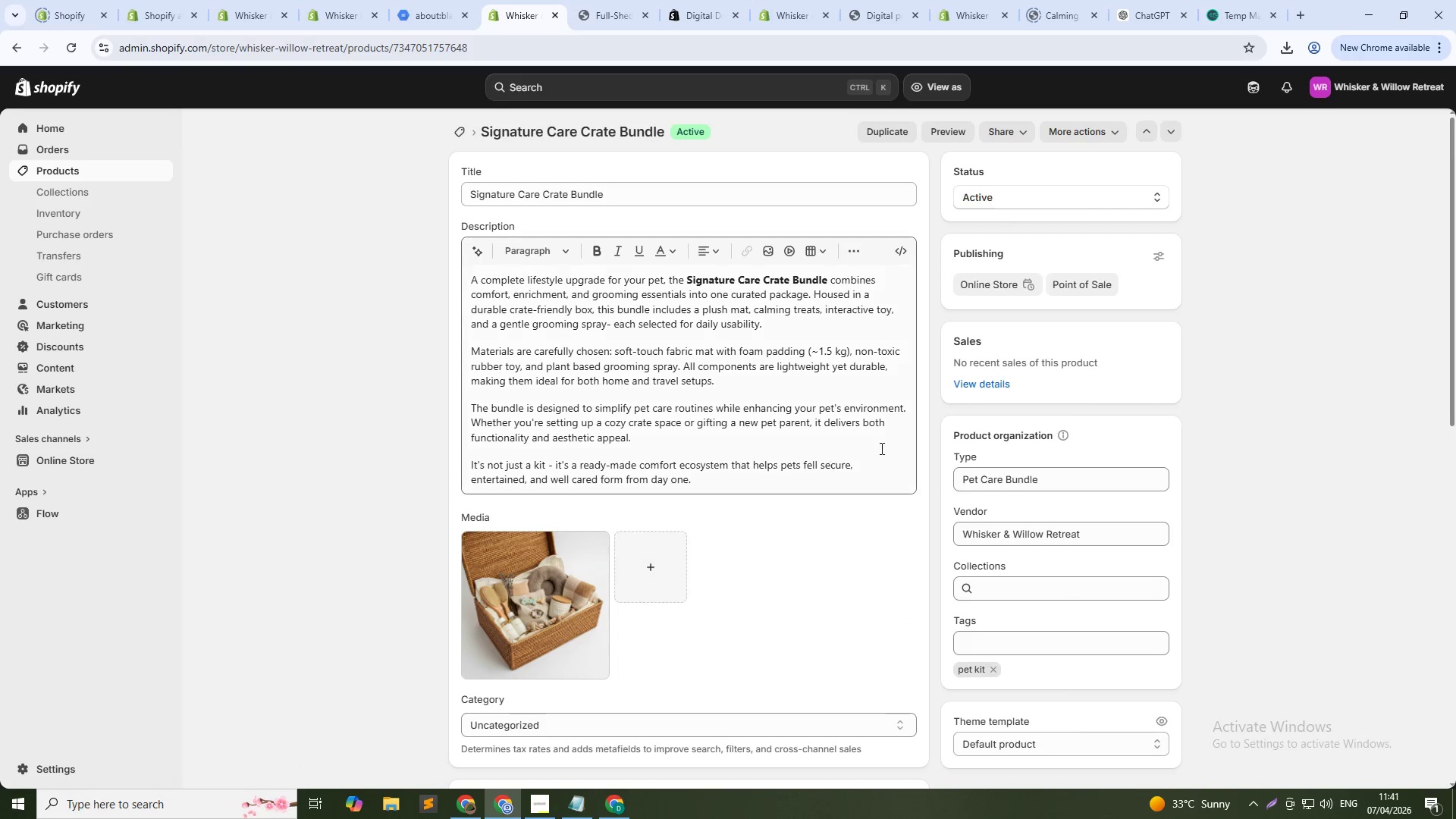 
left_click([664, 565])
 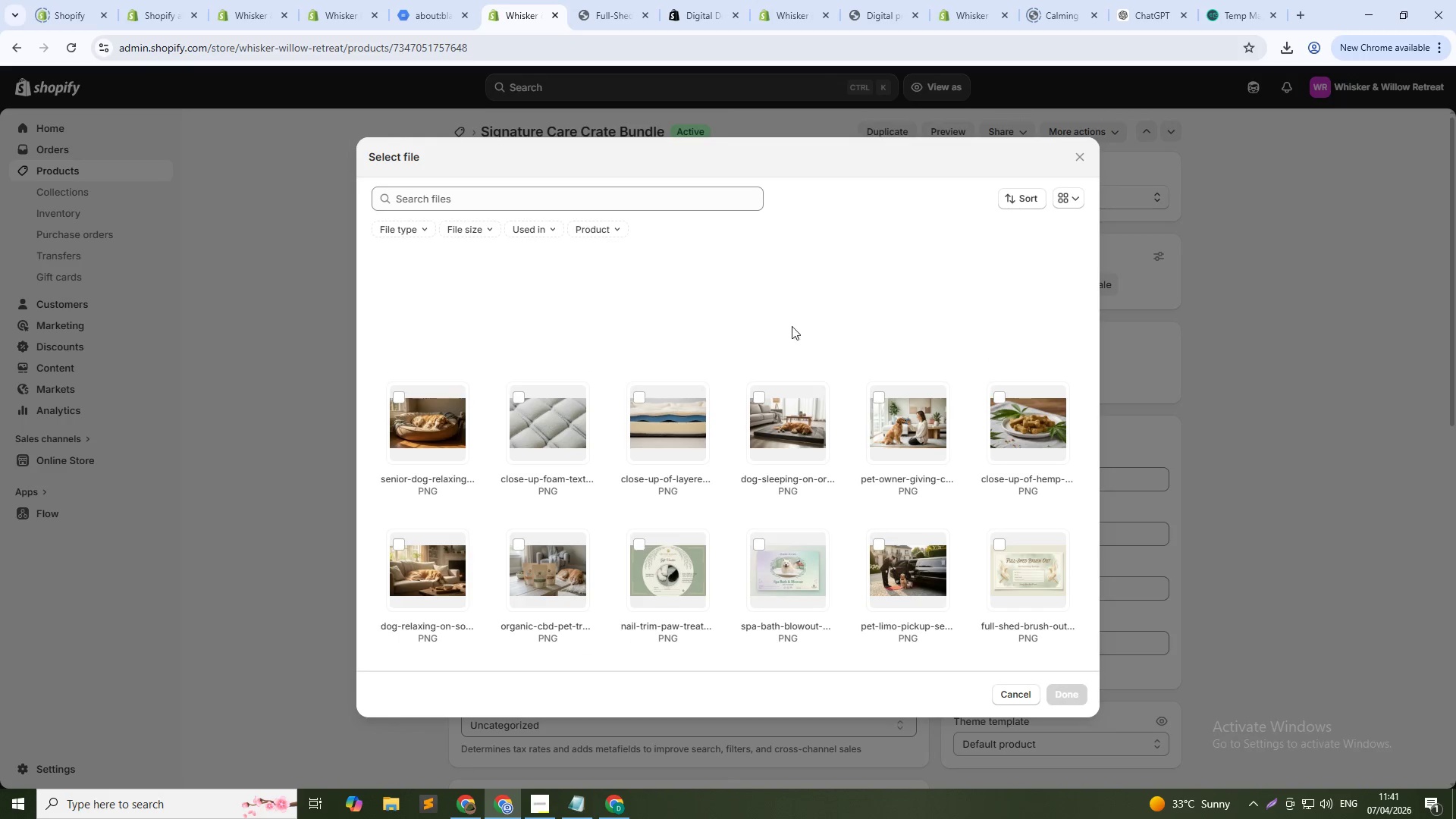 
left_click([773, 297])
 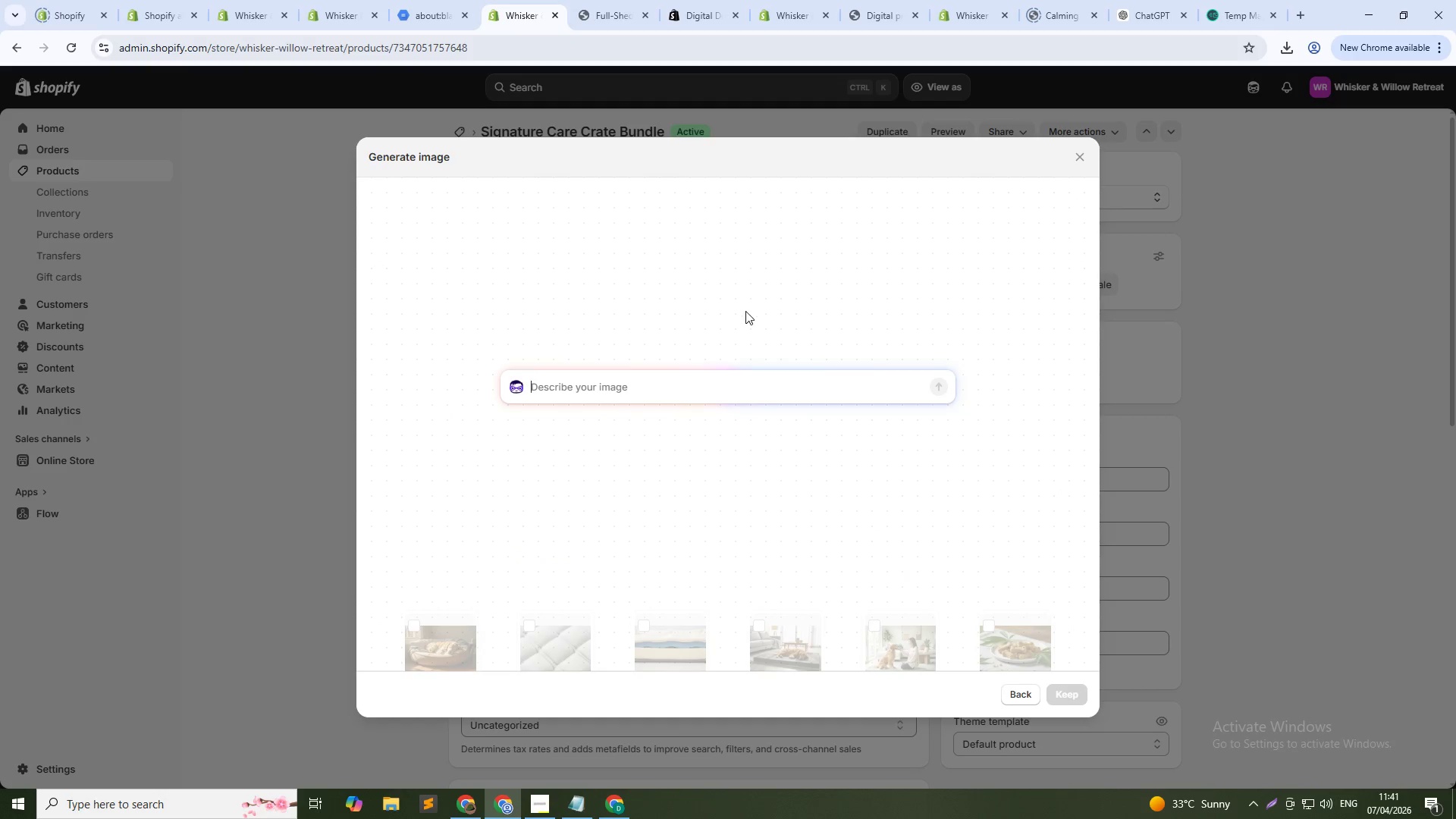 
type(Open luxury pet box with curated items)
 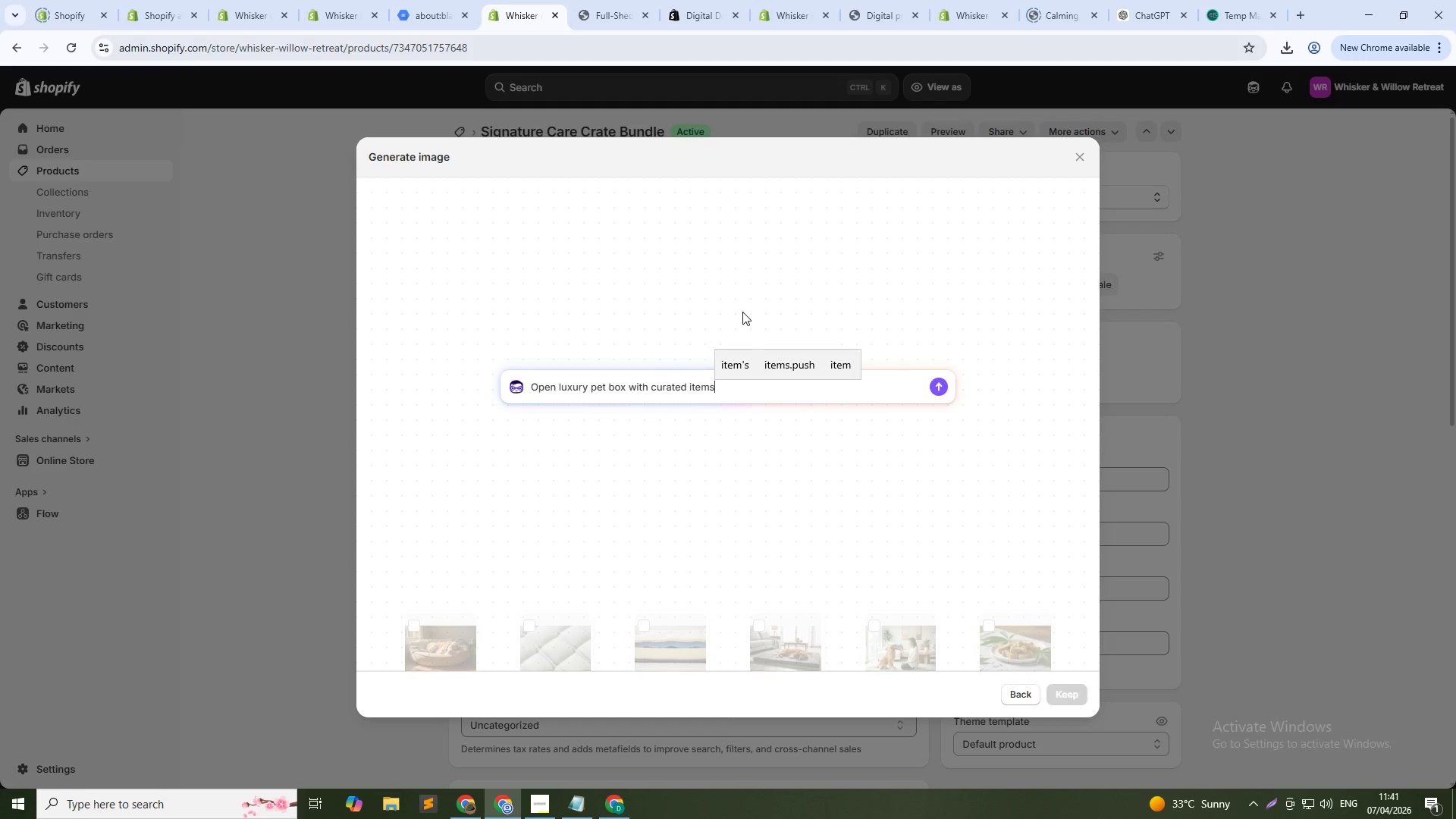 
key(Enter)
 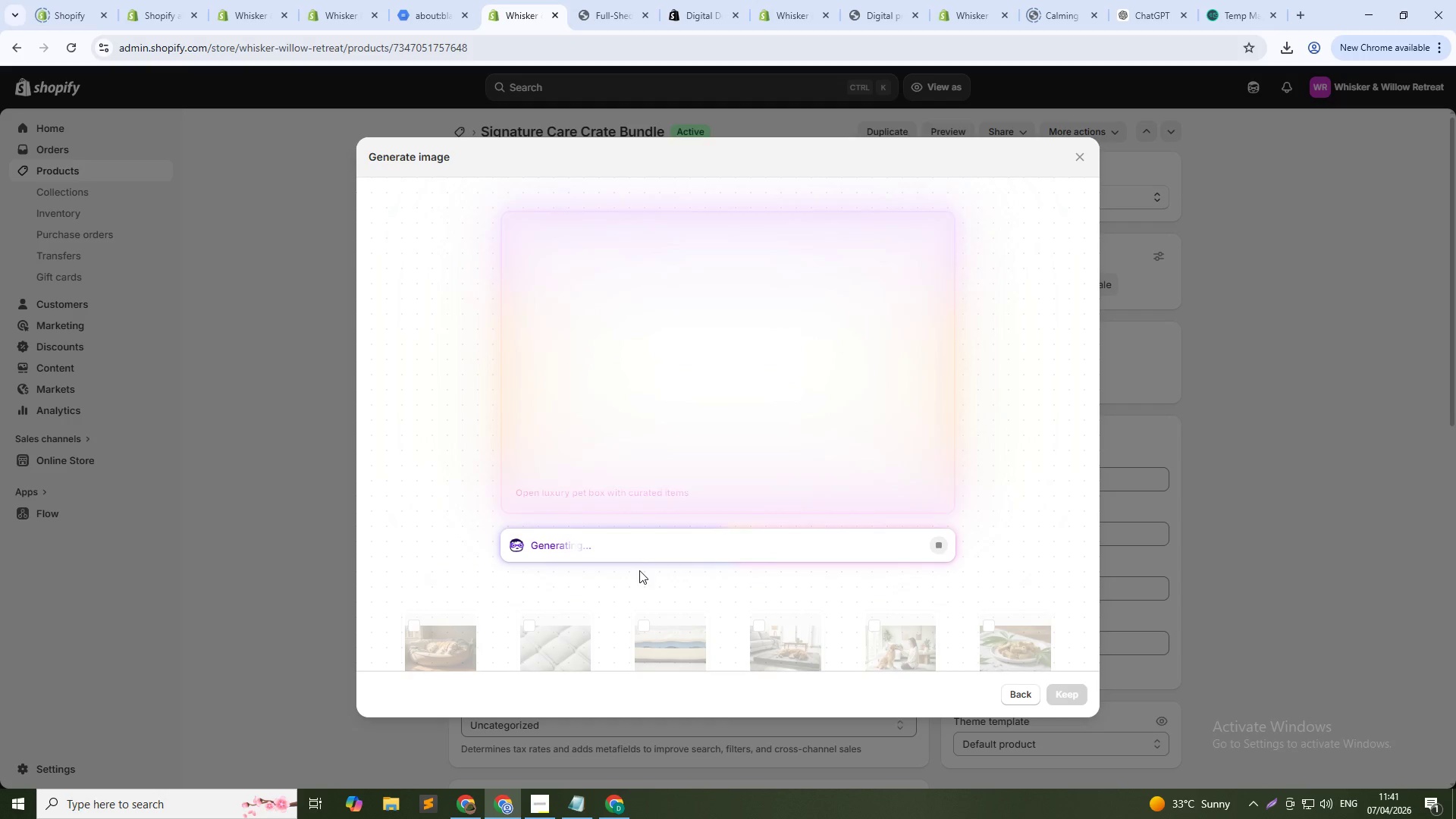 
wait(34.22)
 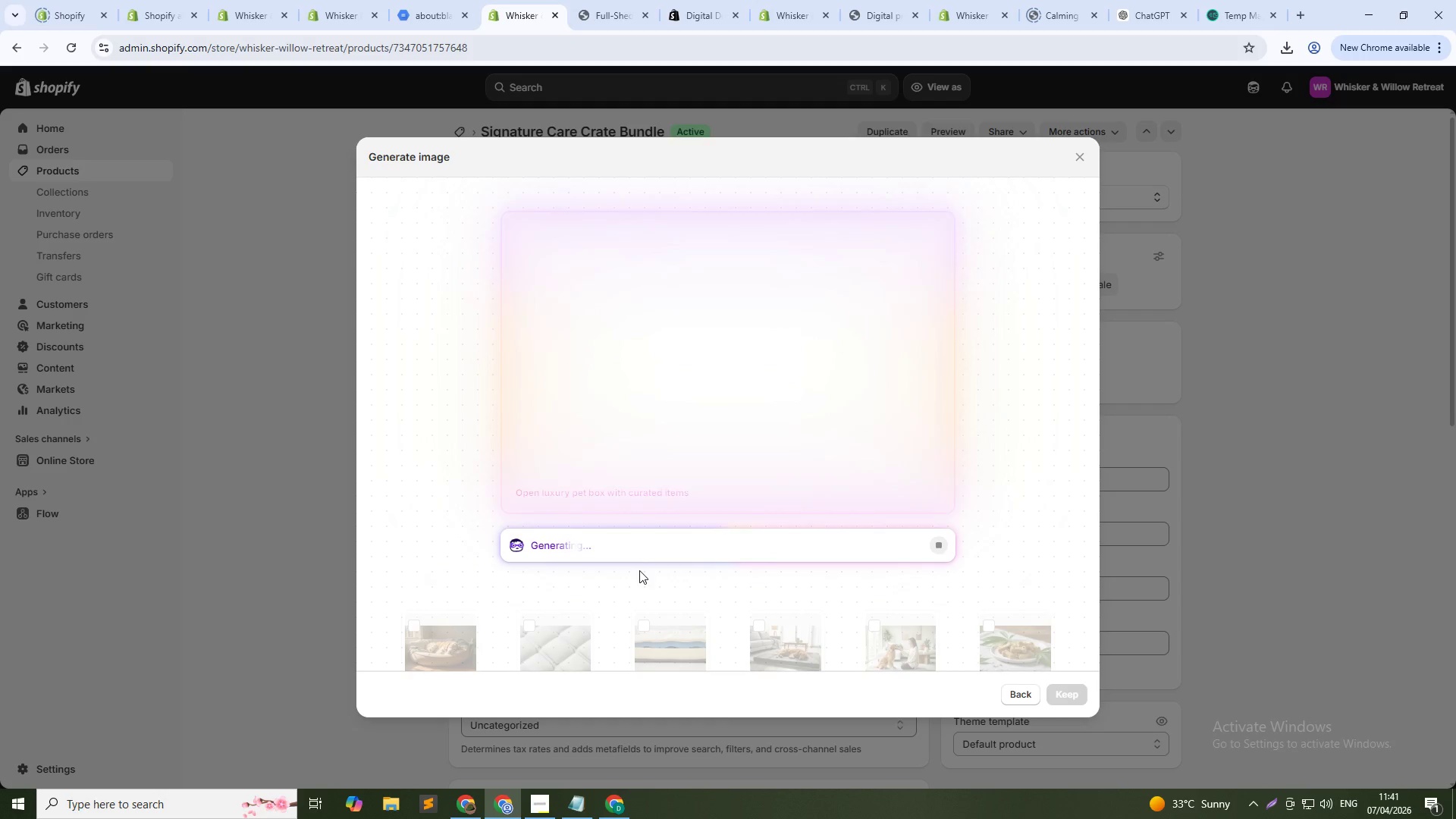 
left_click([1061, 689])
 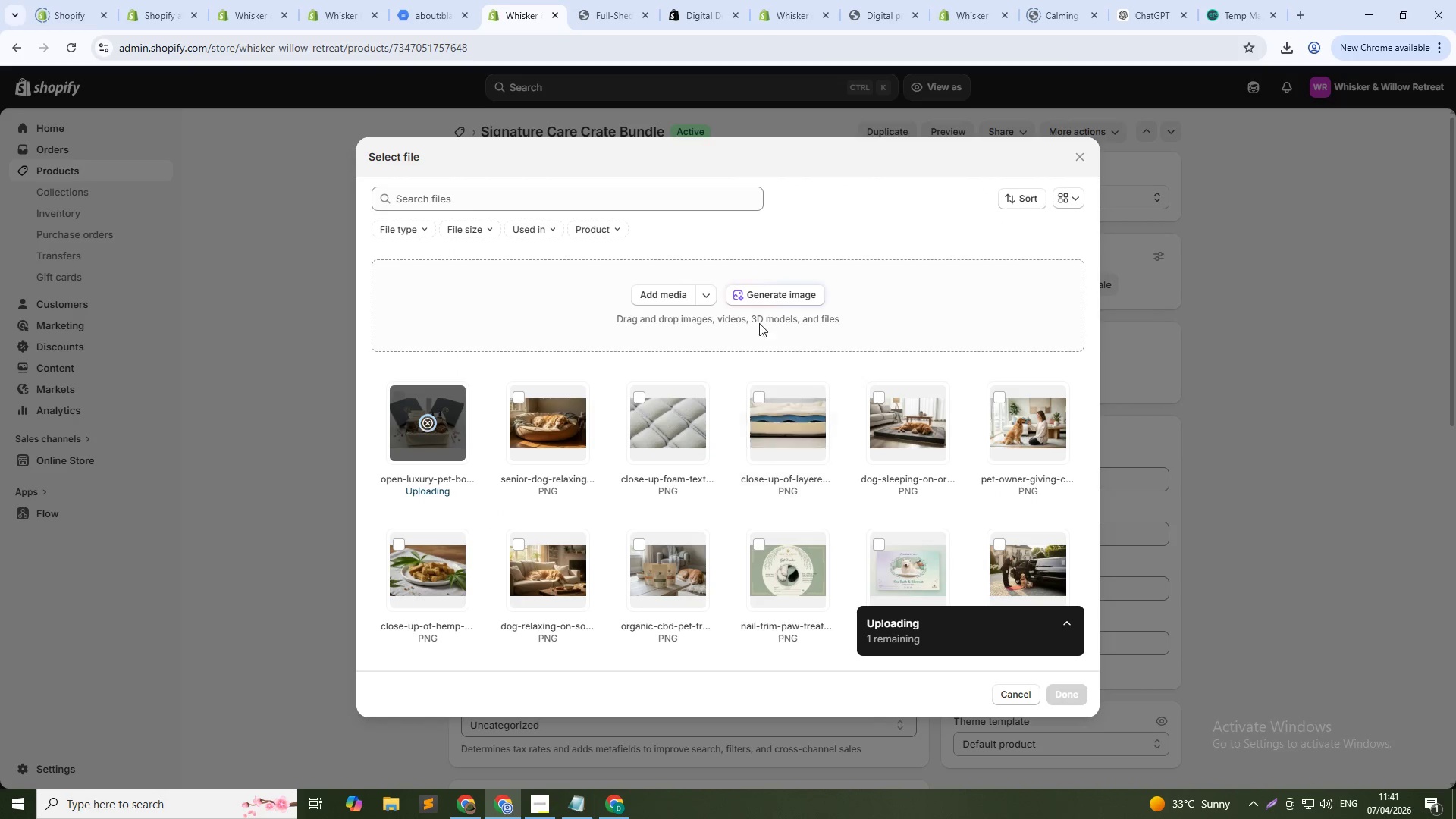 
left_click([764, 297])
 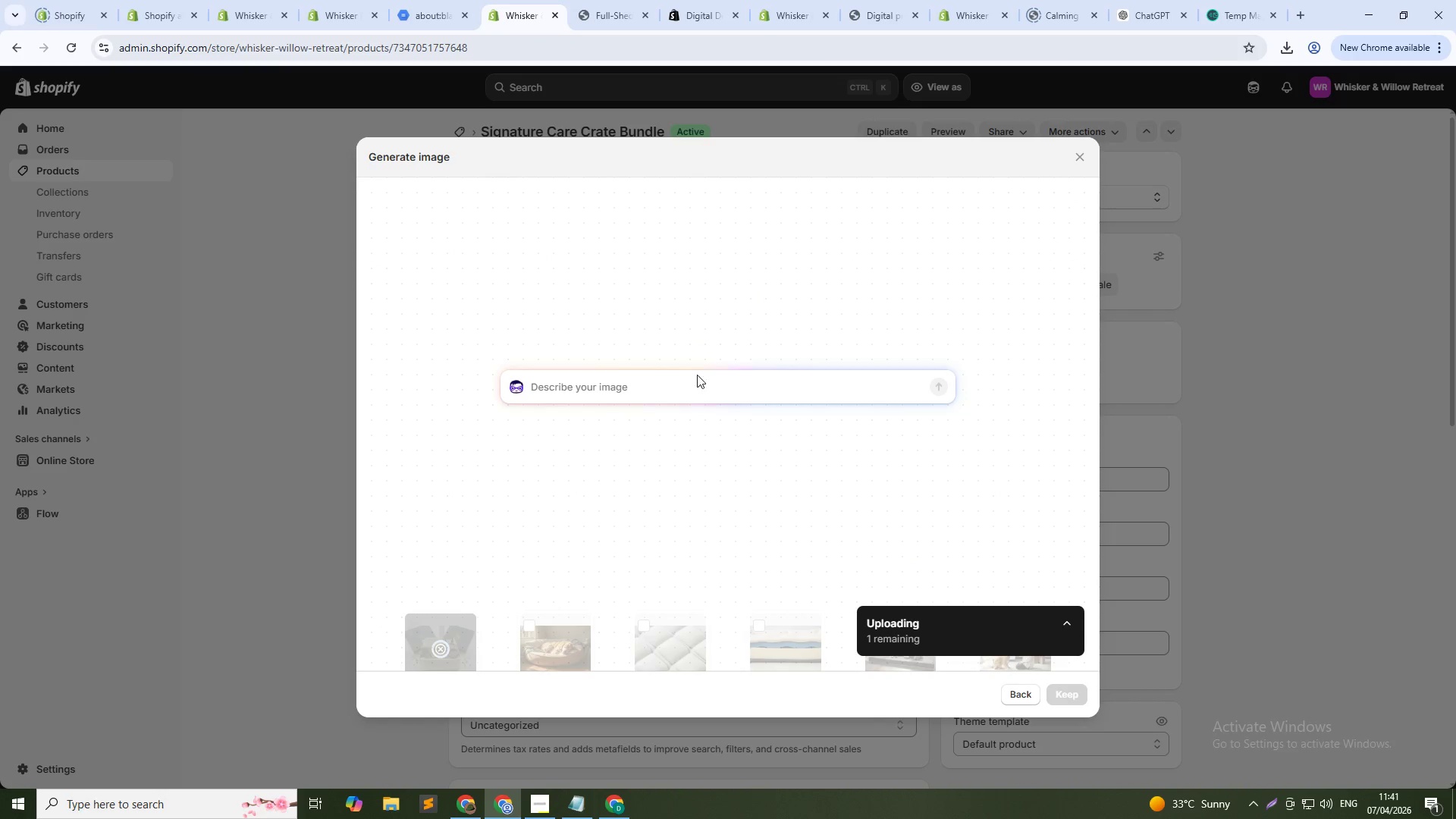 
left_click([690, 393])
 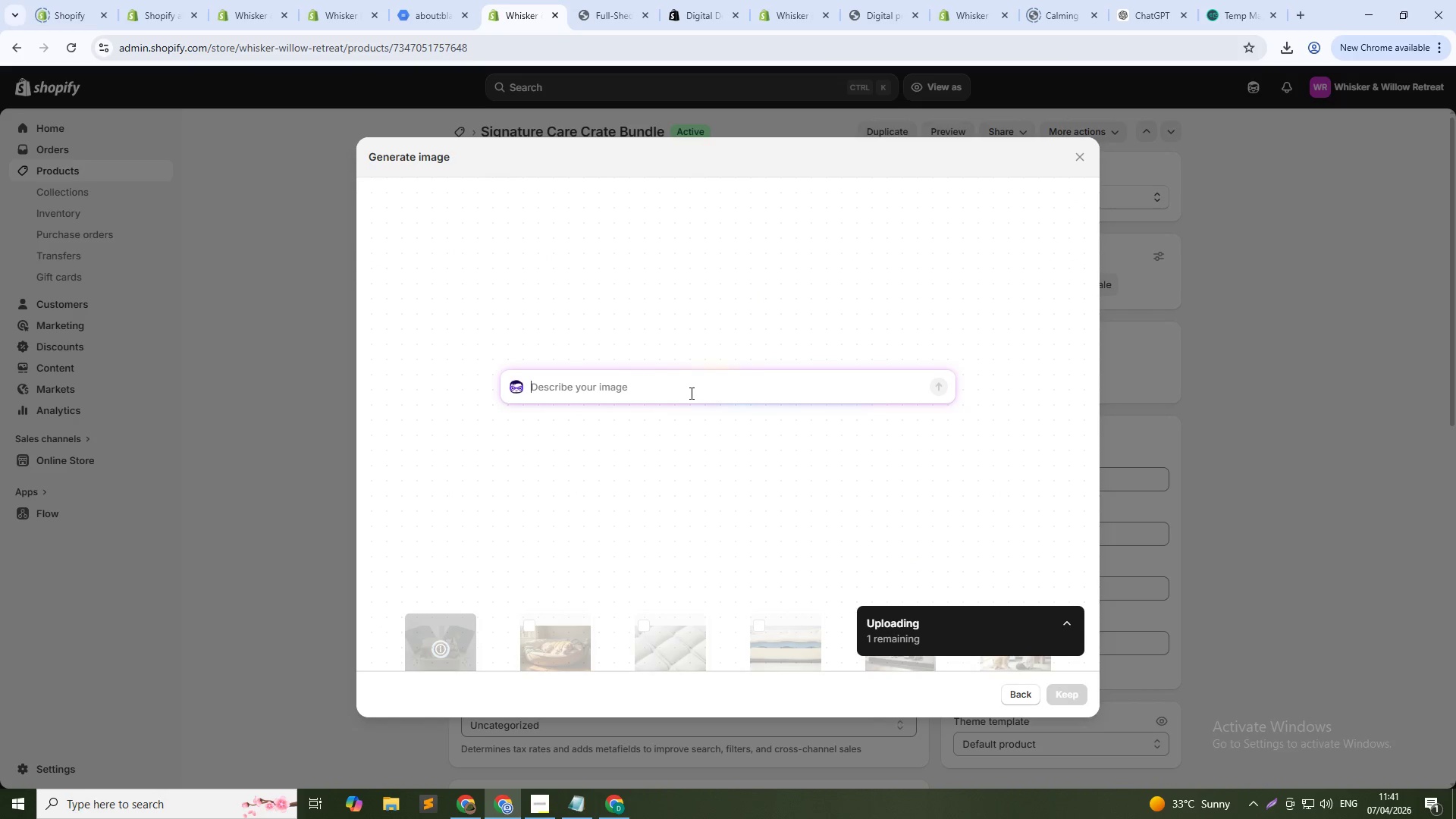 
type(Flat lay of crate contents)
 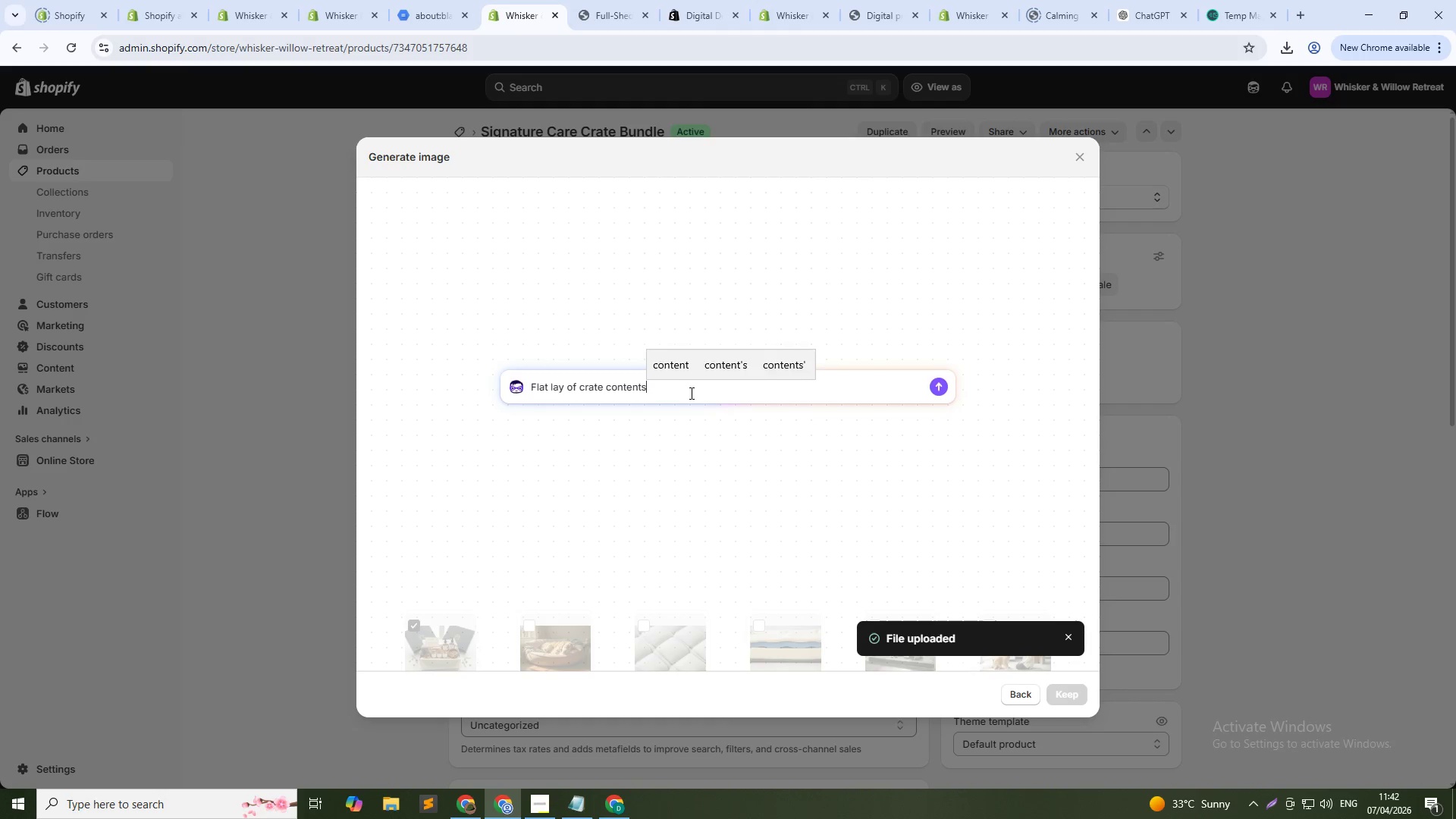 
key(Enter)
 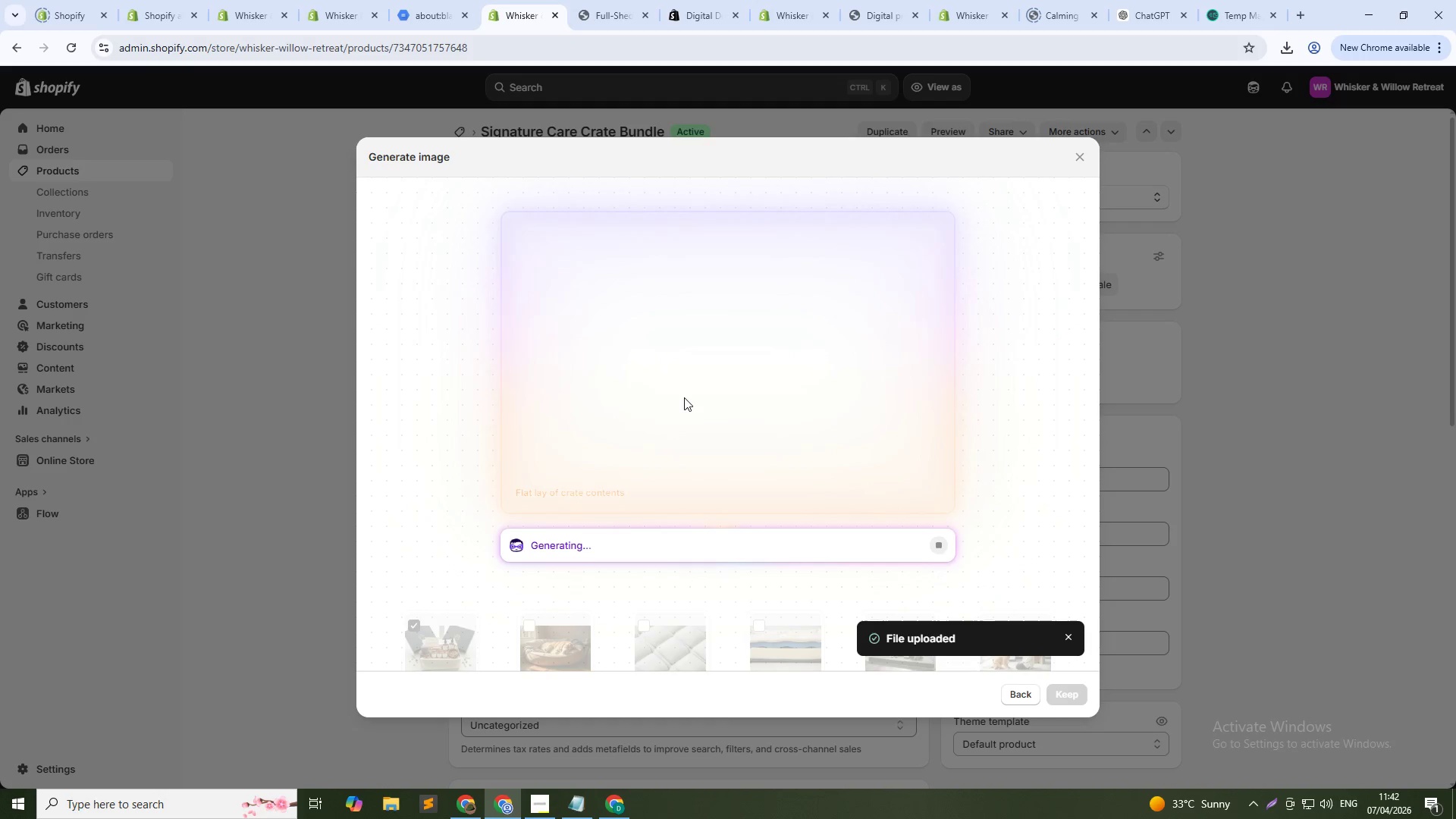 
wait(28.58)
 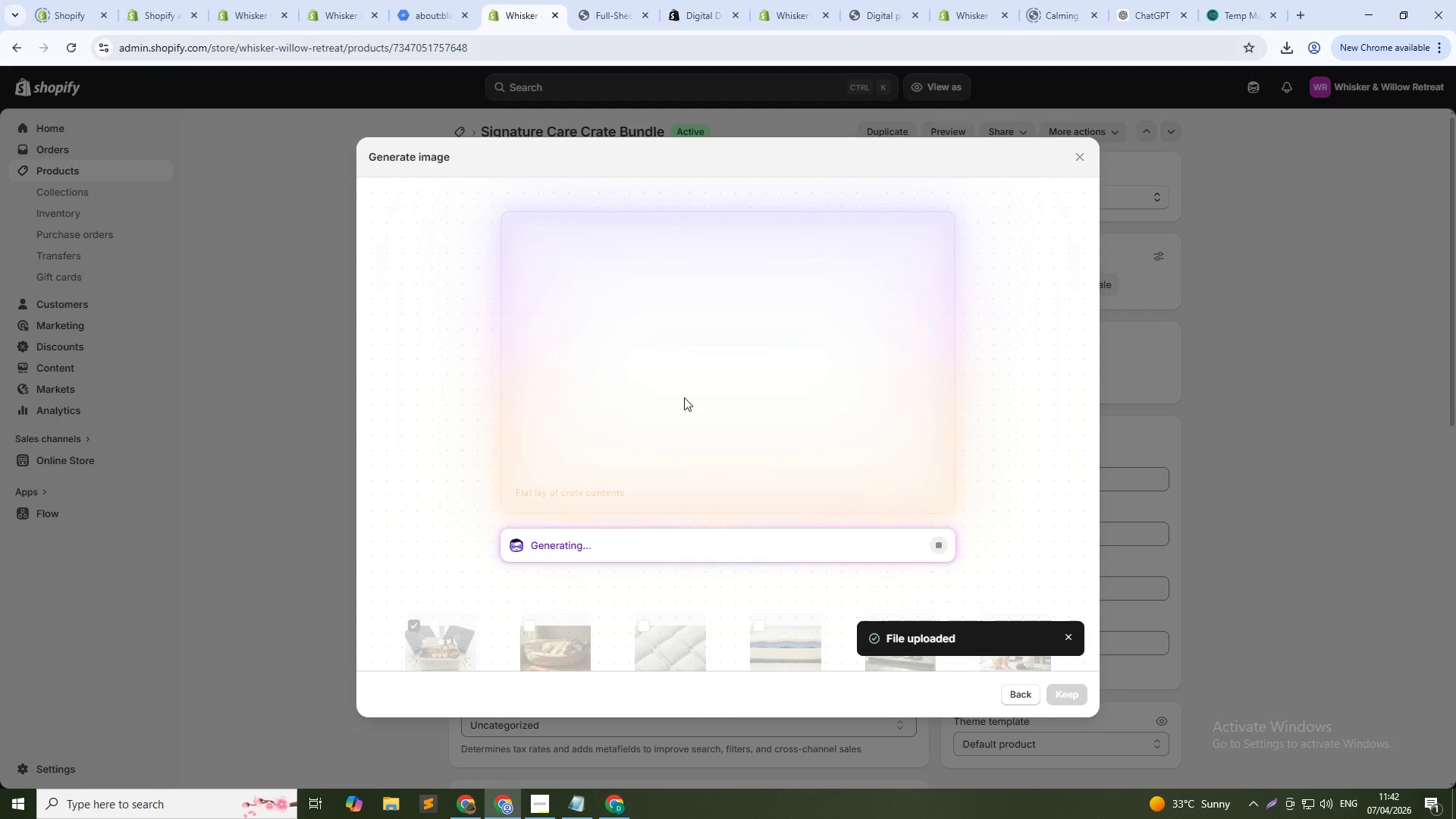 
left_click([1070, 698])
 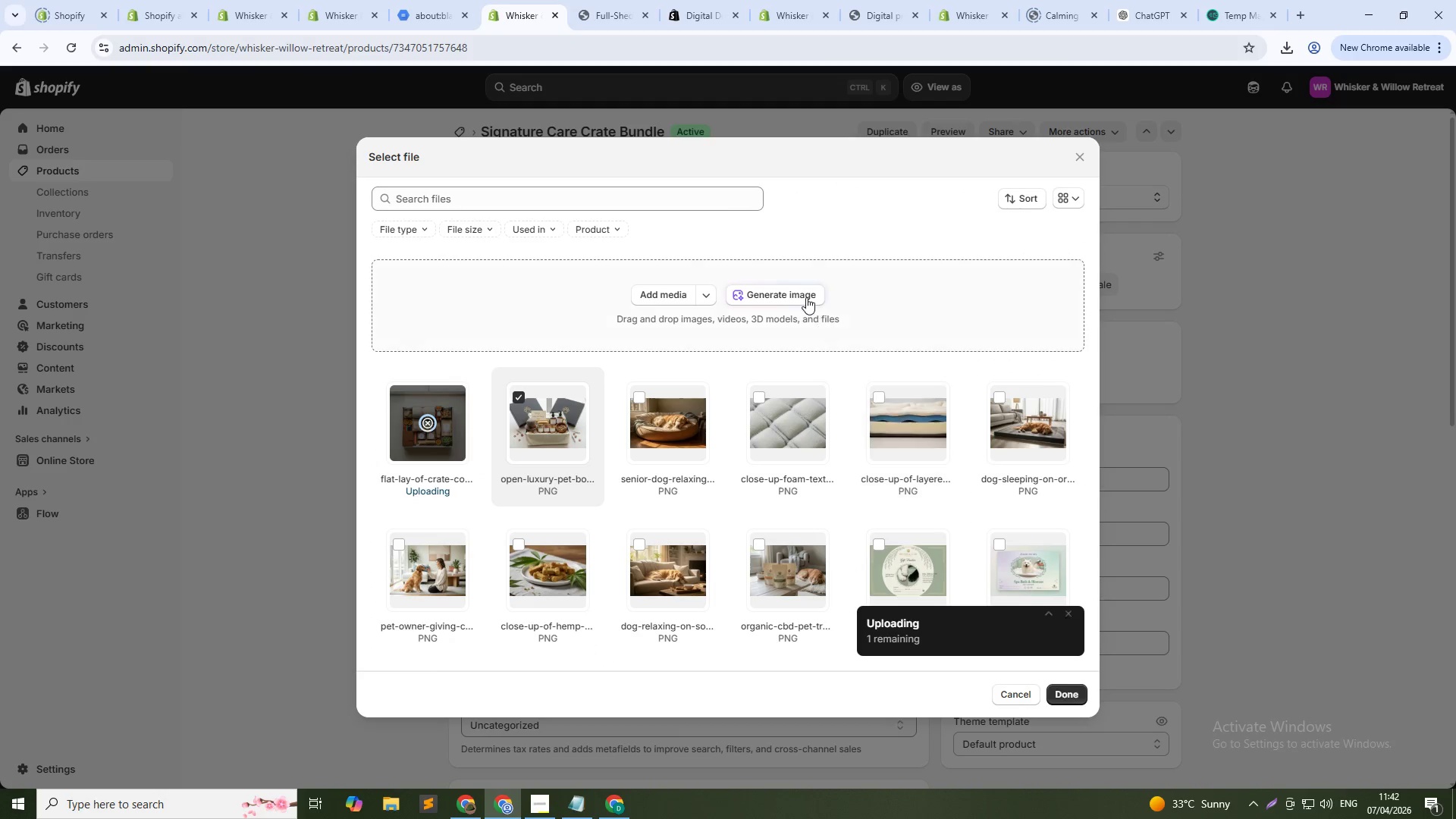 
left_click([787, 290])
 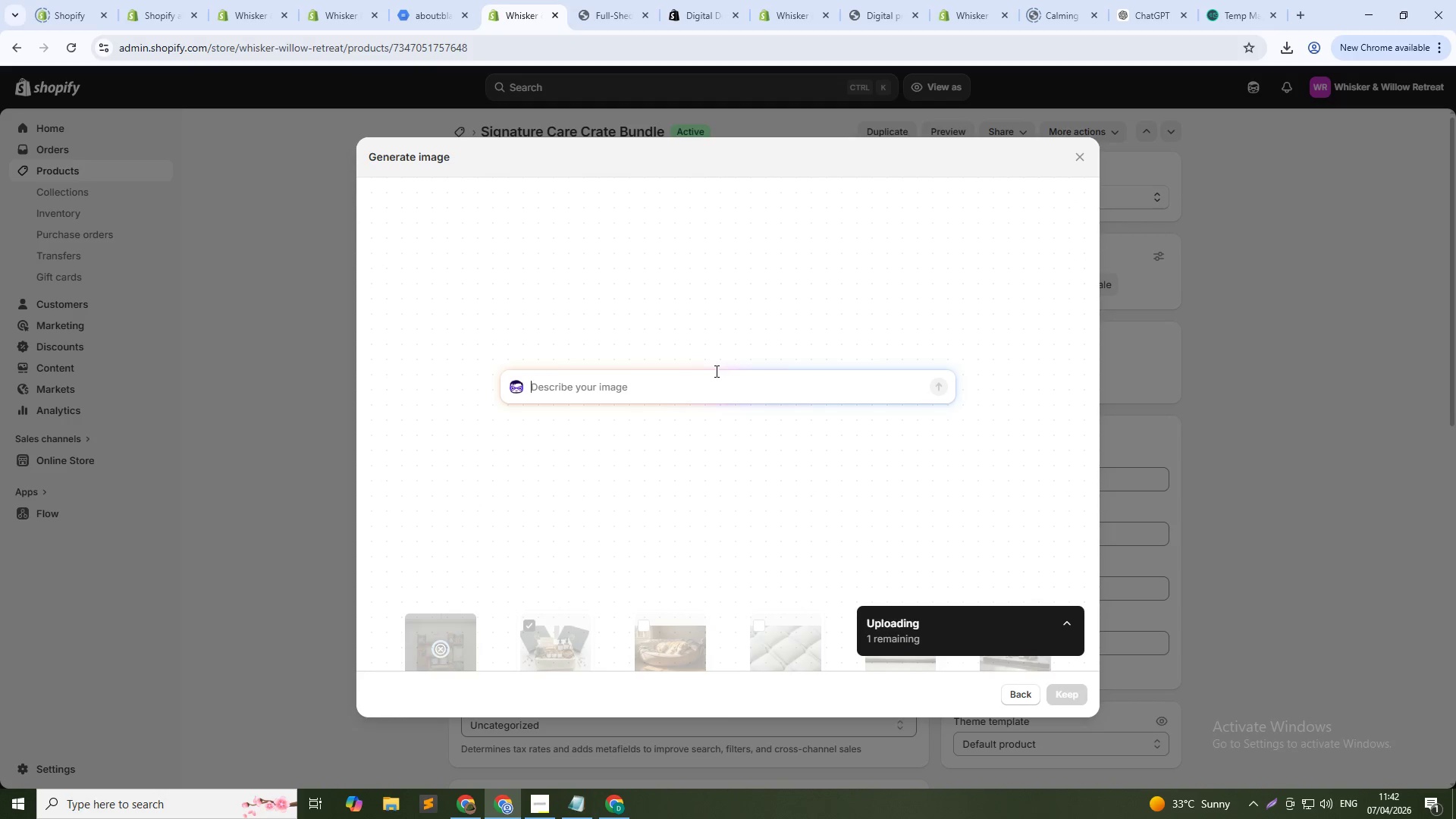 
type(Elegant a)
key(Backspace)
type(packaging with branding)
 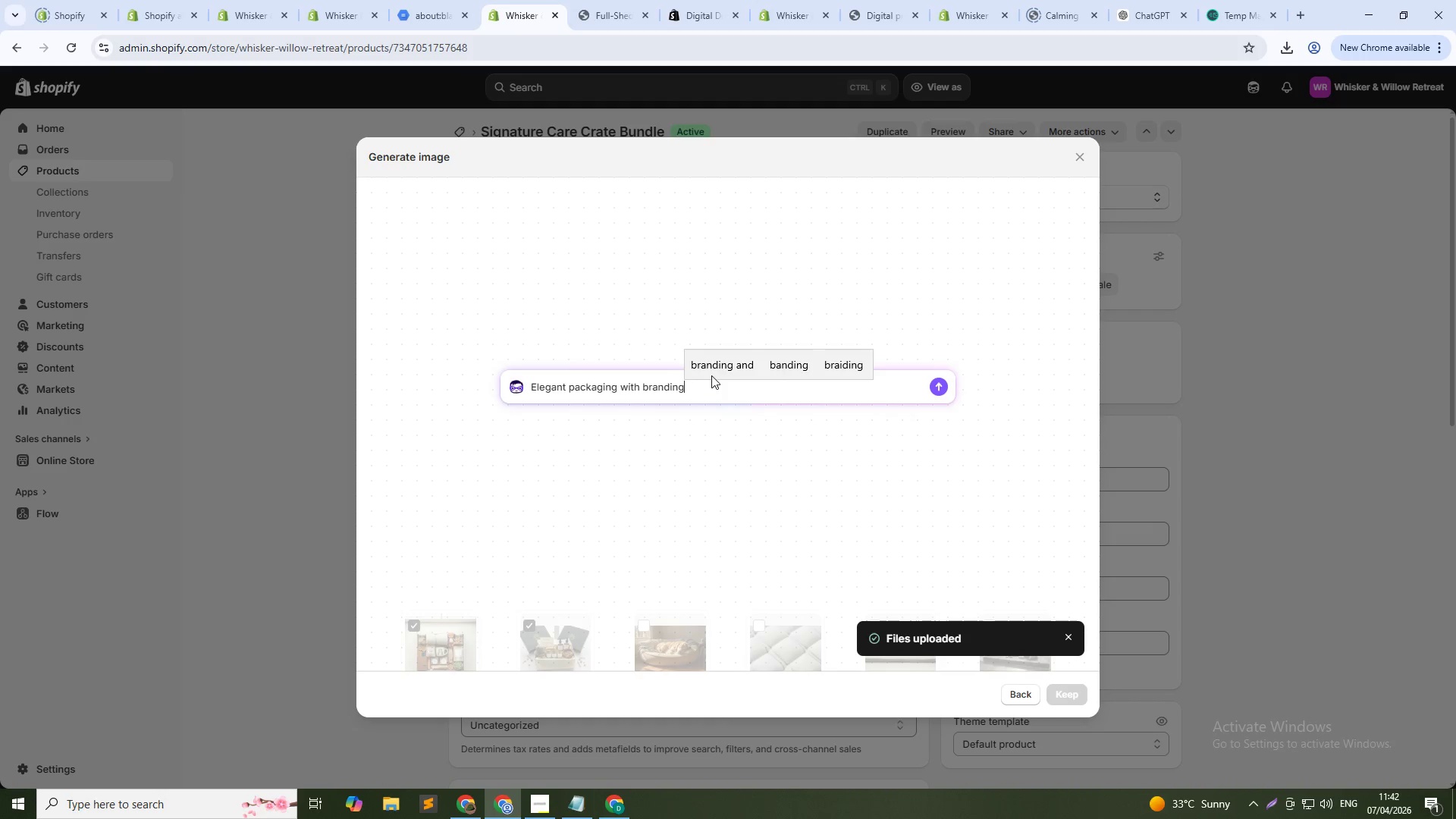 
key(Enter)
 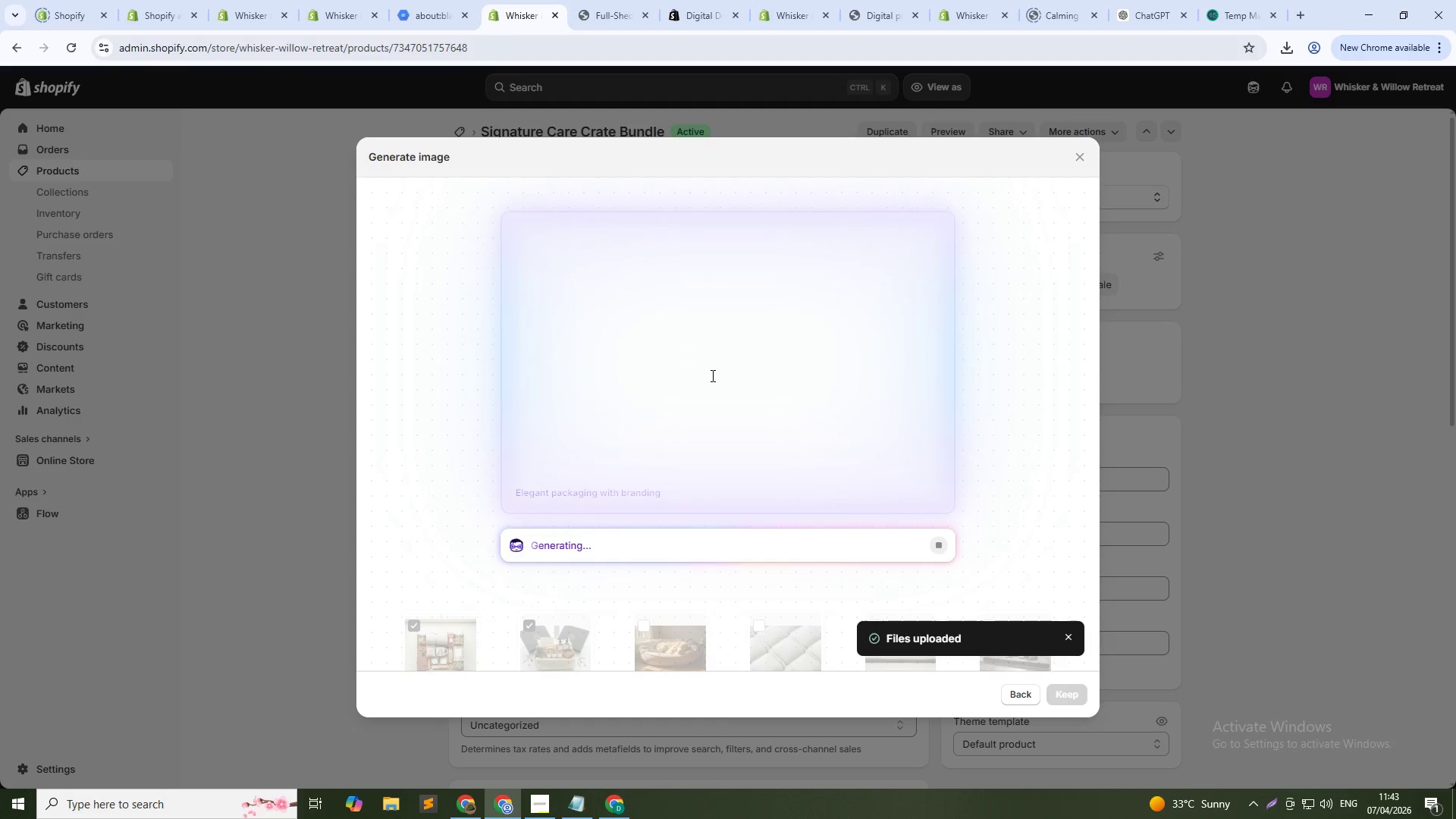 
wait(31.72)
 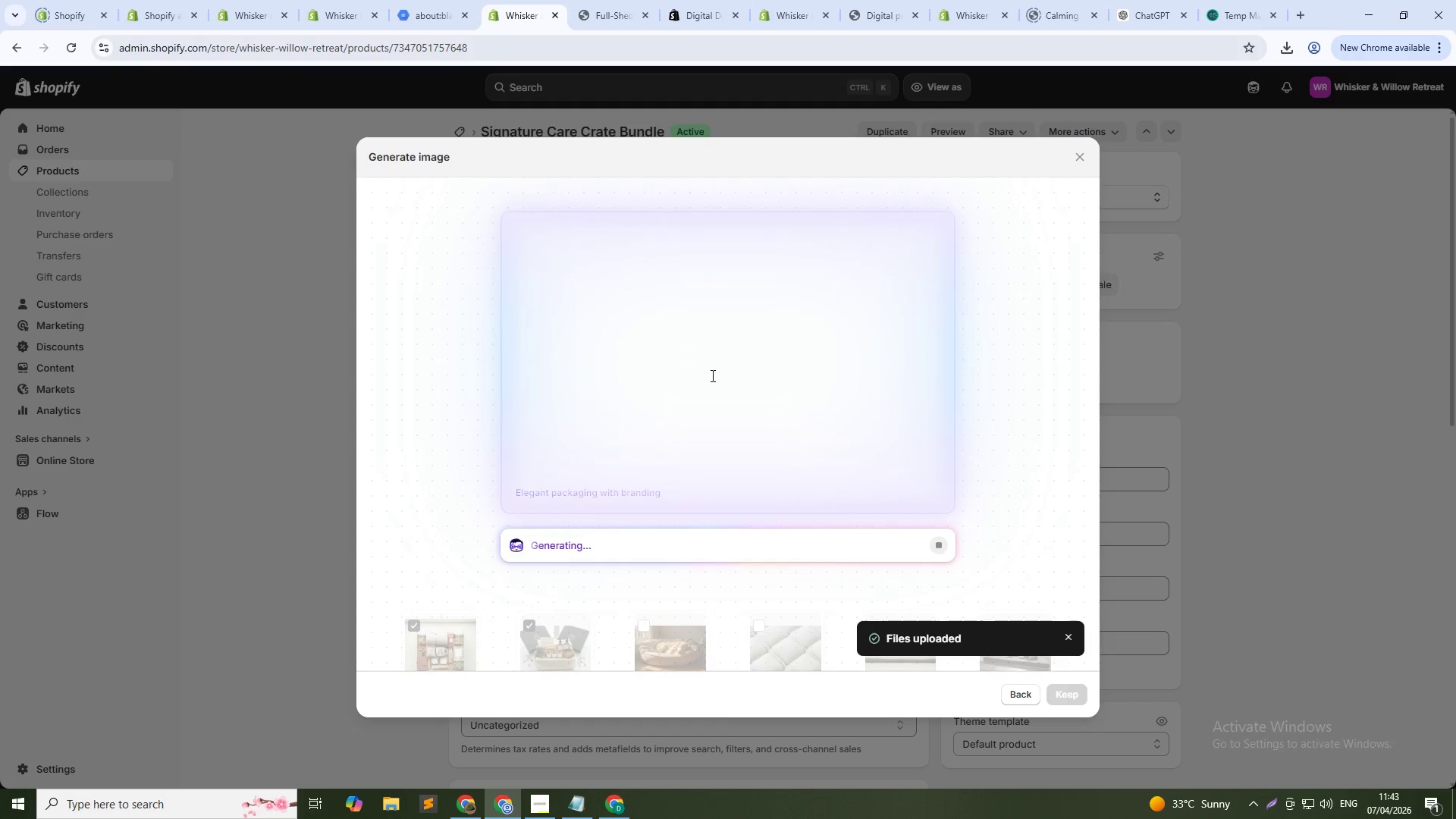 
left_click([1069, 690])
 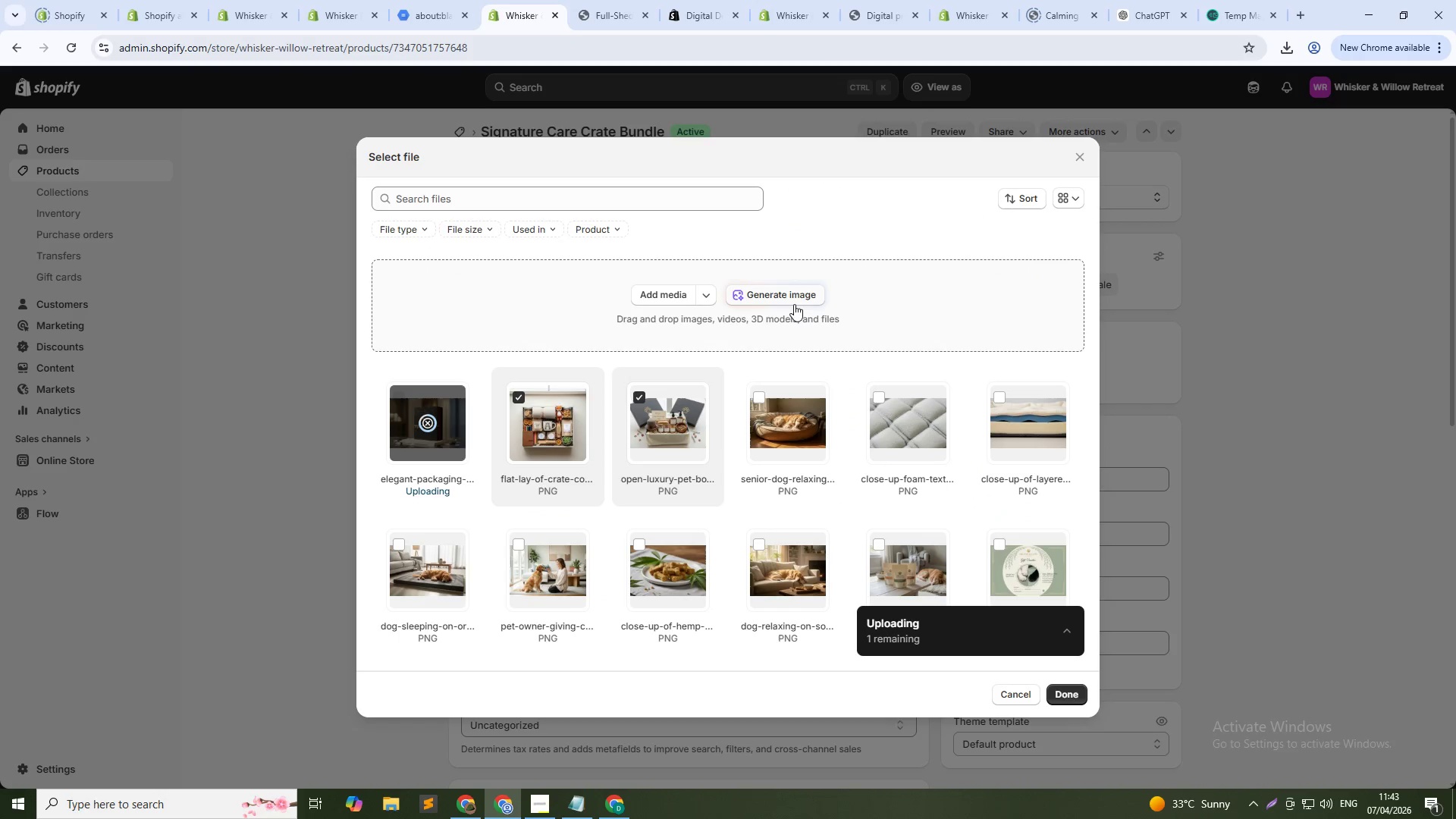 
left_click([789, 297])
 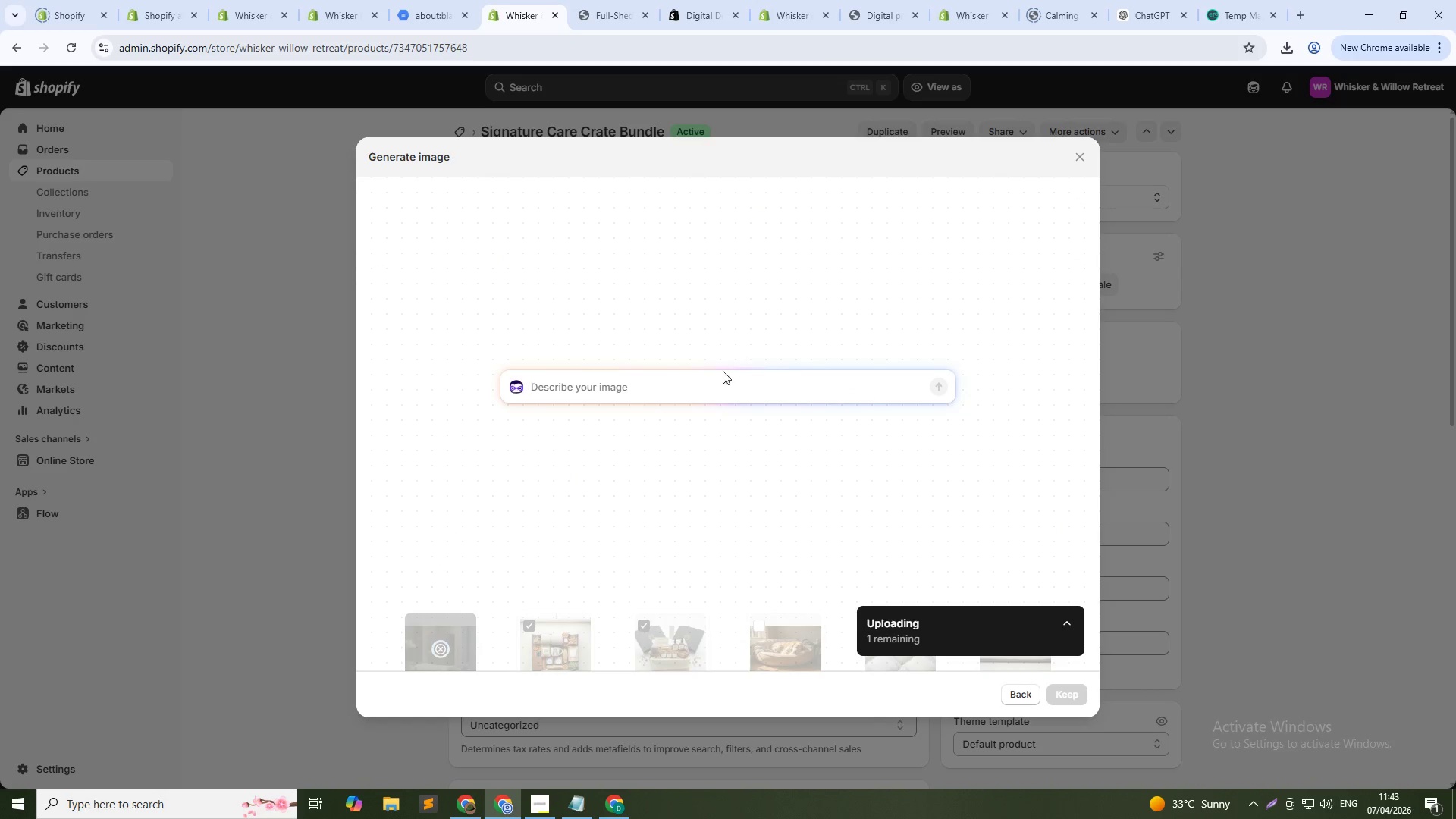 
left_click([686, 381])
 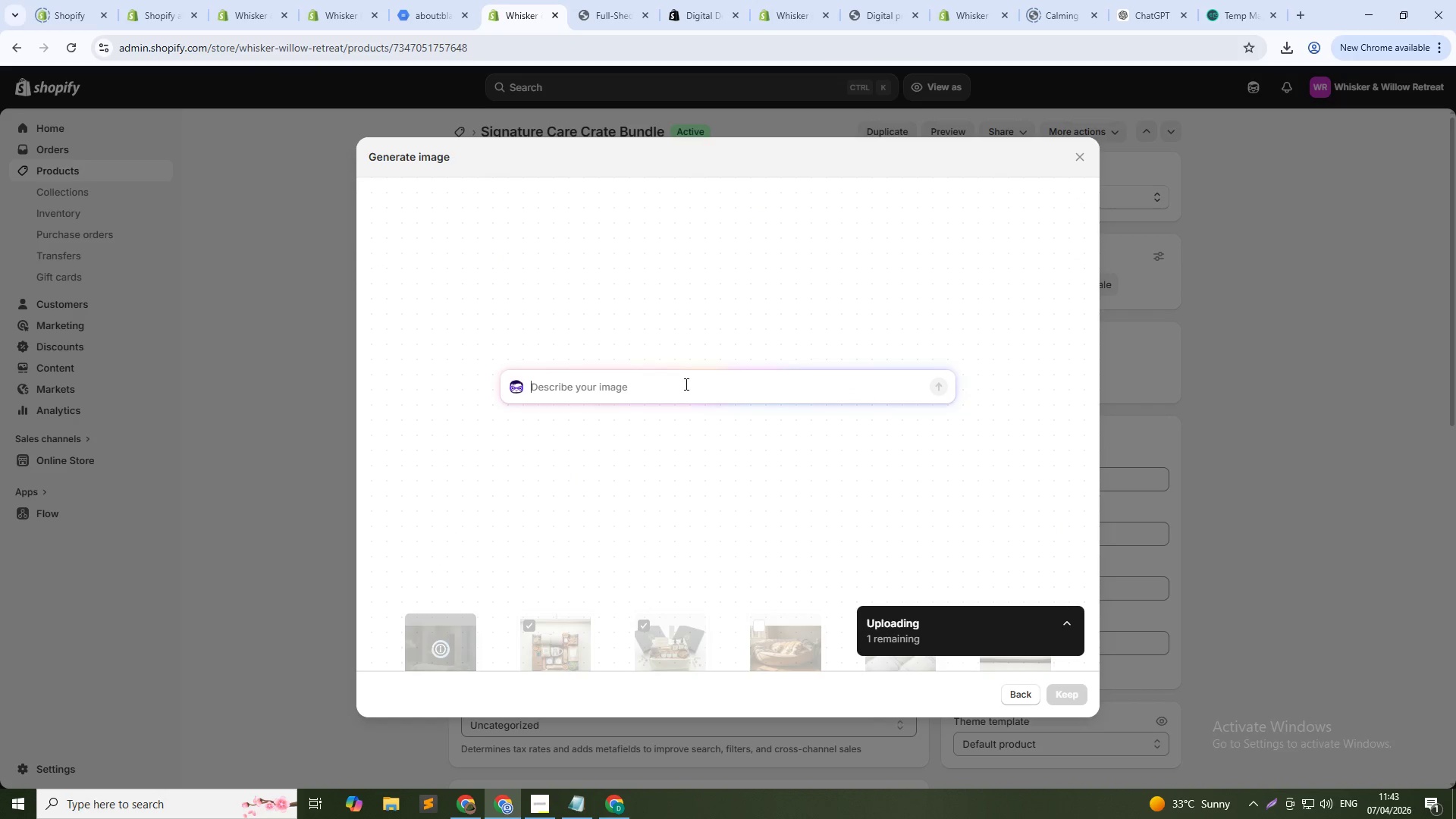 
type(Dog interacting with crat item)
key(Backspace)
key(Backspace)
key(Backspace)
key(Backspace)
key(Backspace)
type(e items)
 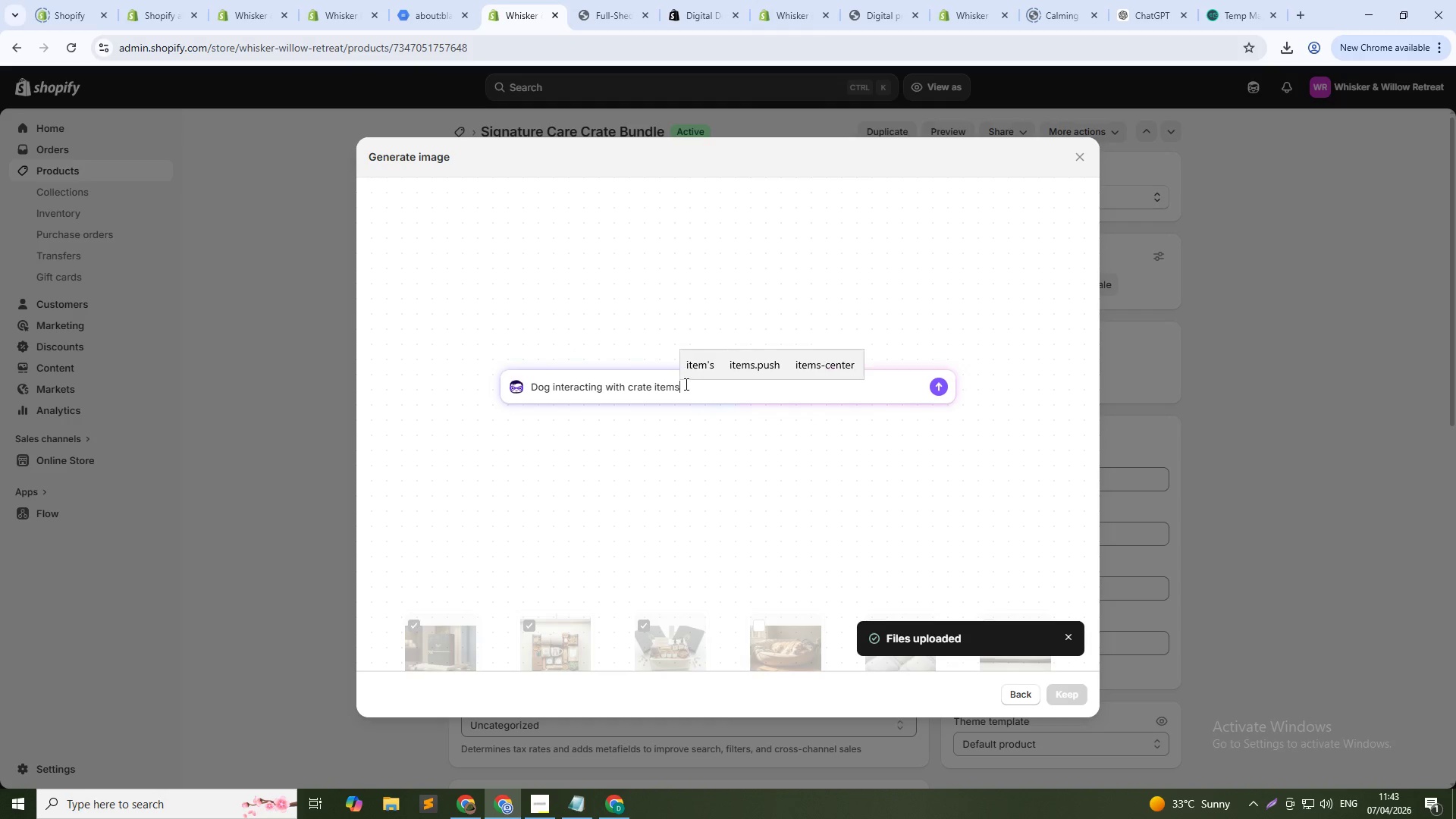 
key(Enter)
 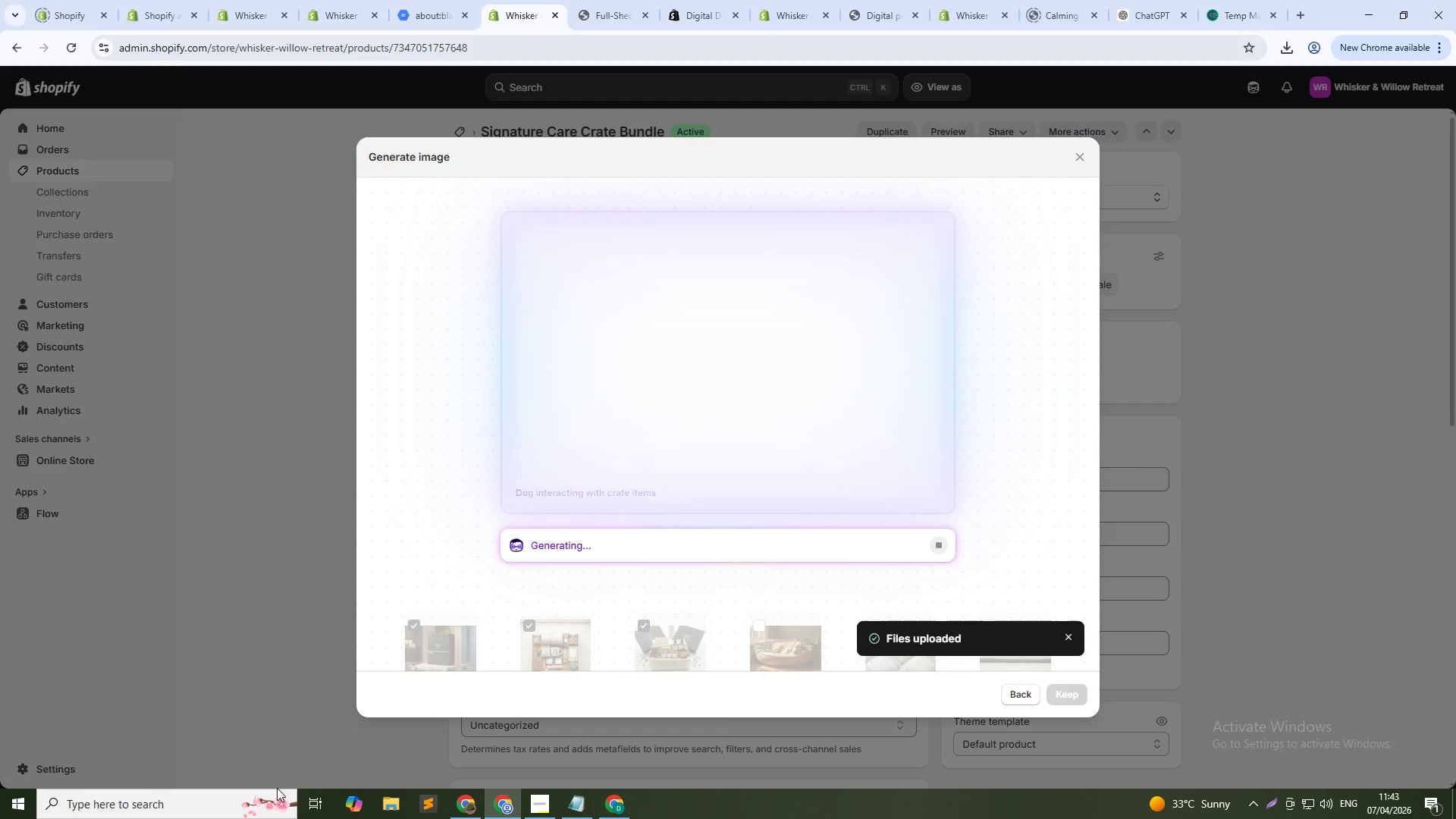 
wait(31.66)
 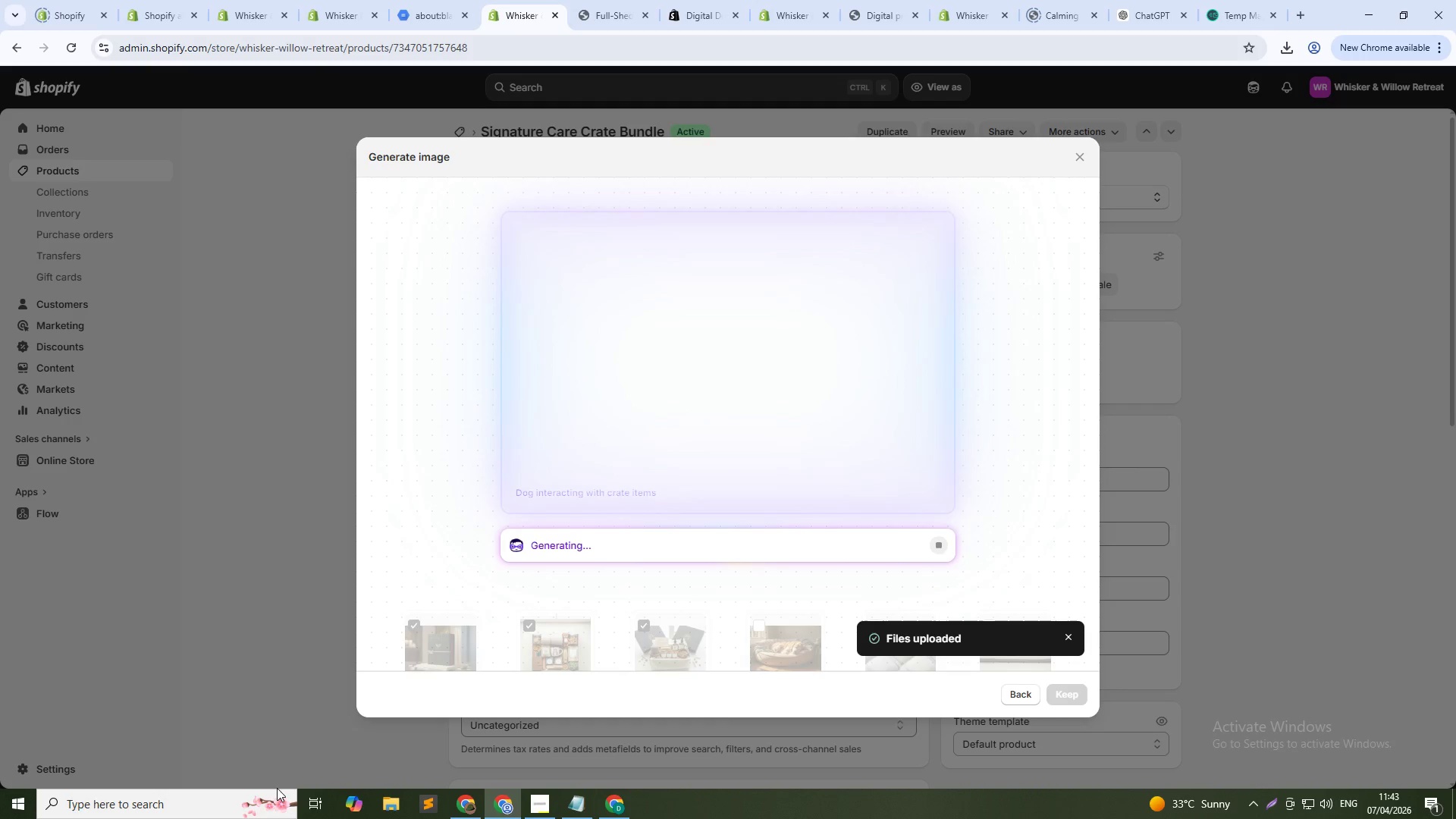 
left_click([1072, 695])
 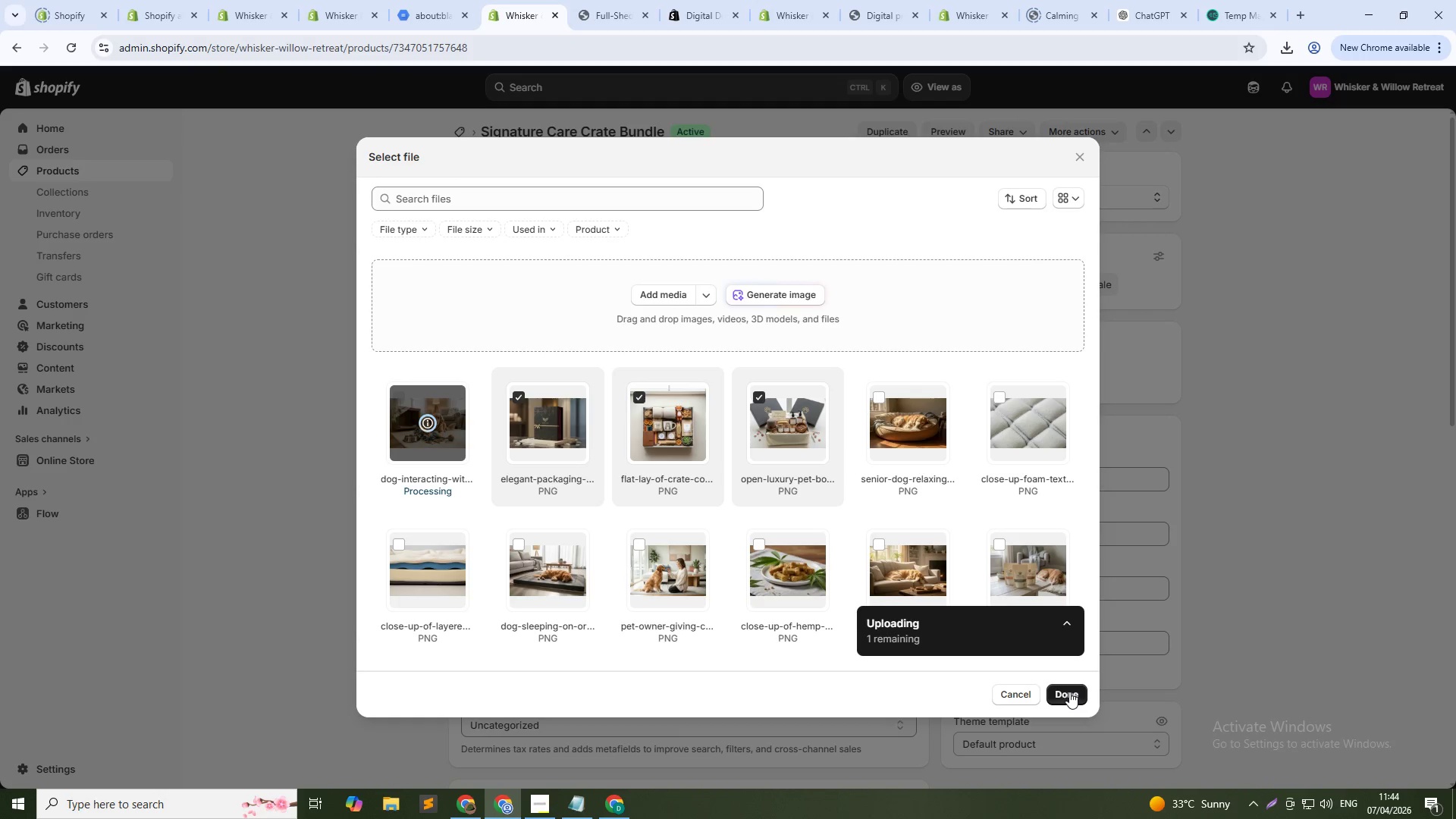 
wait(6.59)
 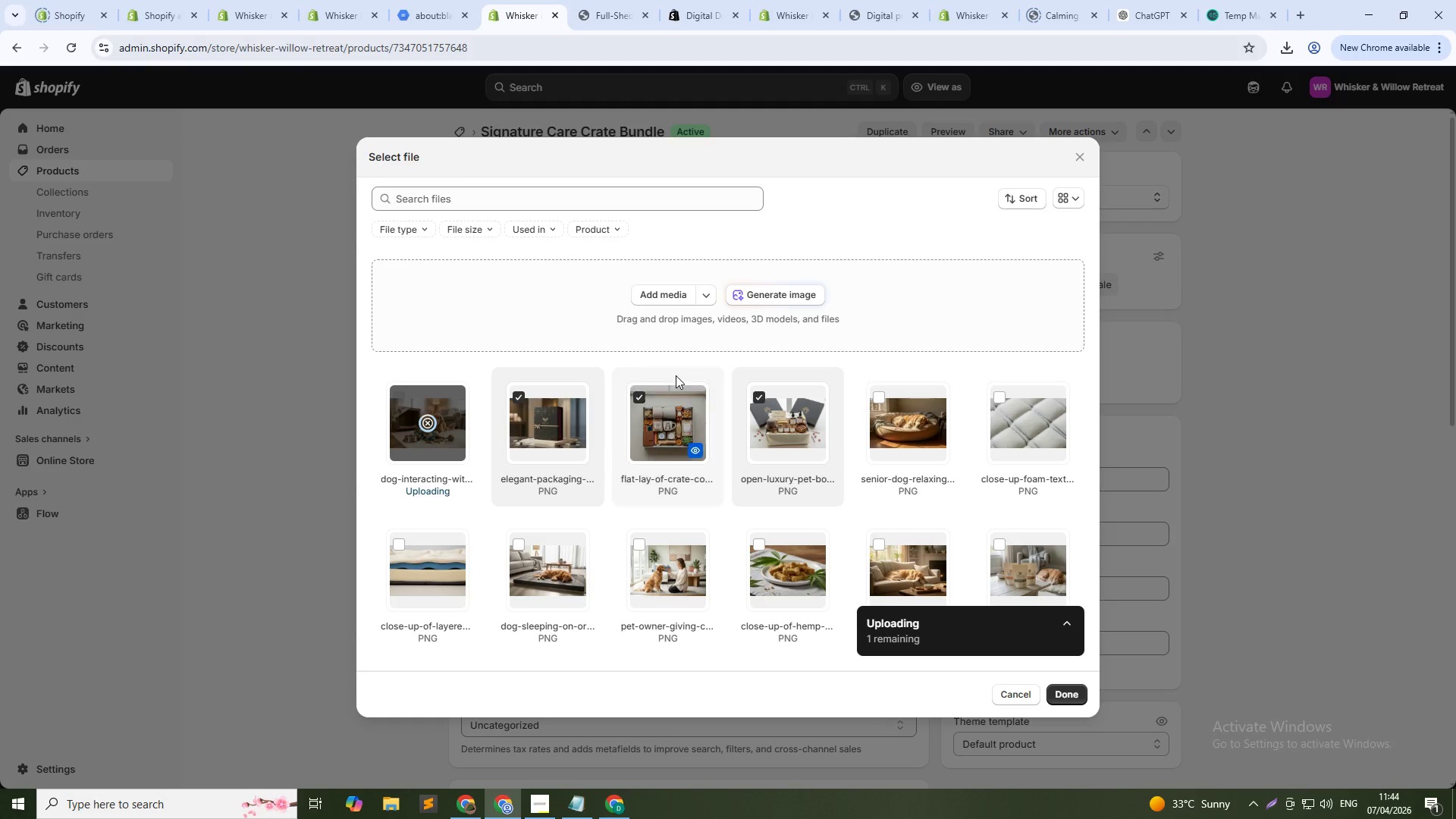 
left_click([1062, 696])
 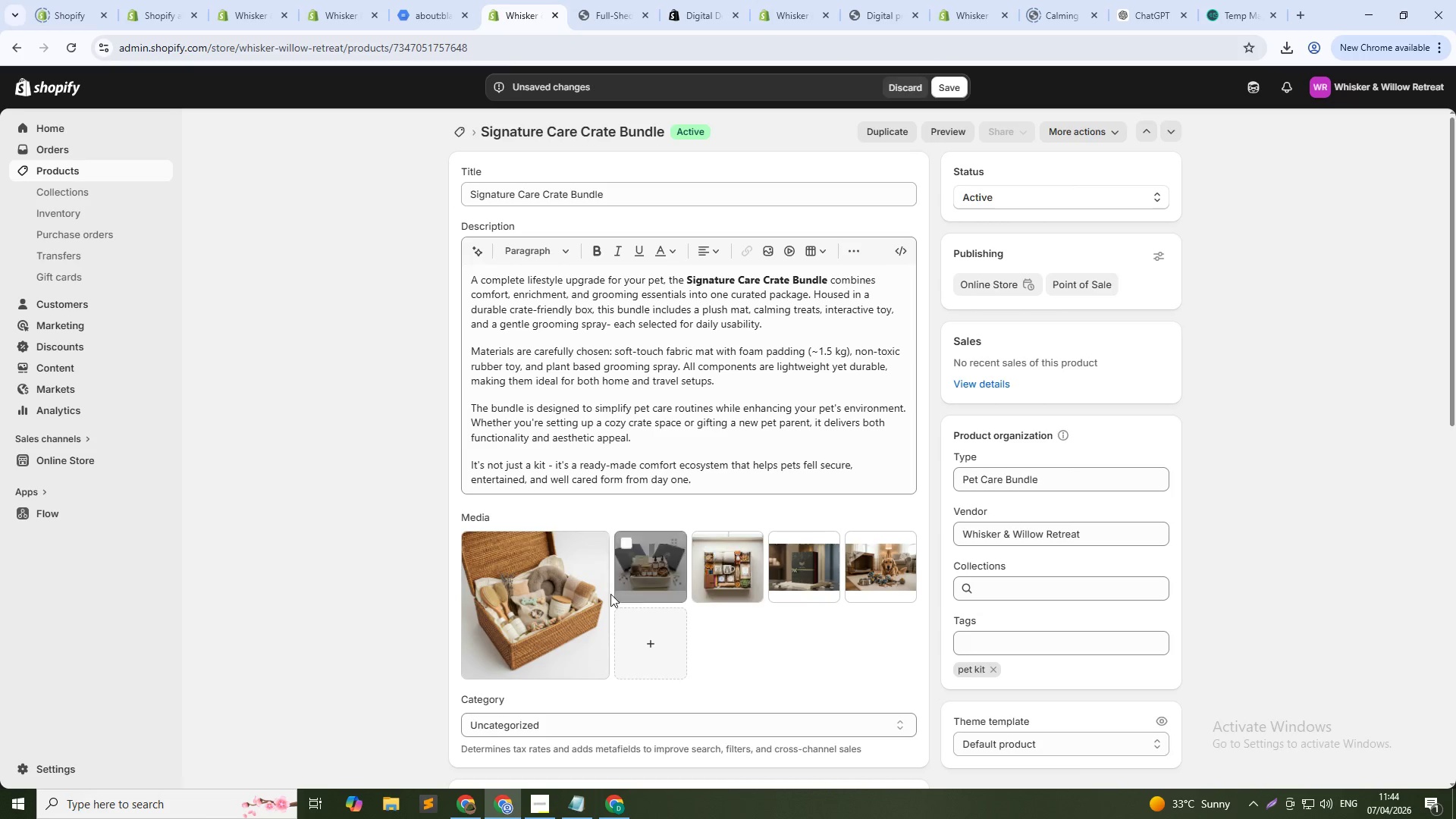 
left_click([627, 579])
 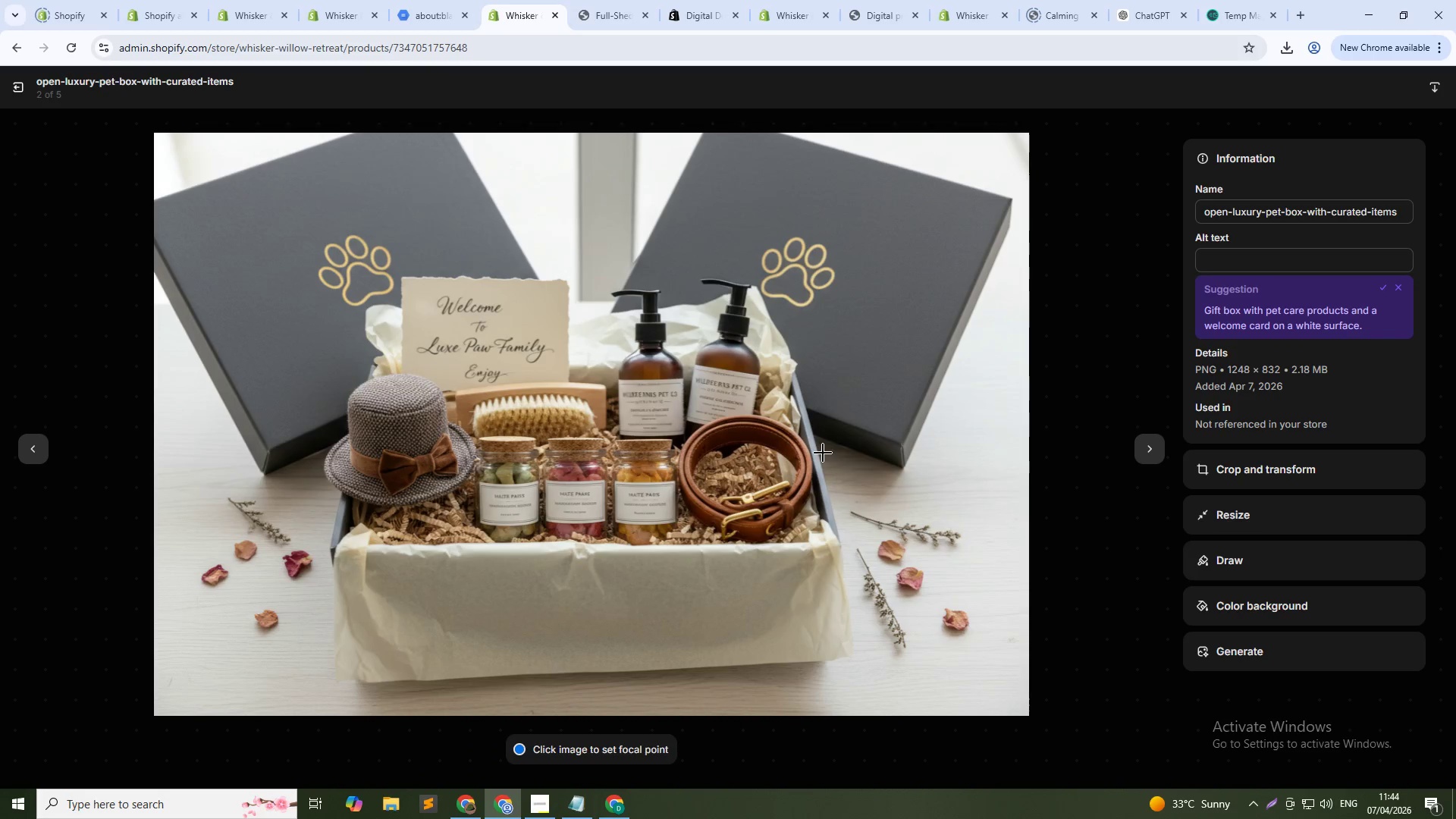 
left_click([1236, 259])
 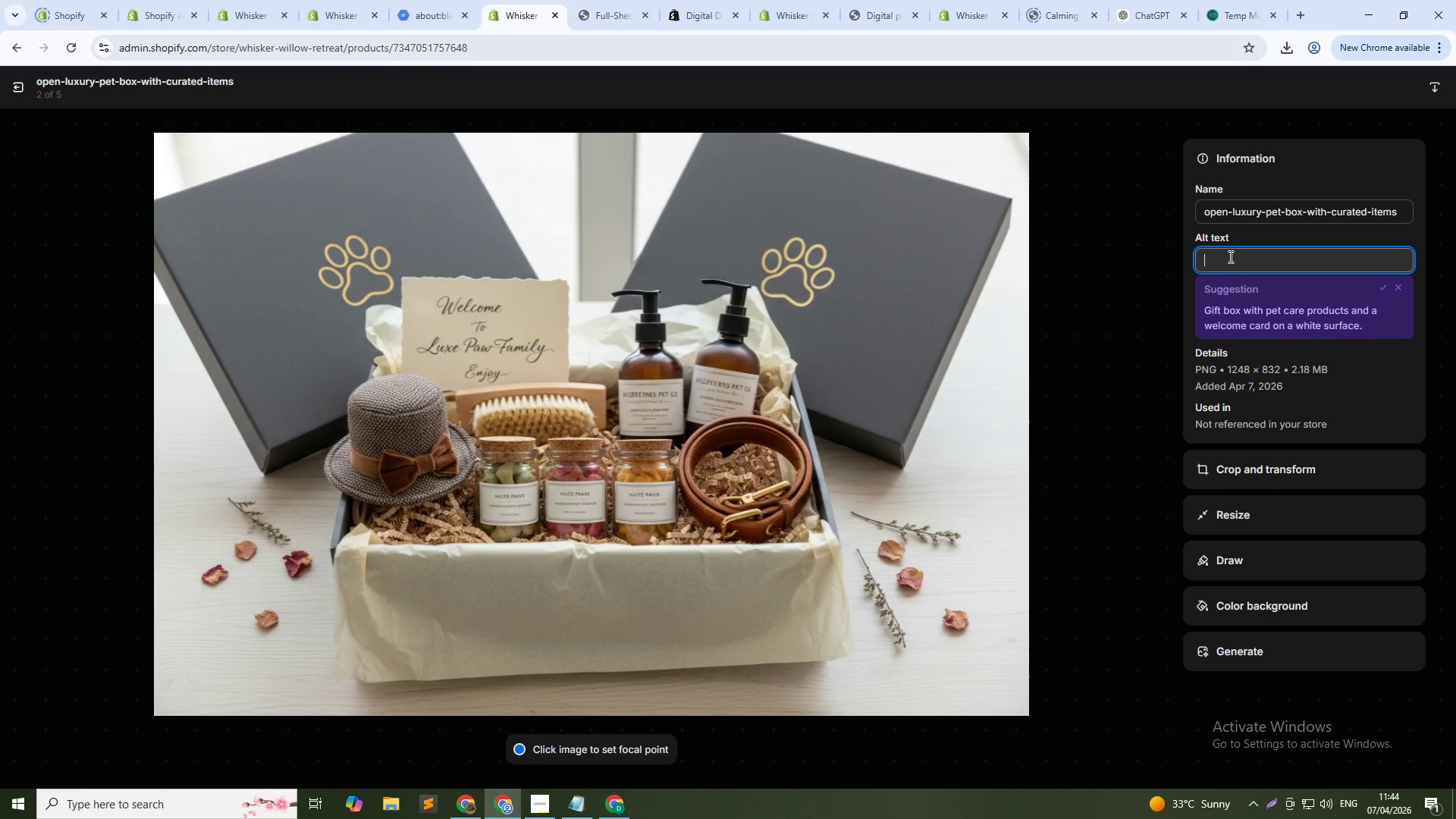 
type(pet gift box)
 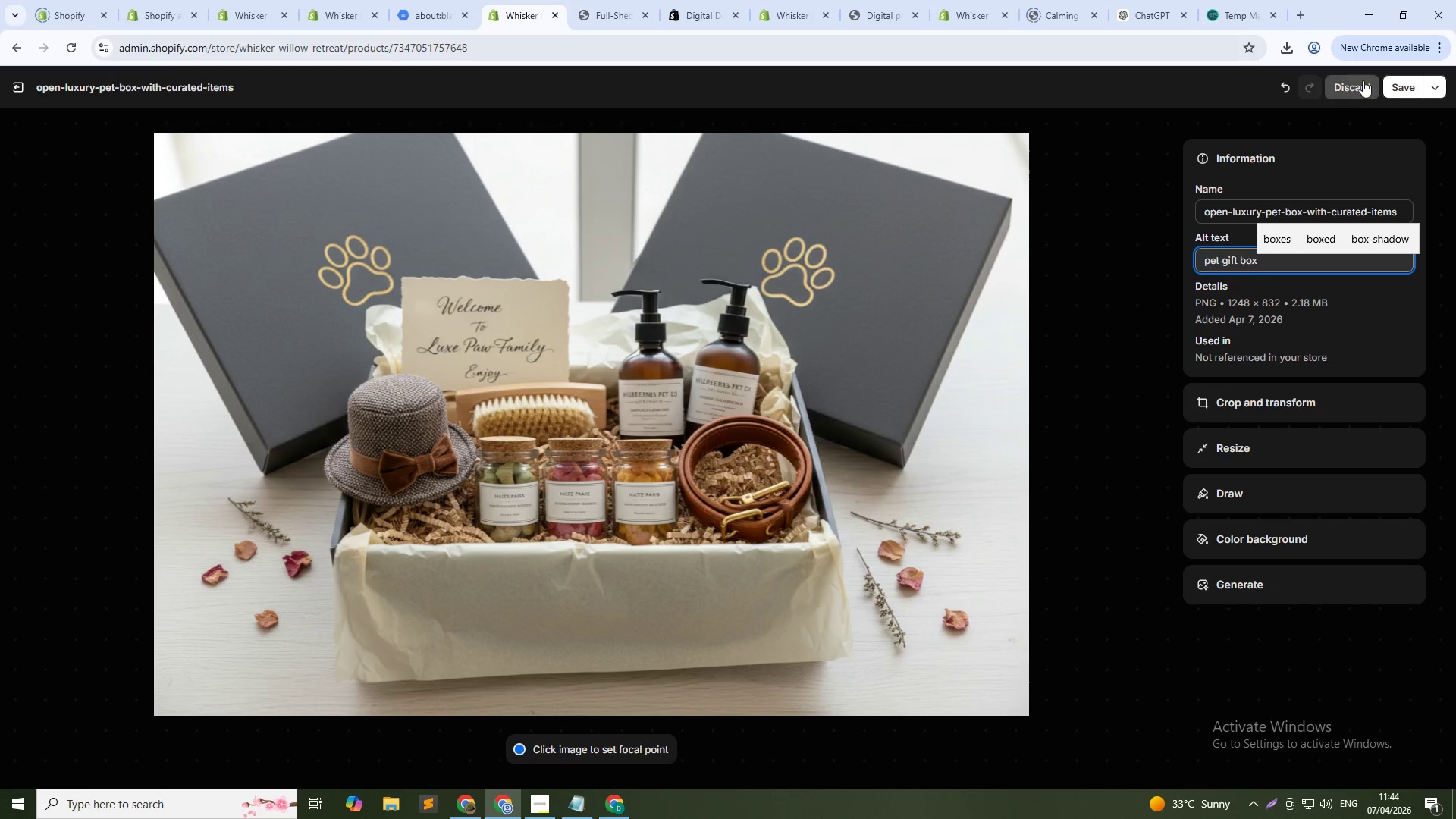 
left_click([1397, 83])
 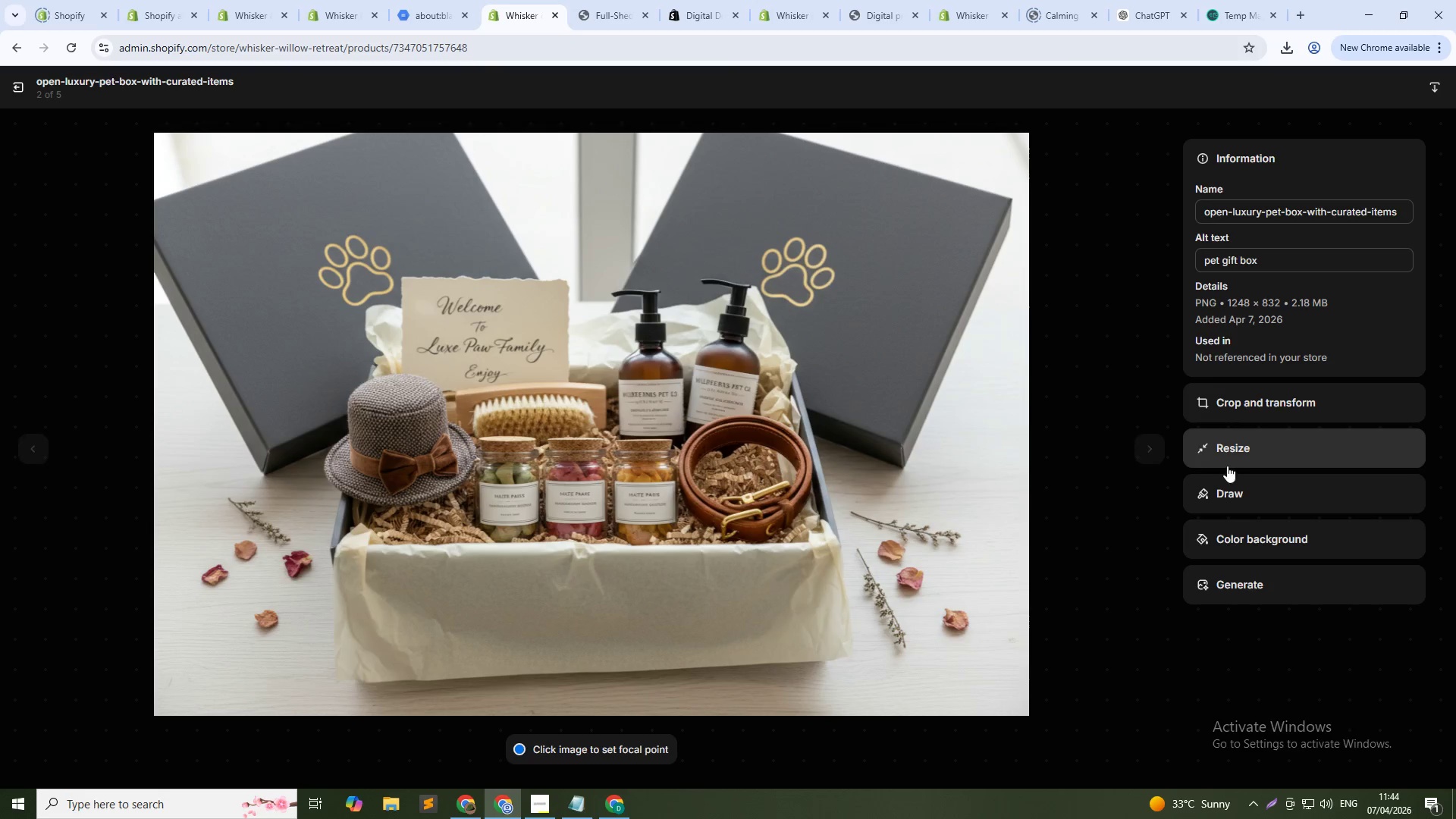 
left_click([1144, 445])
 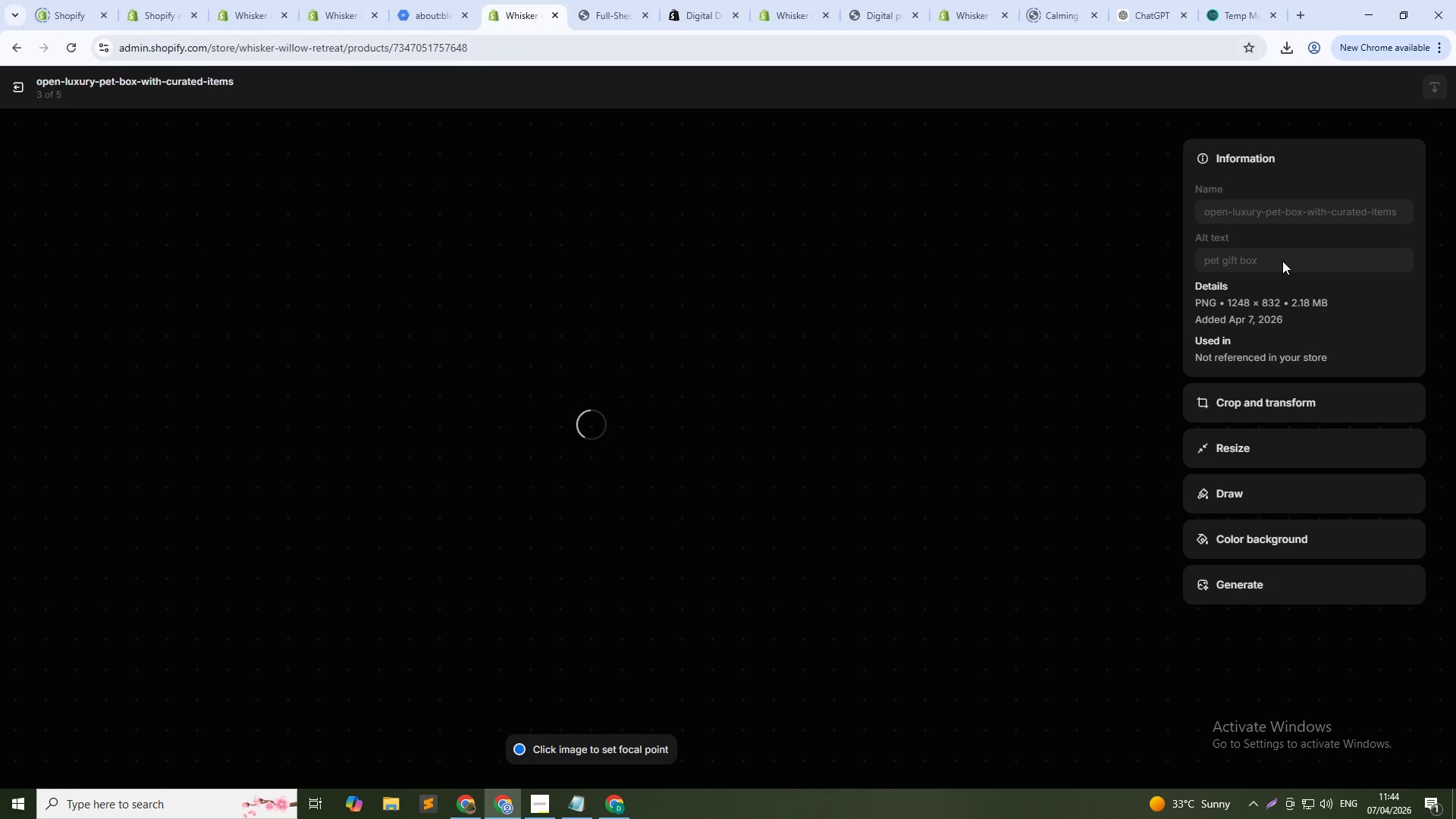 
left_click([1298, 261])
 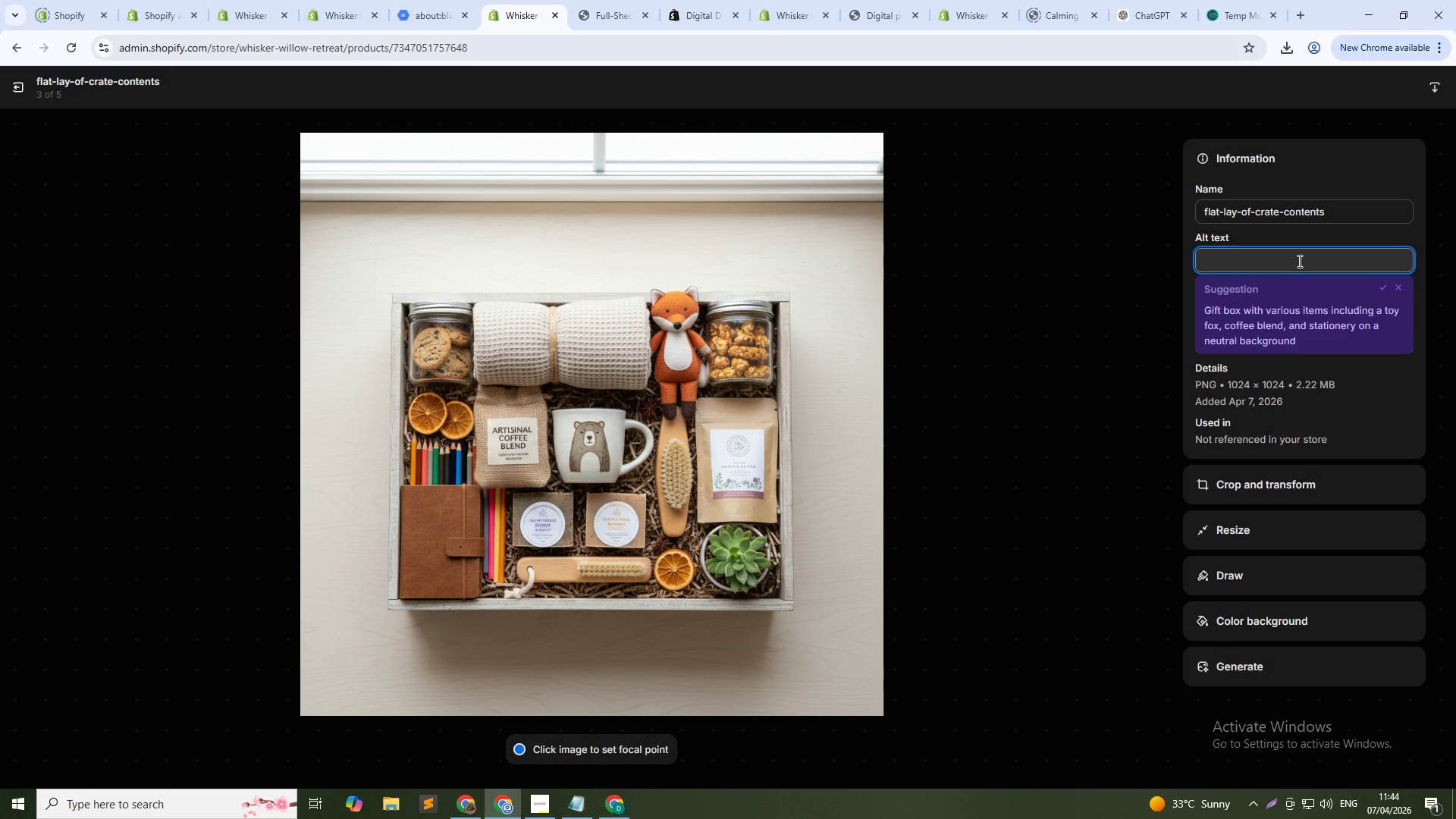 
key(C)
 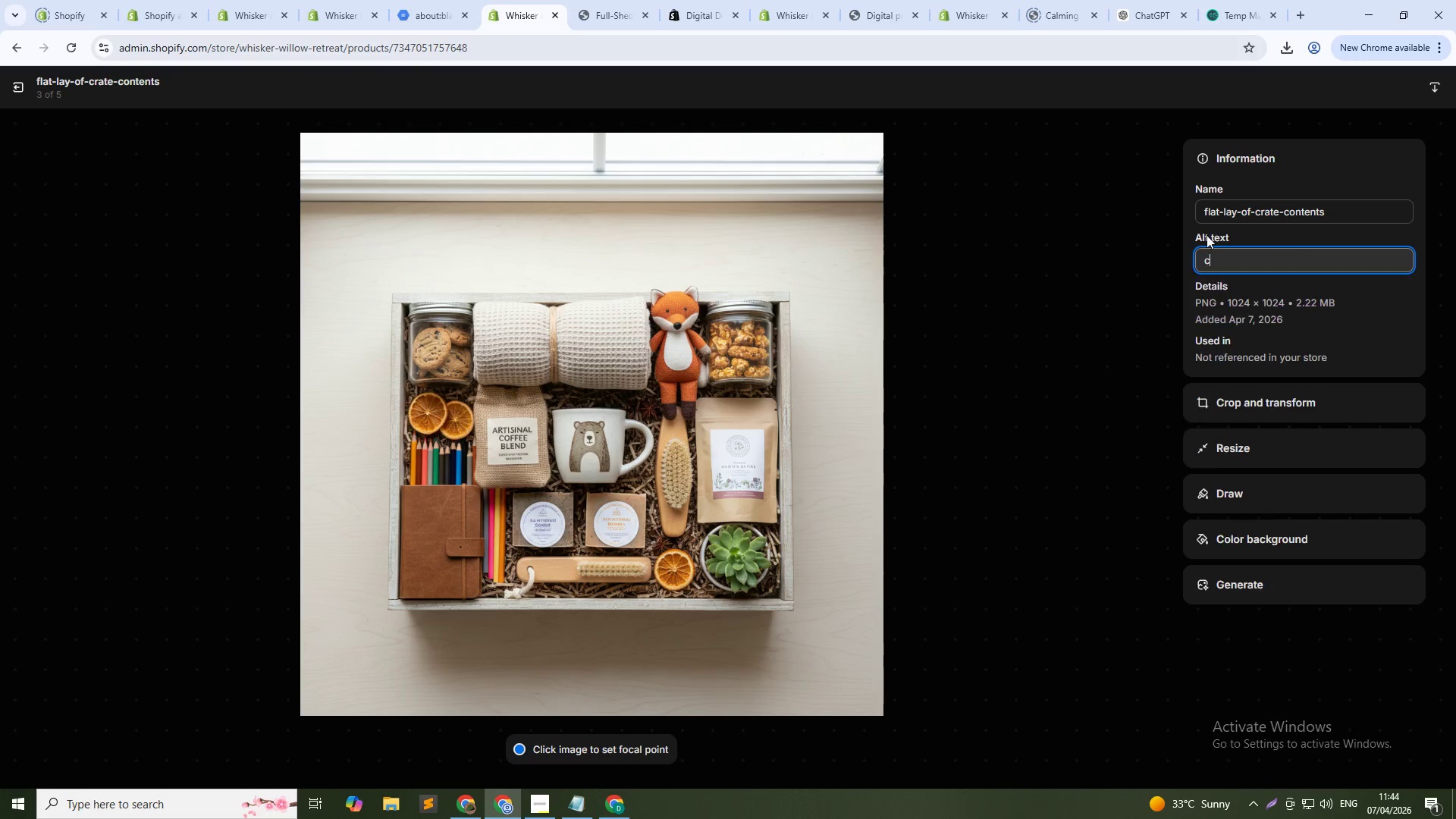 
type(are crate items)
 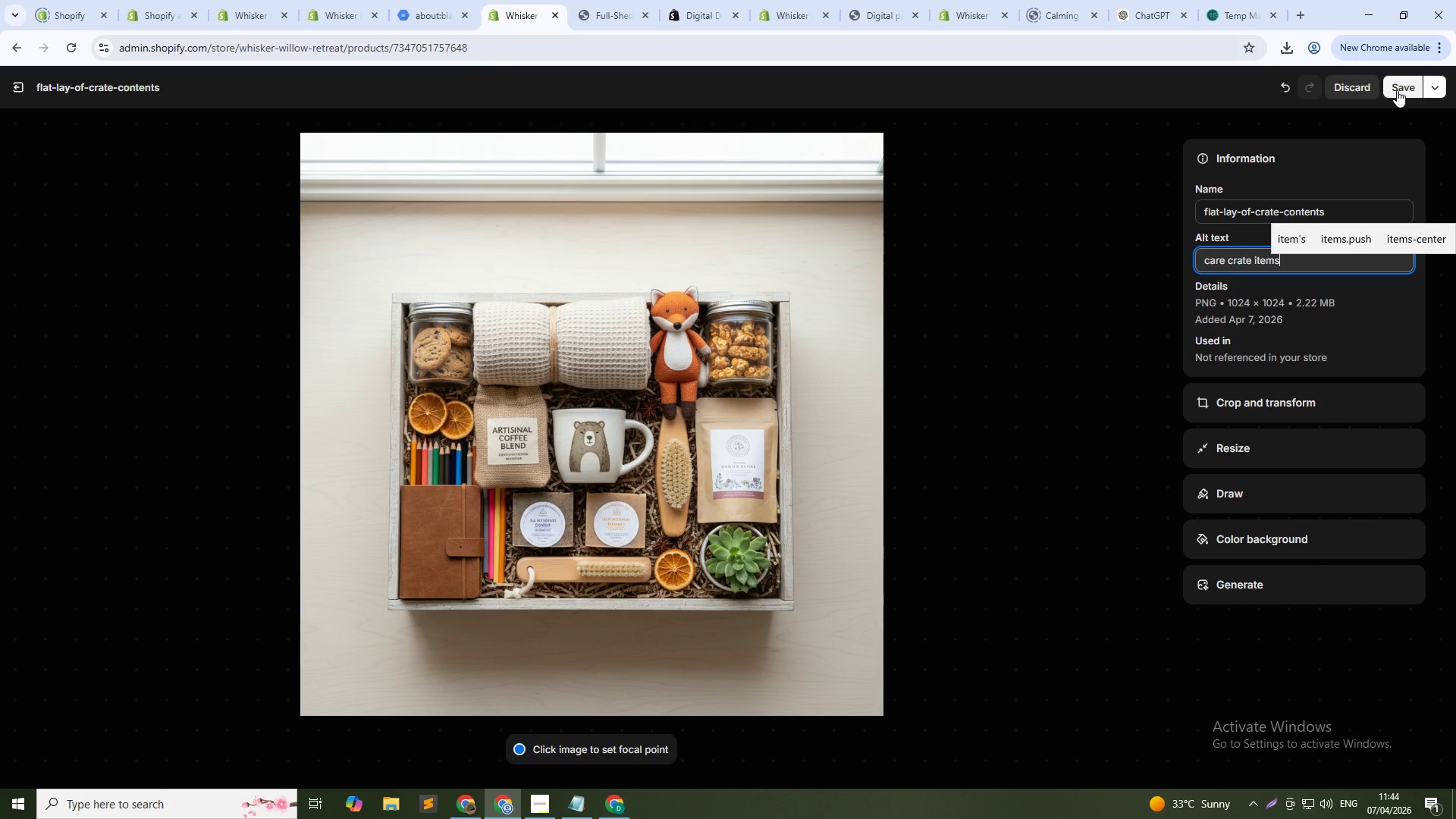 
left_click([1397, 90])
 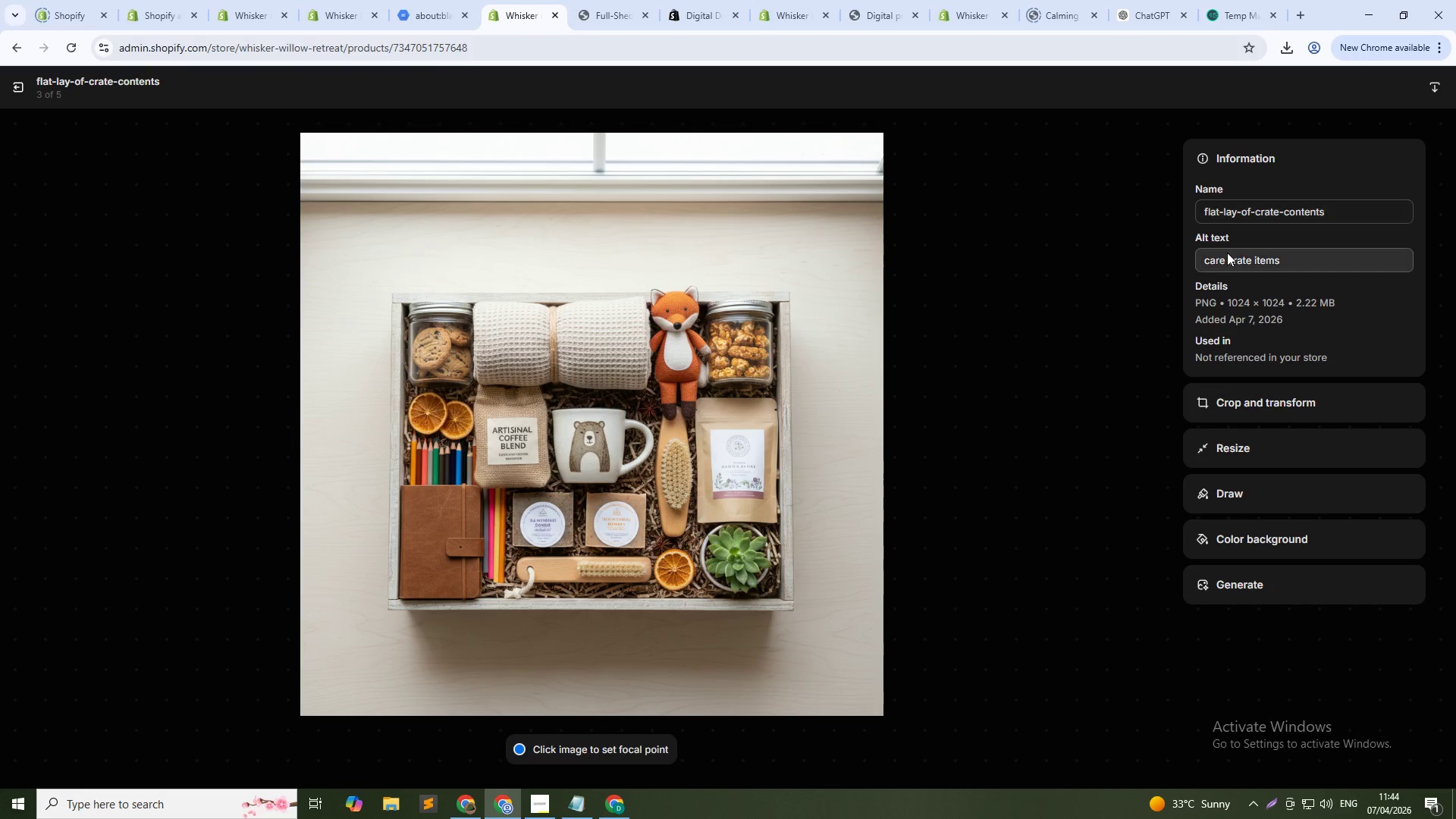 
left_click([1146, 441])
 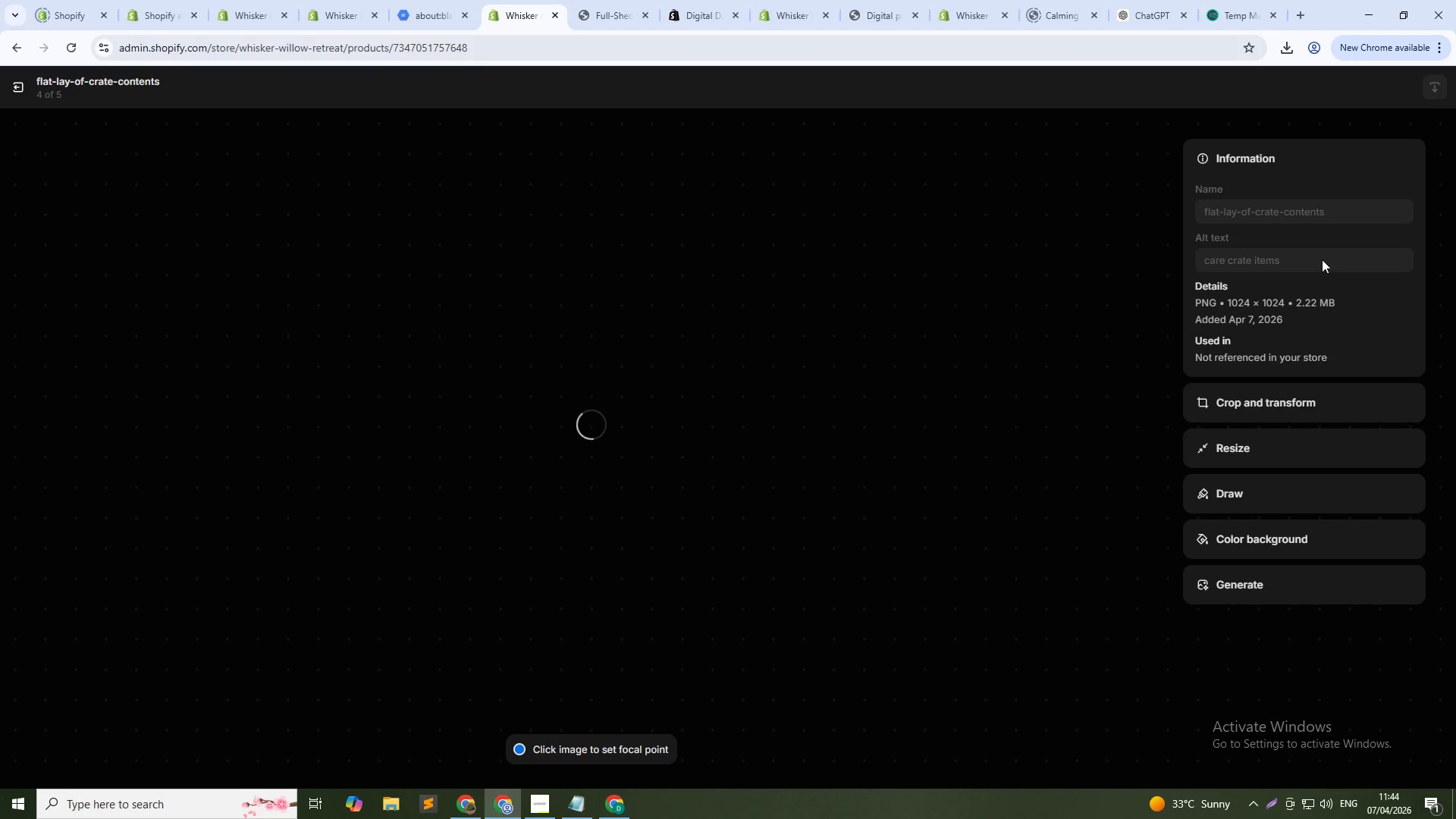 
left_click([1320, 259])
 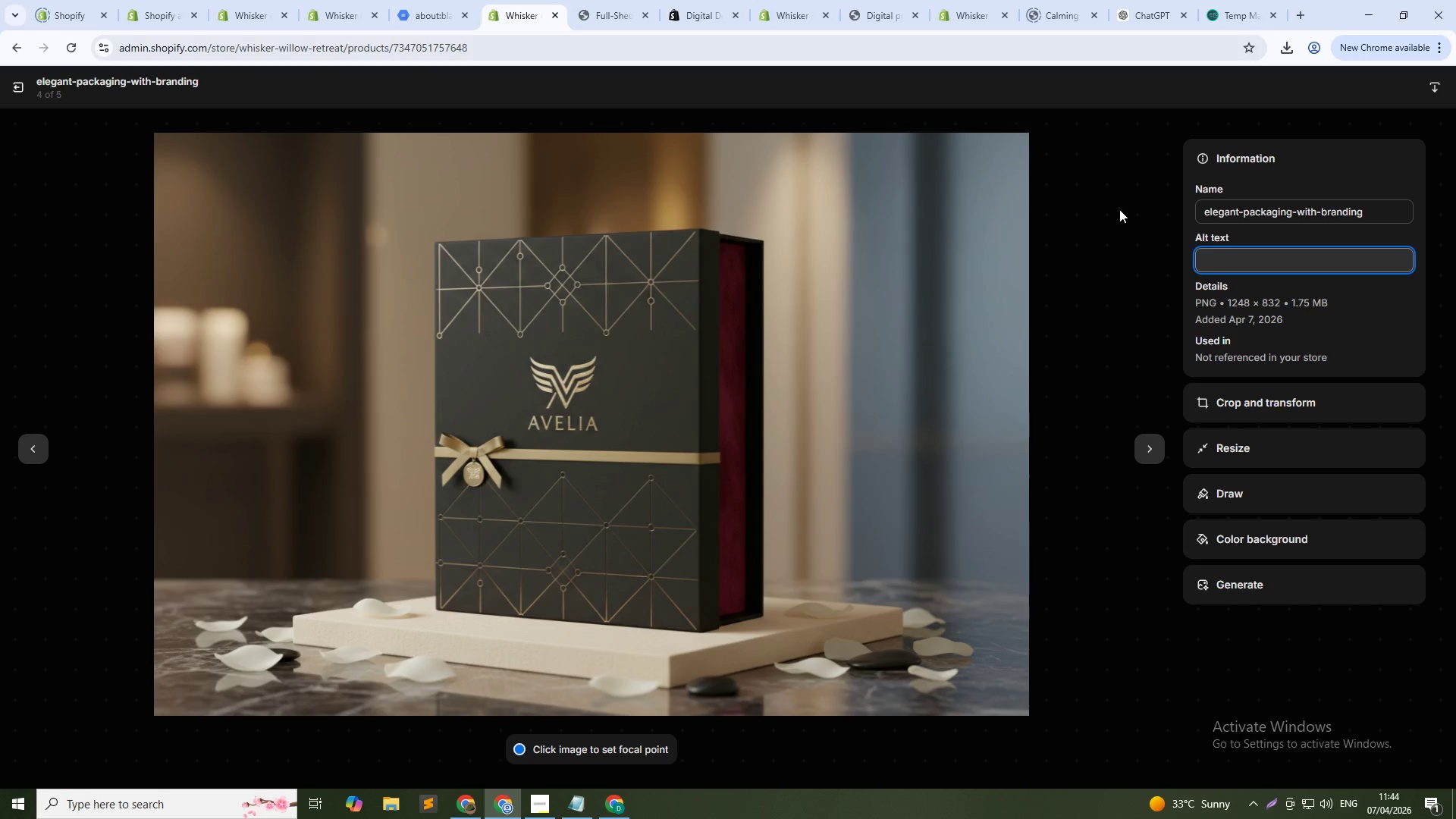 
type(premium pet bundle)
 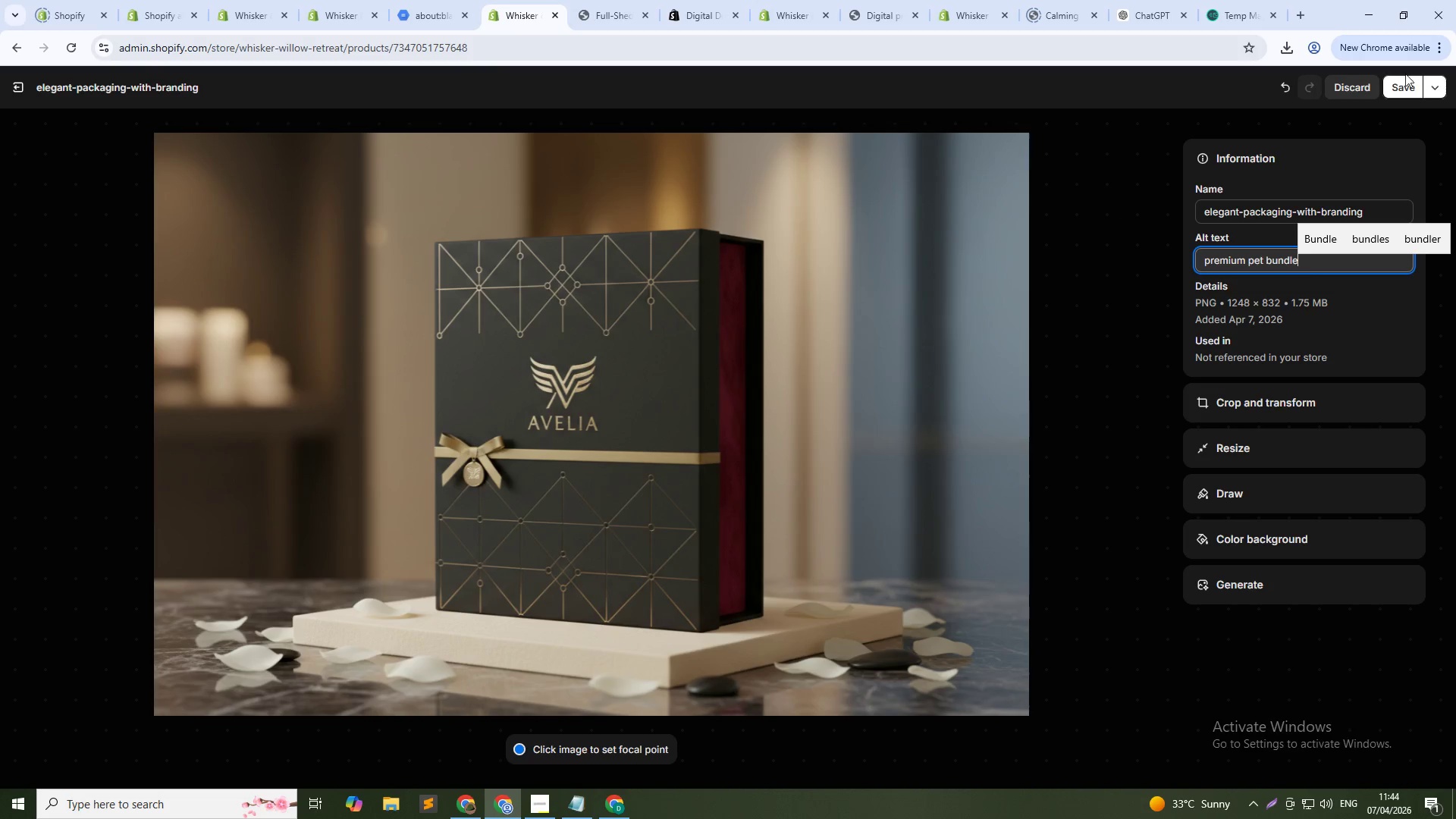 
left_click([1401, 89])
 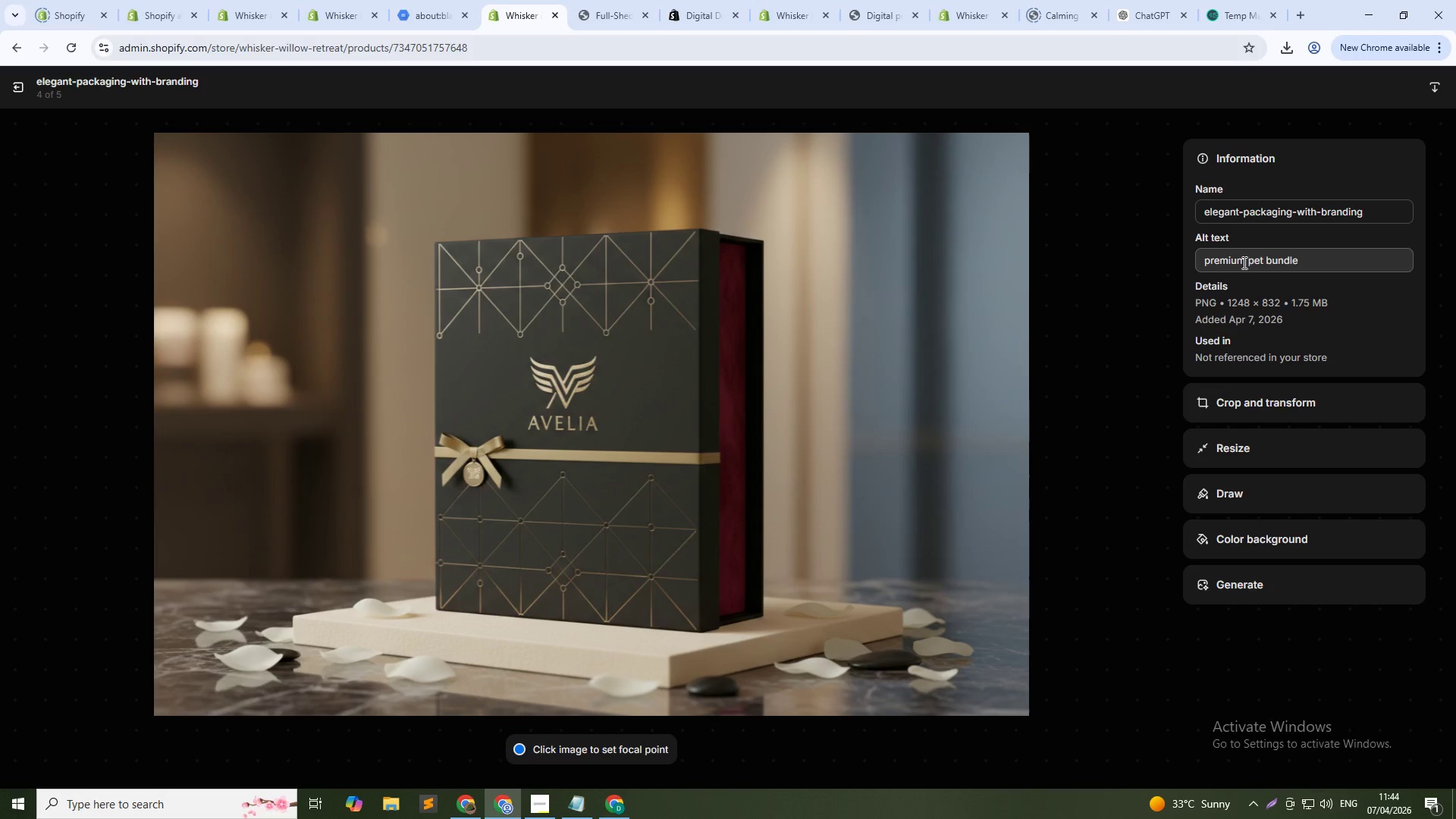 
left_click([1152, 445])
 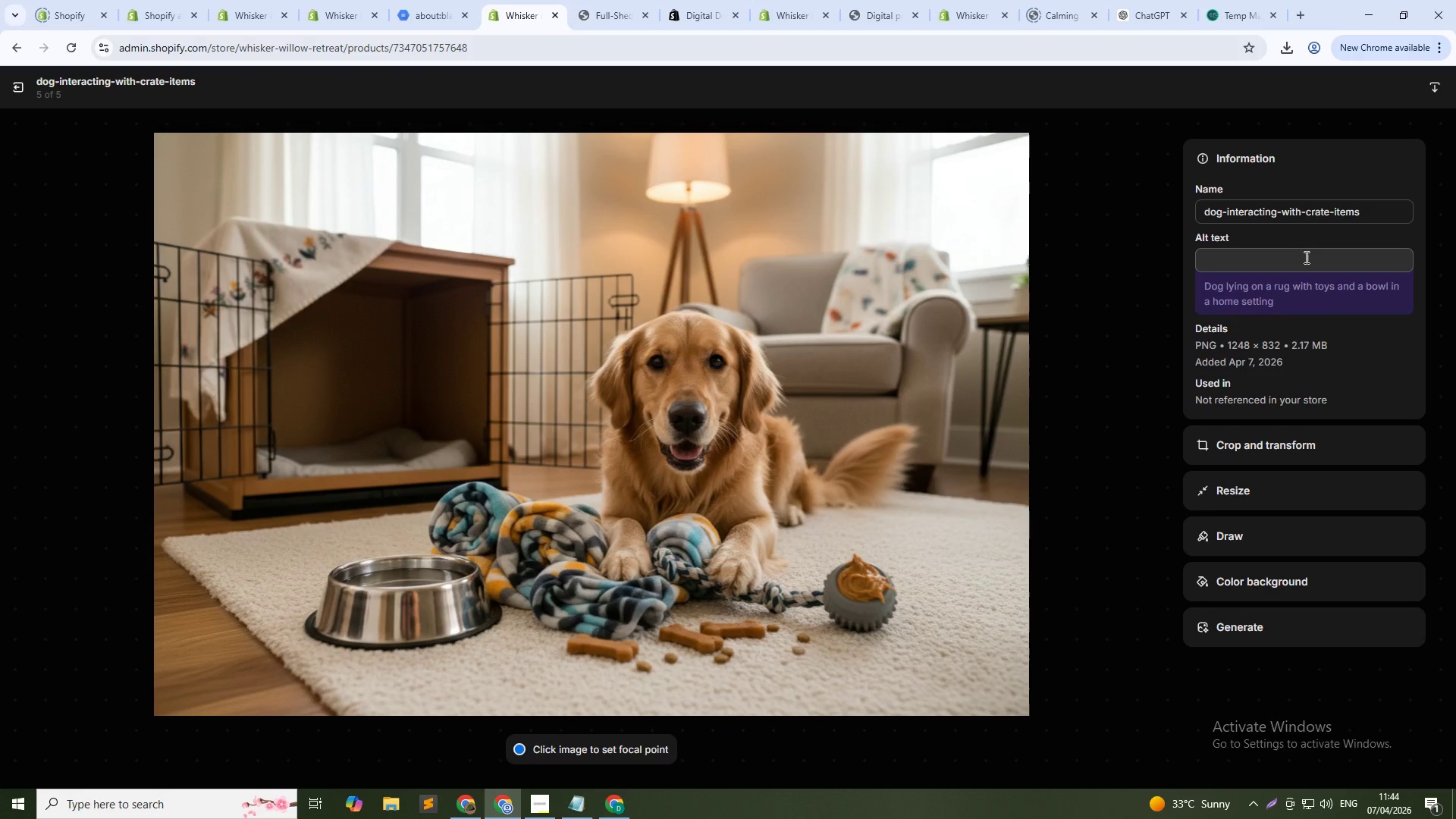 
left_click([1306, 257])
 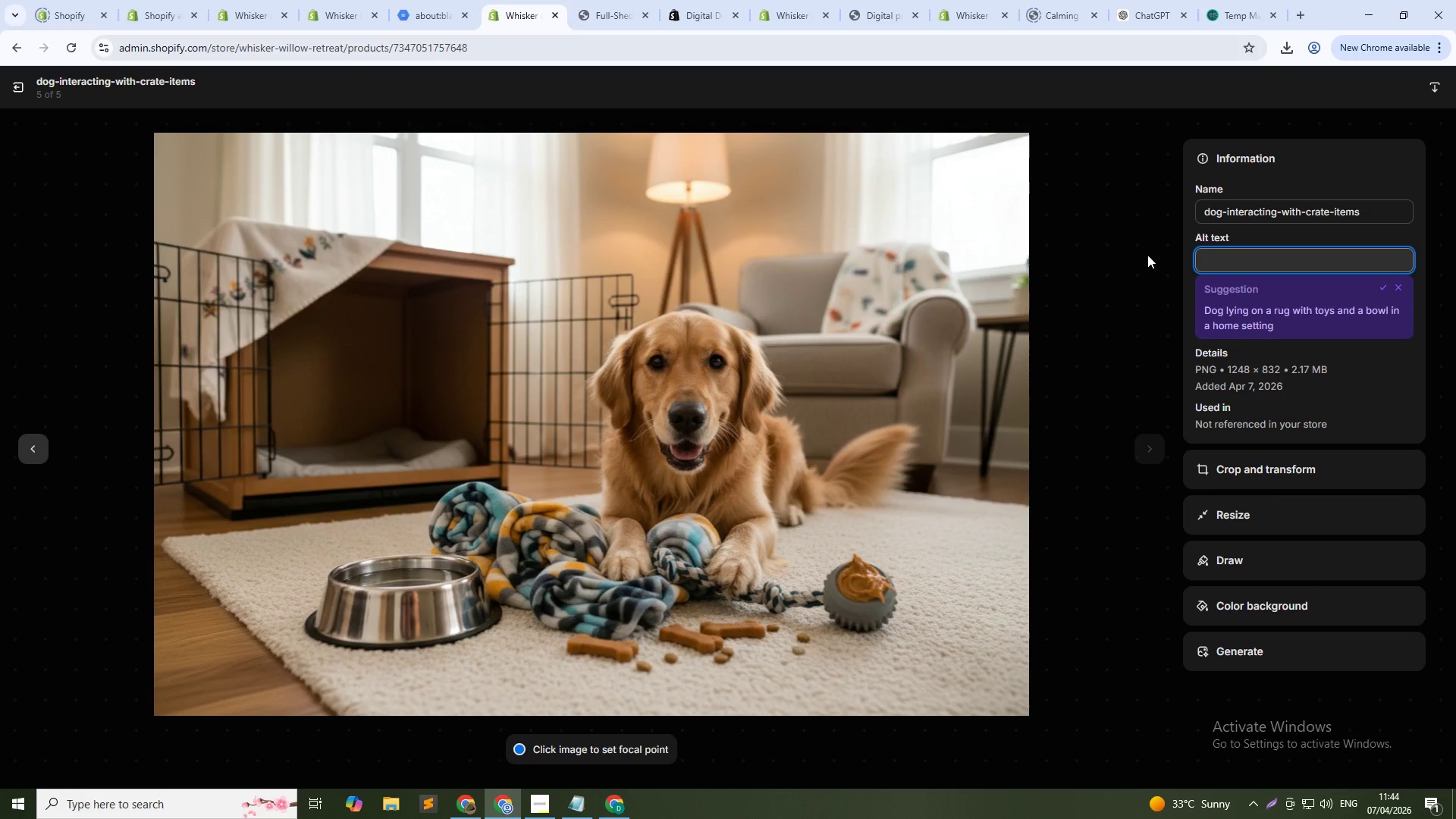 
type(dog gift set)
 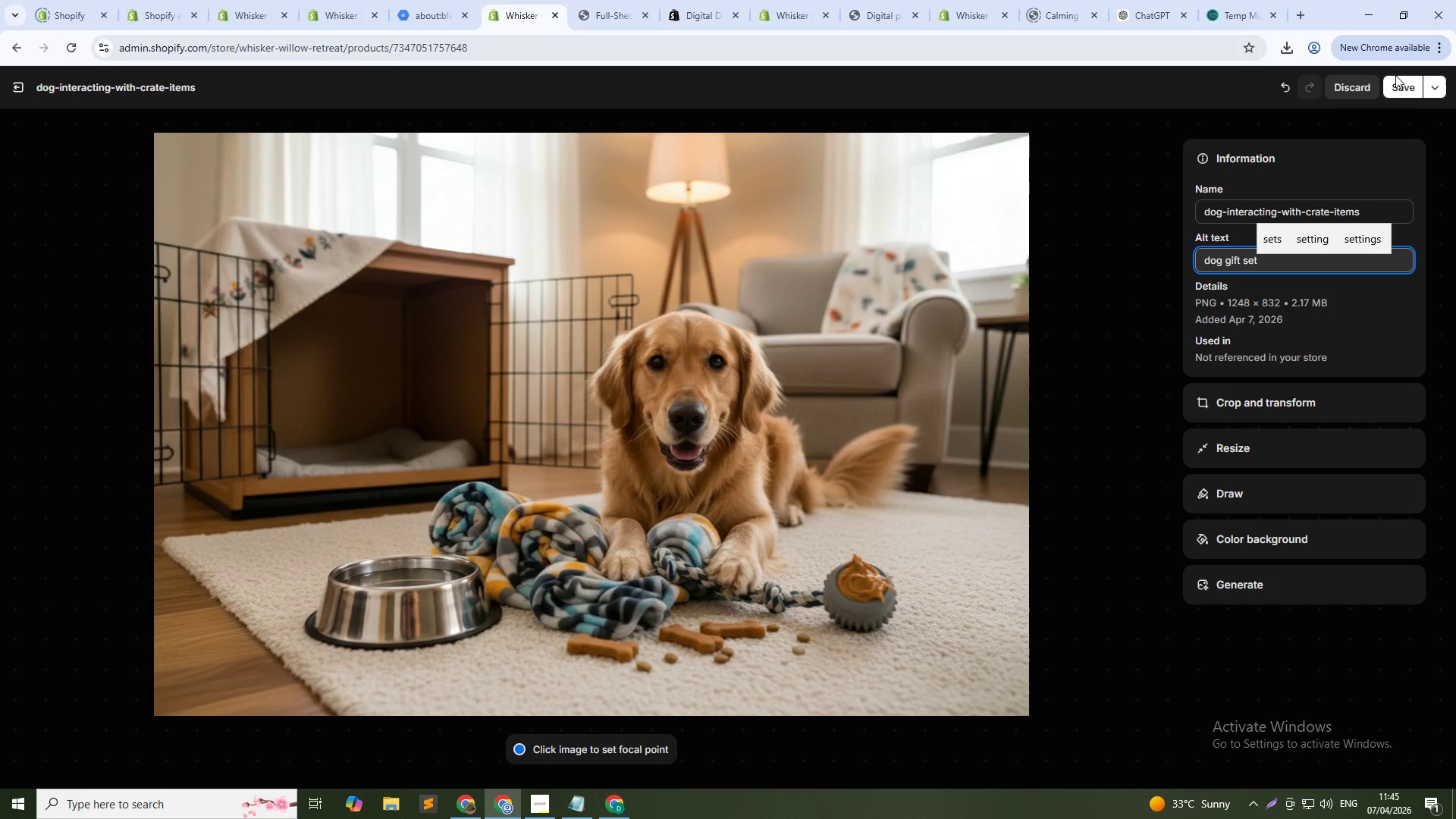 
left_click([1397, 86])
 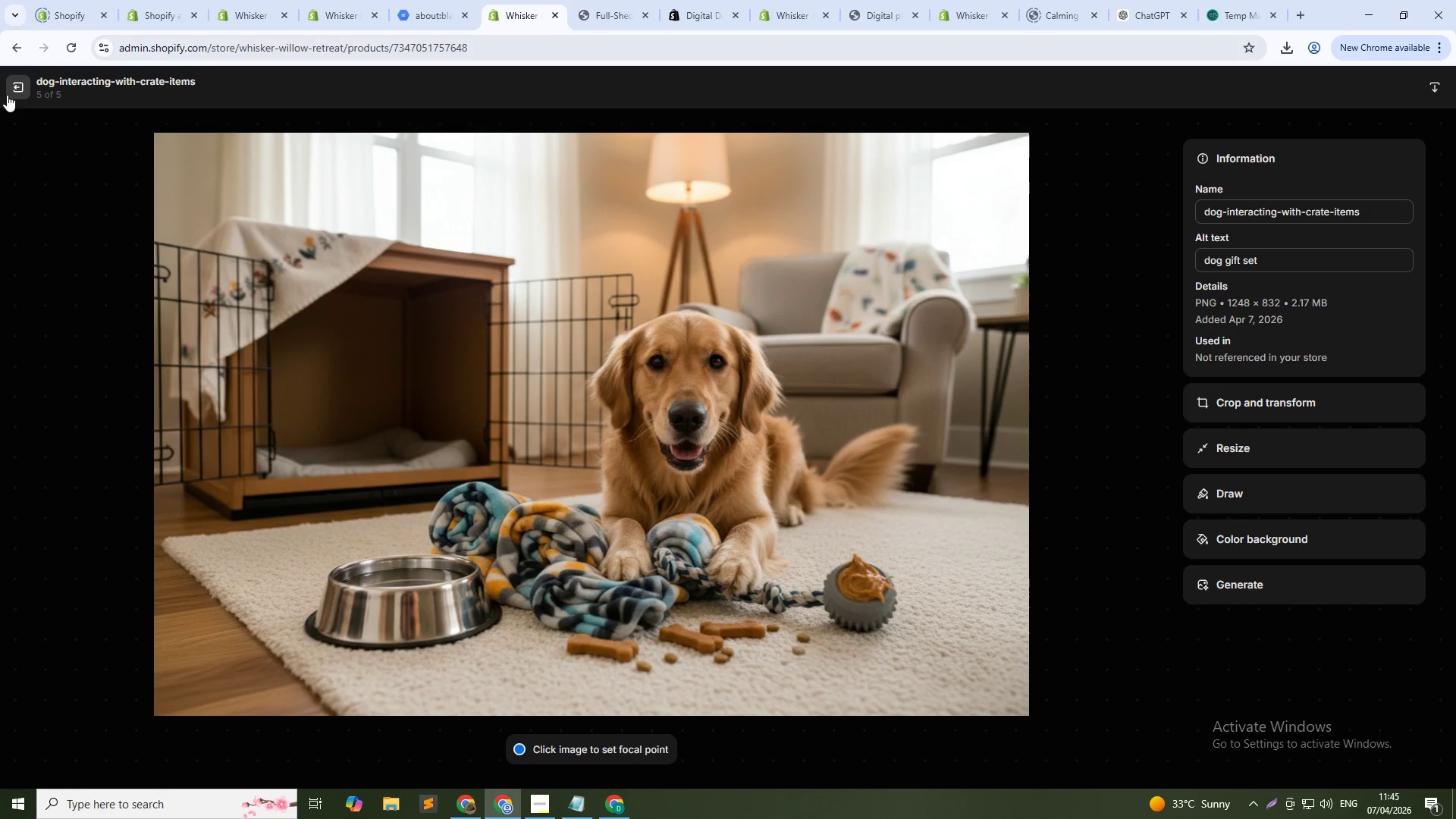 
left_click([12, 90])
 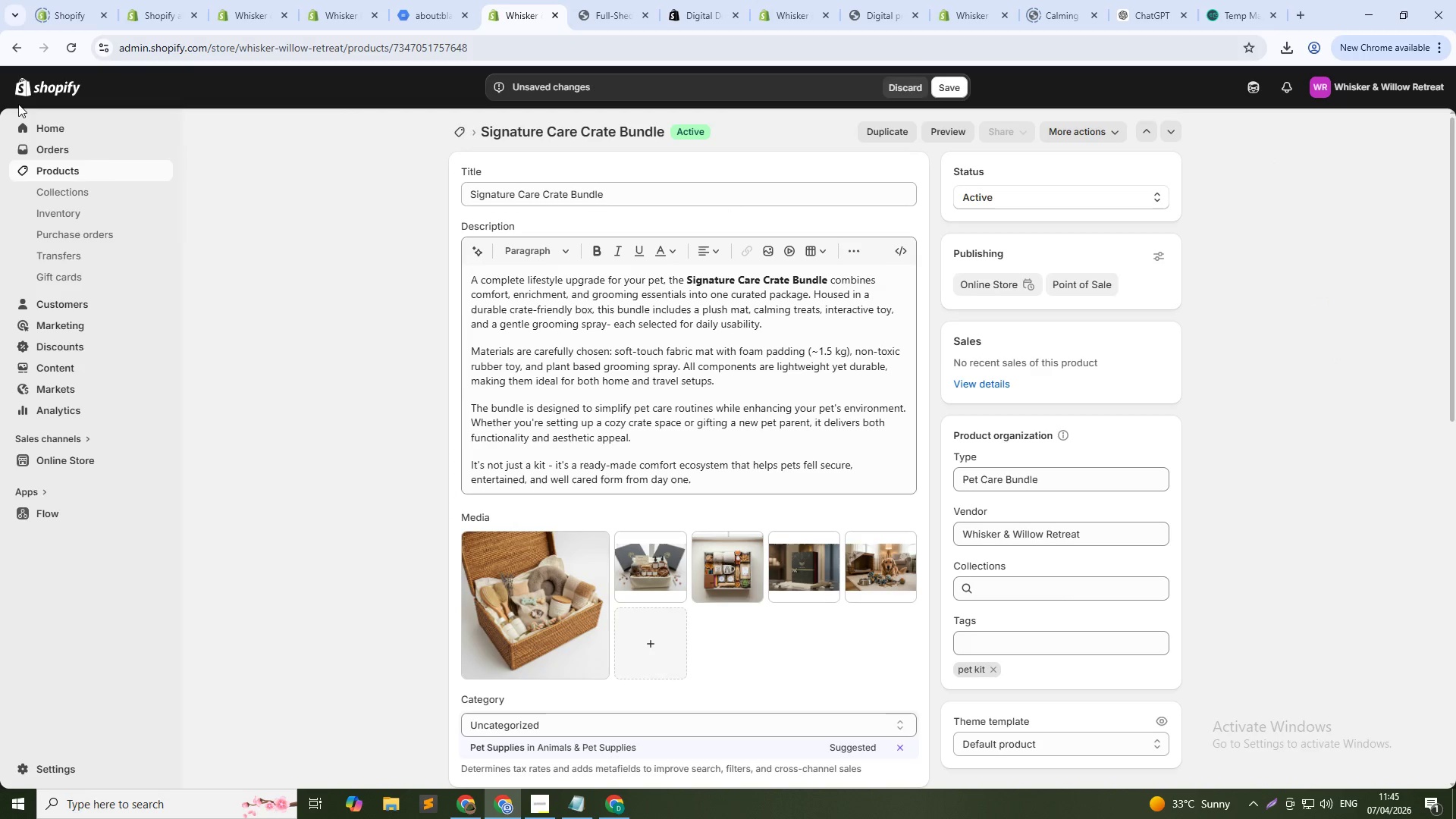 
key(Alt+AltLeft)
 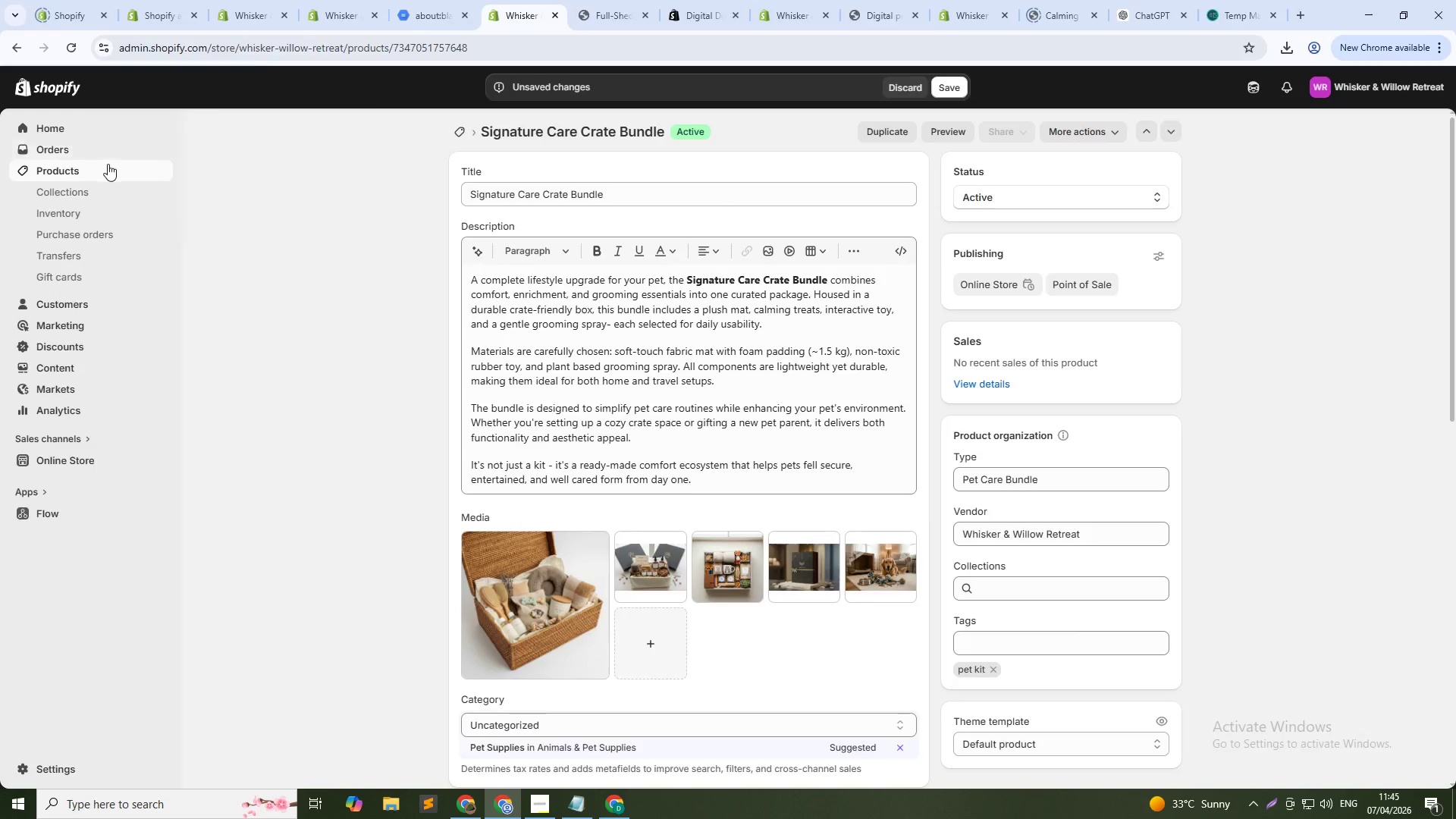 
key(Alt+Tab)